 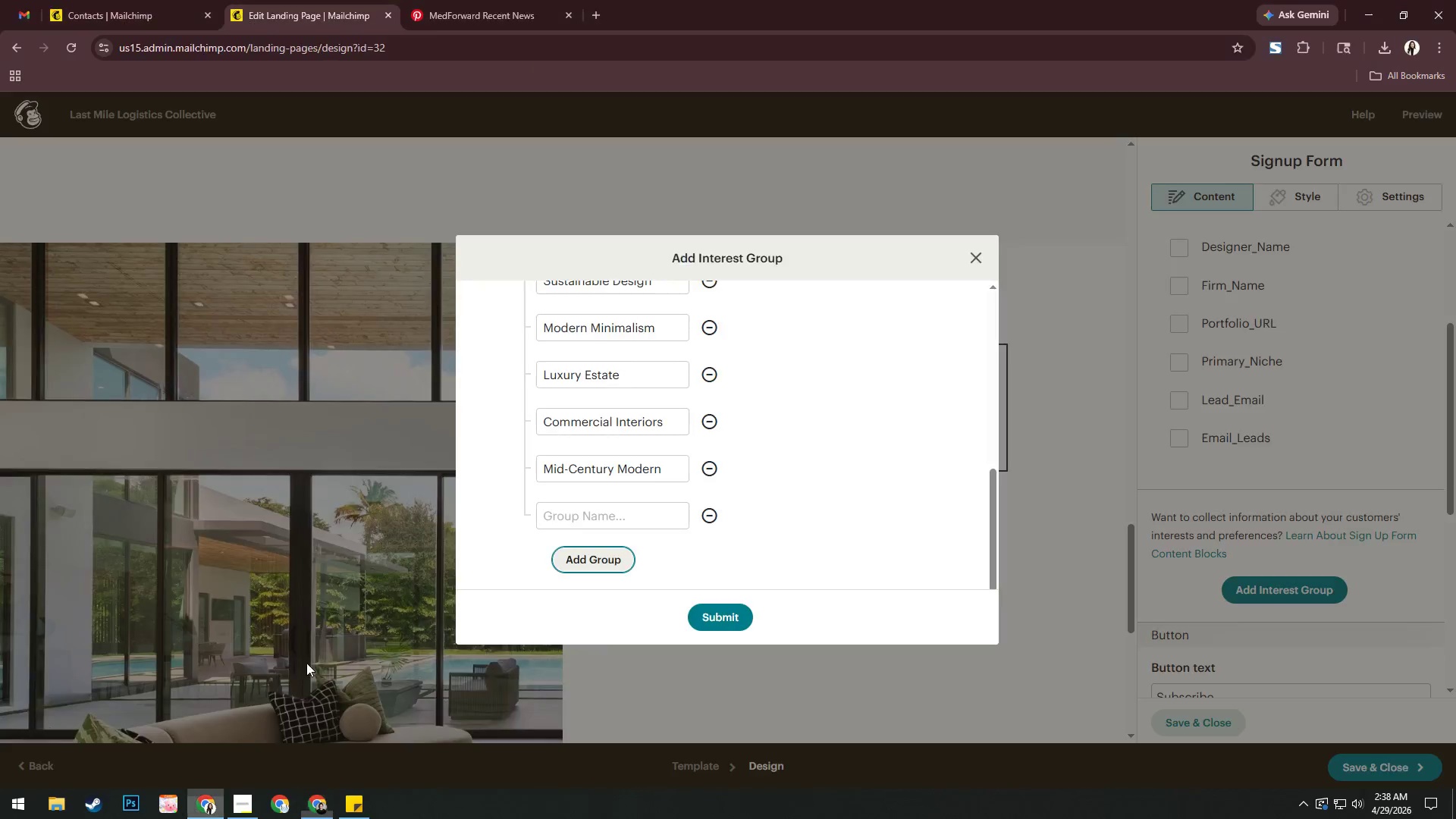 
key(Alt+AltLeft)
 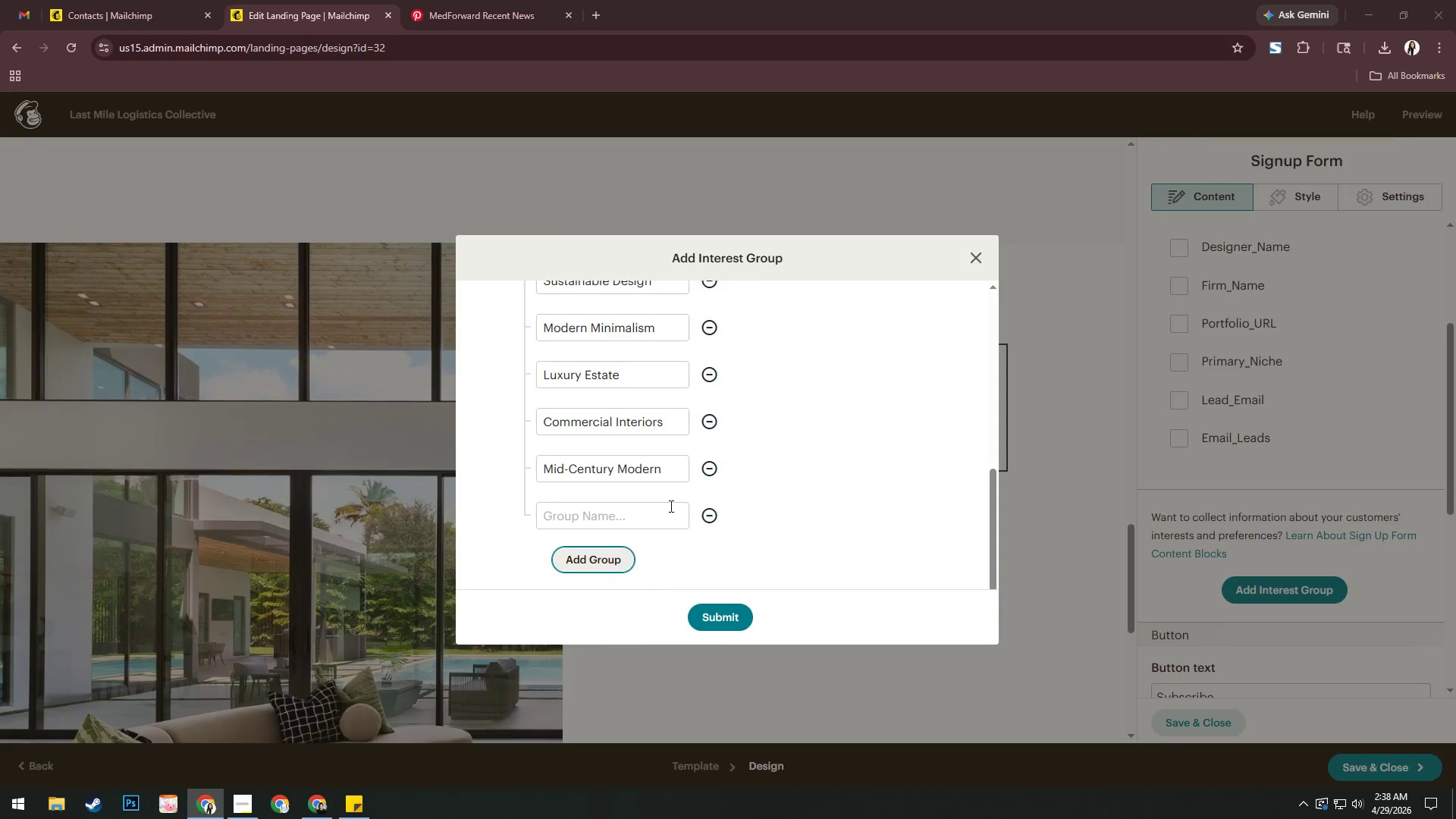 
key(Alt+Tab)
 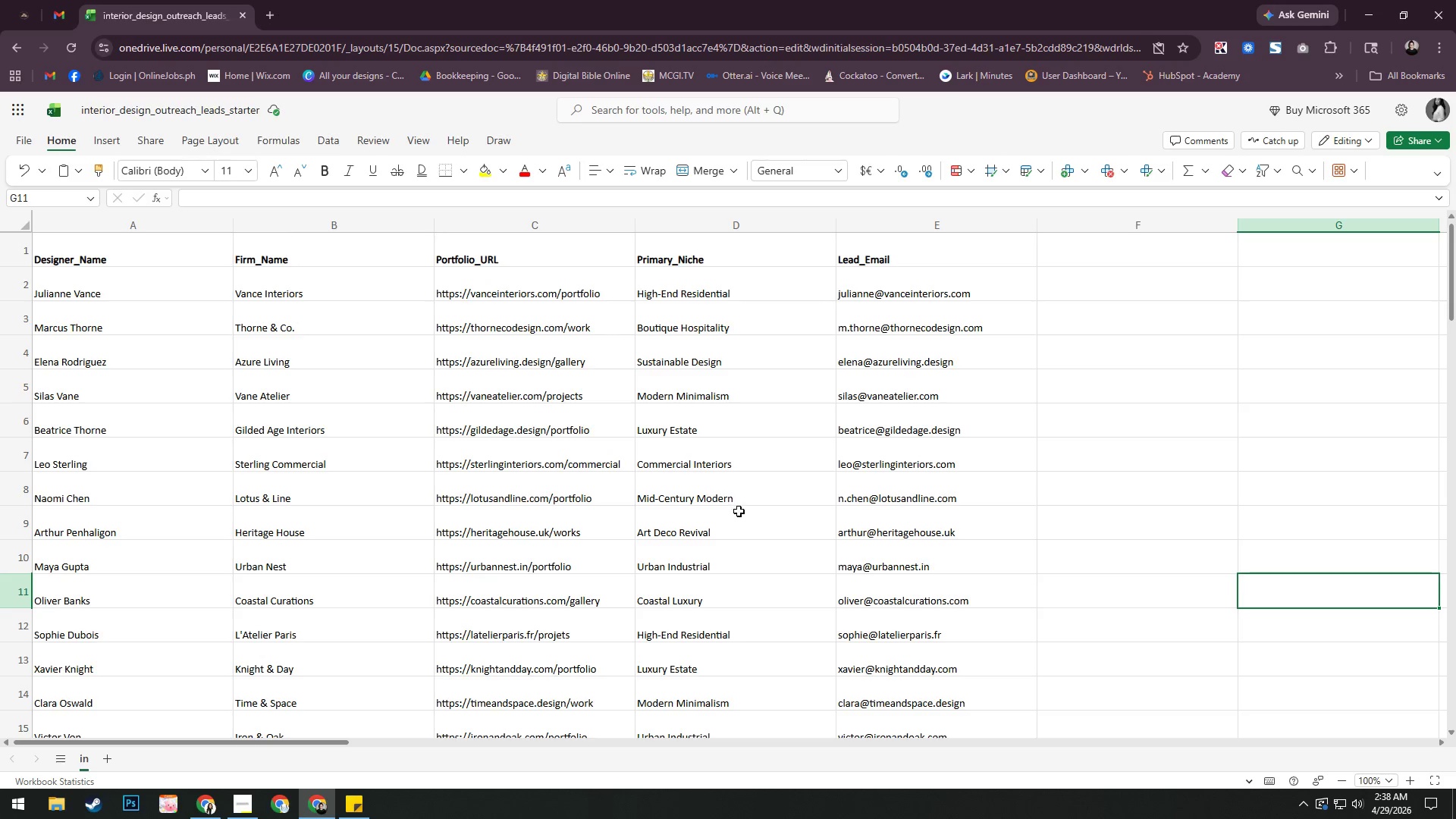 
left_click([733, 532])
 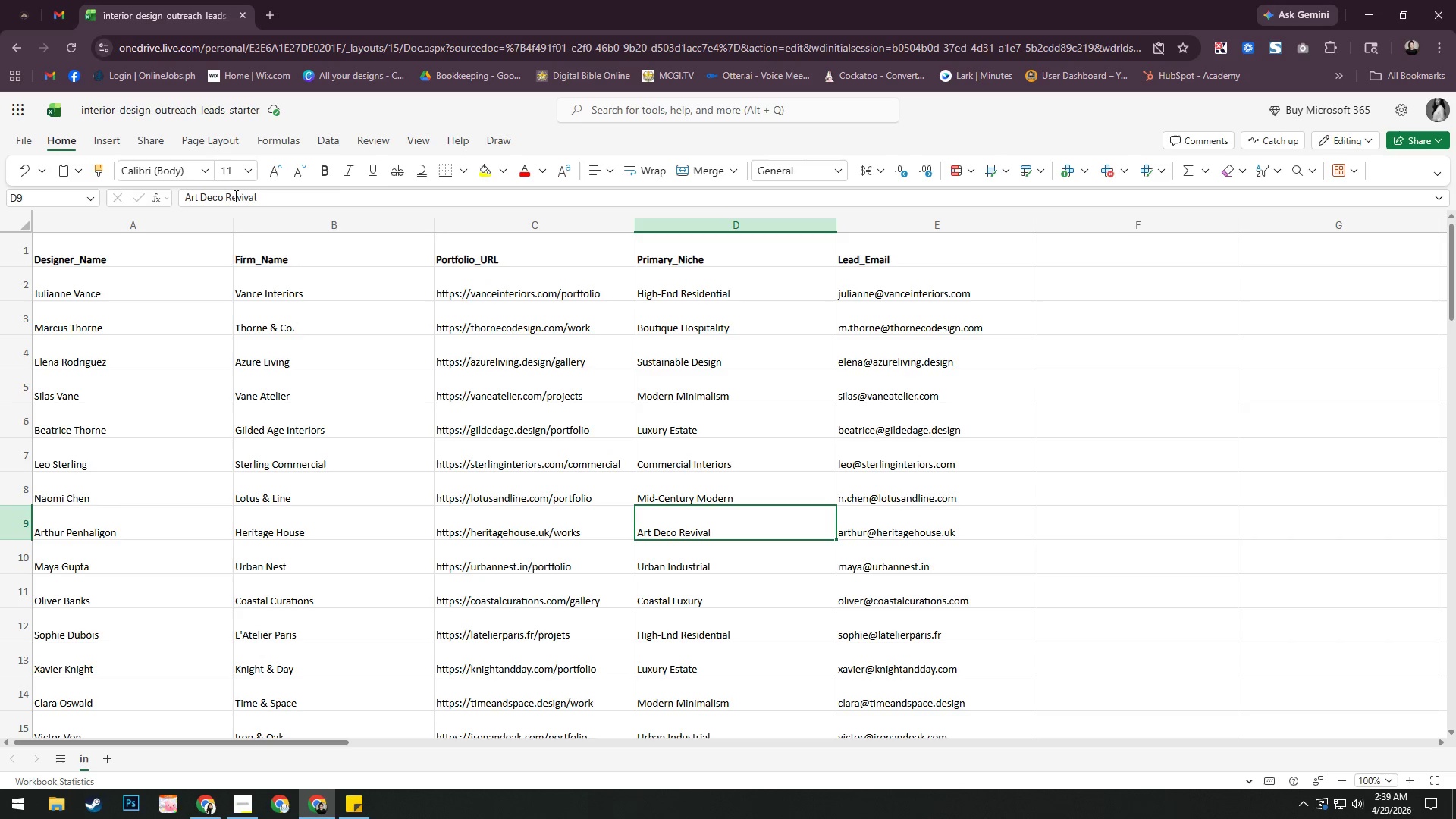 
left_click([280, 197])
 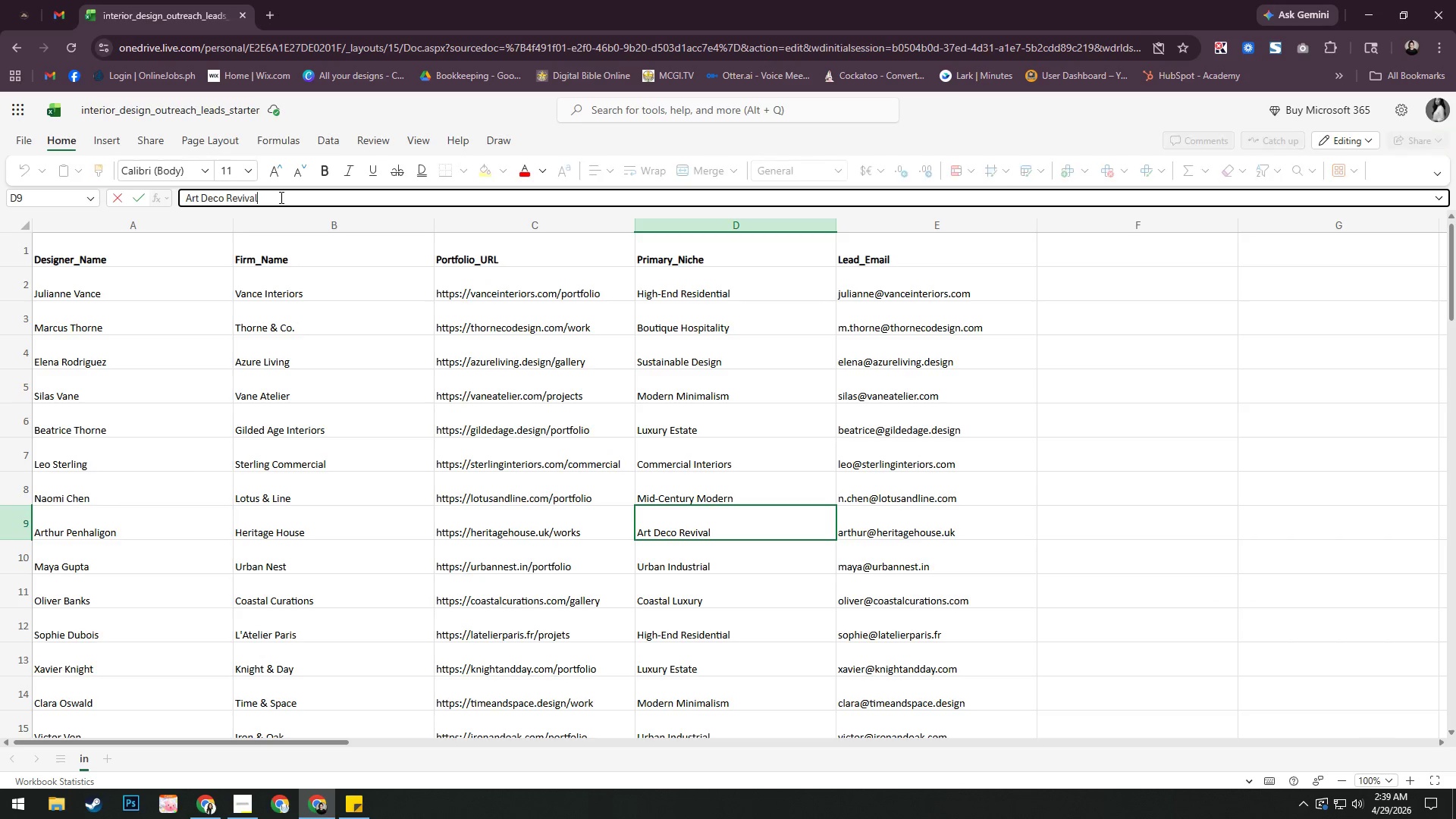 
key(Control+A)
 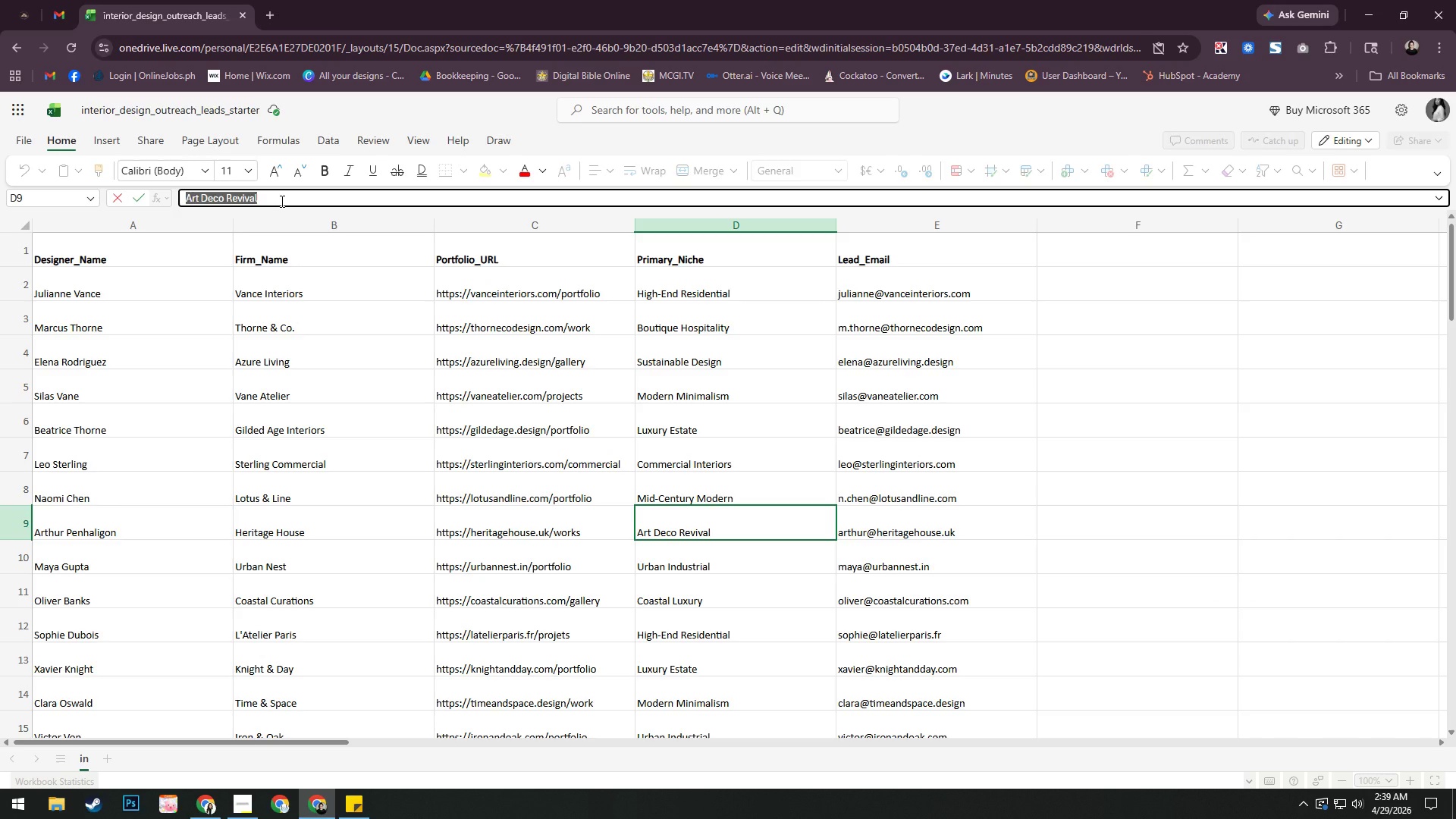 
key(Control+C)
 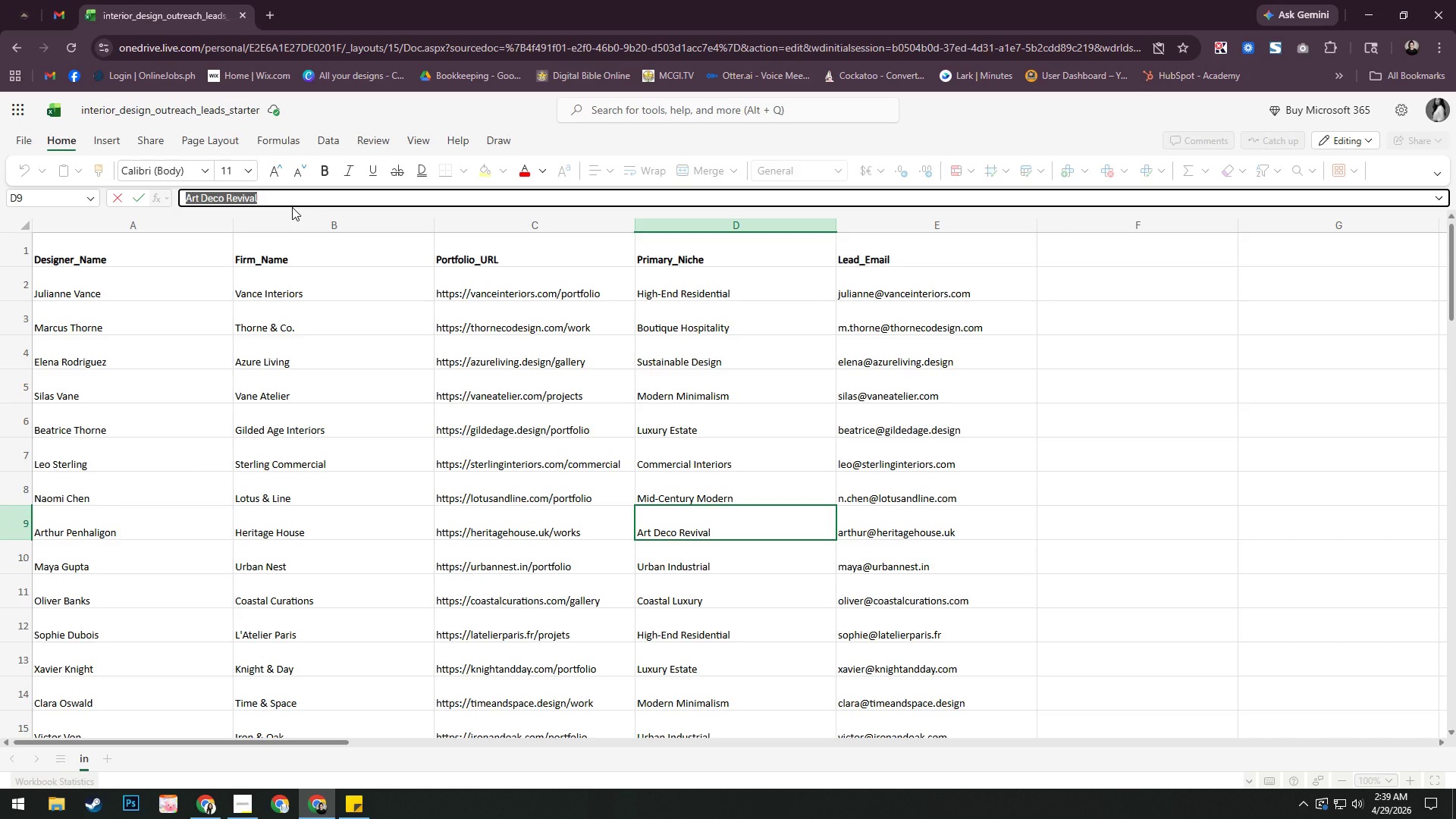 
key(Alt+AltLeft)
 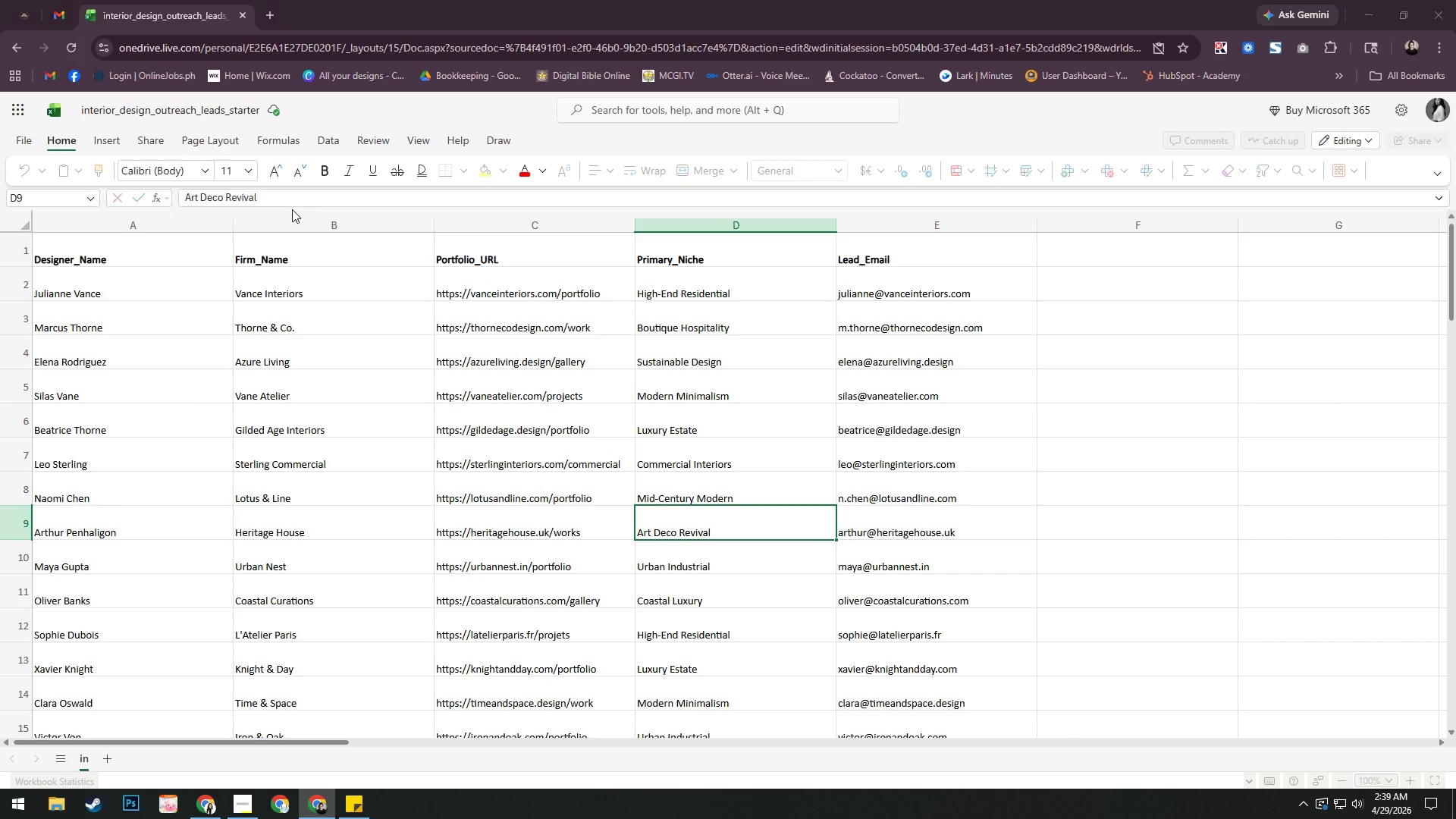 
key(Alt+Tab)
 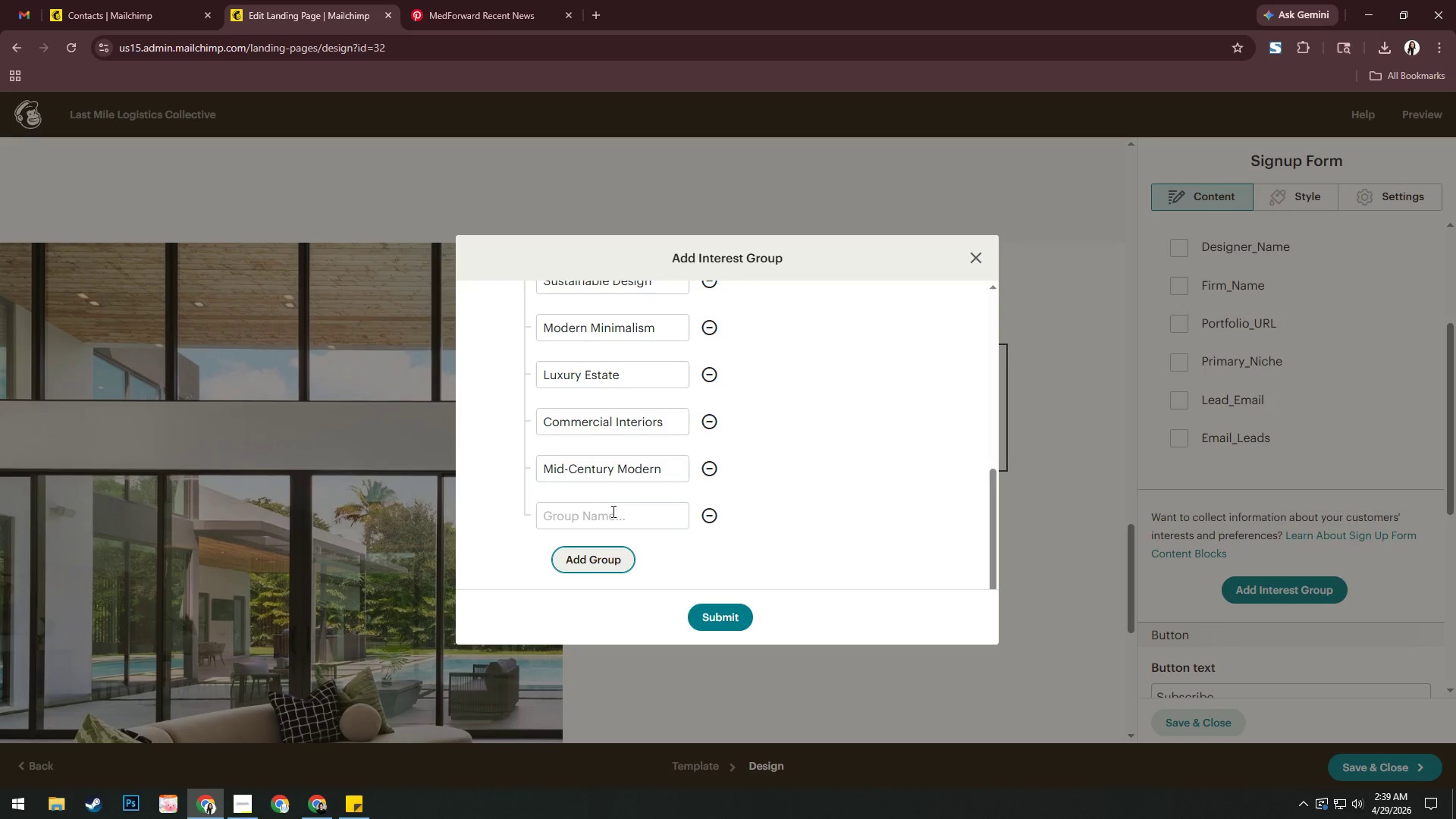 
key(Control+V)
 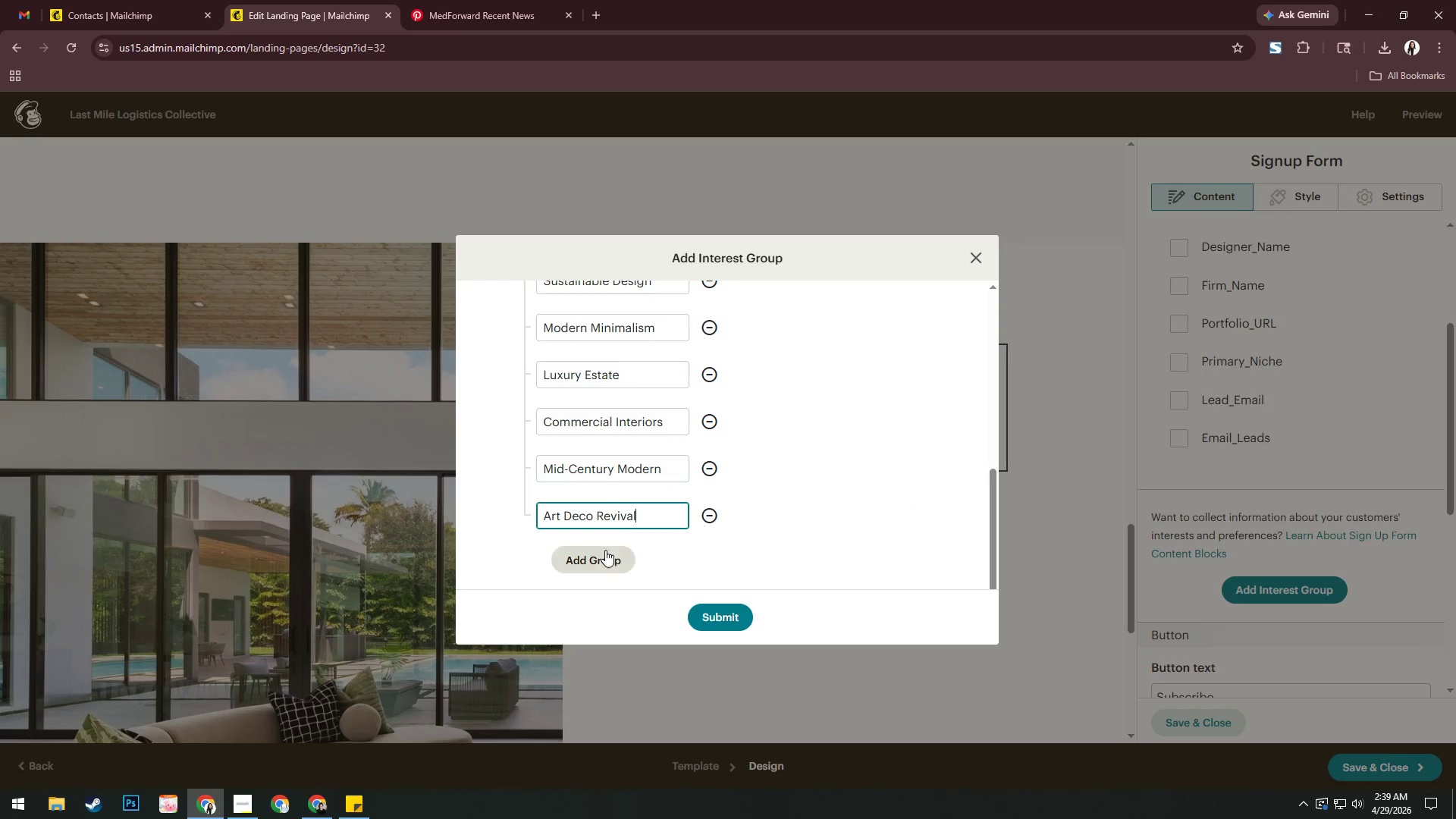 
left_click([604, 553])
 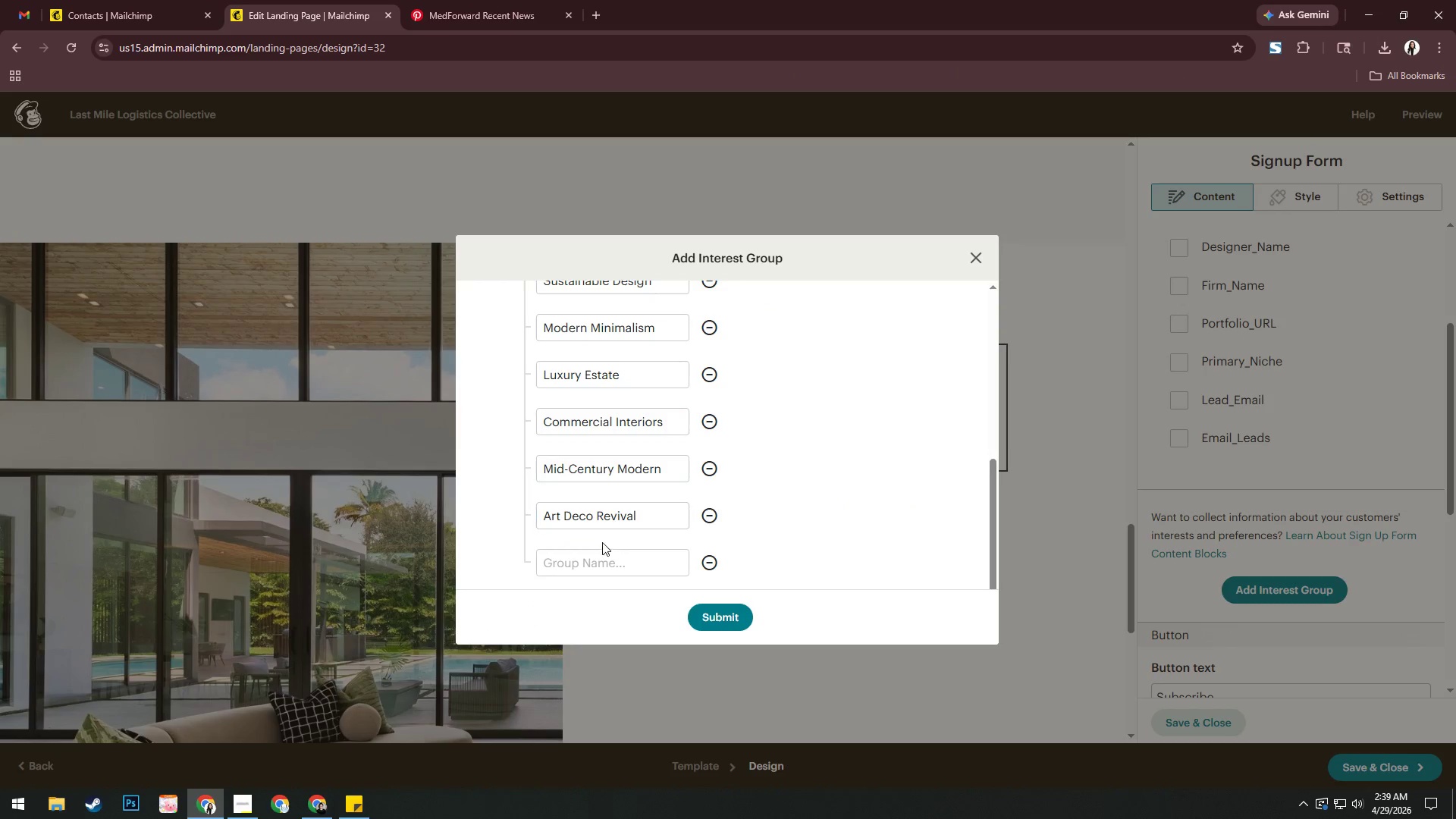 
key(Alt+AltLeft)
 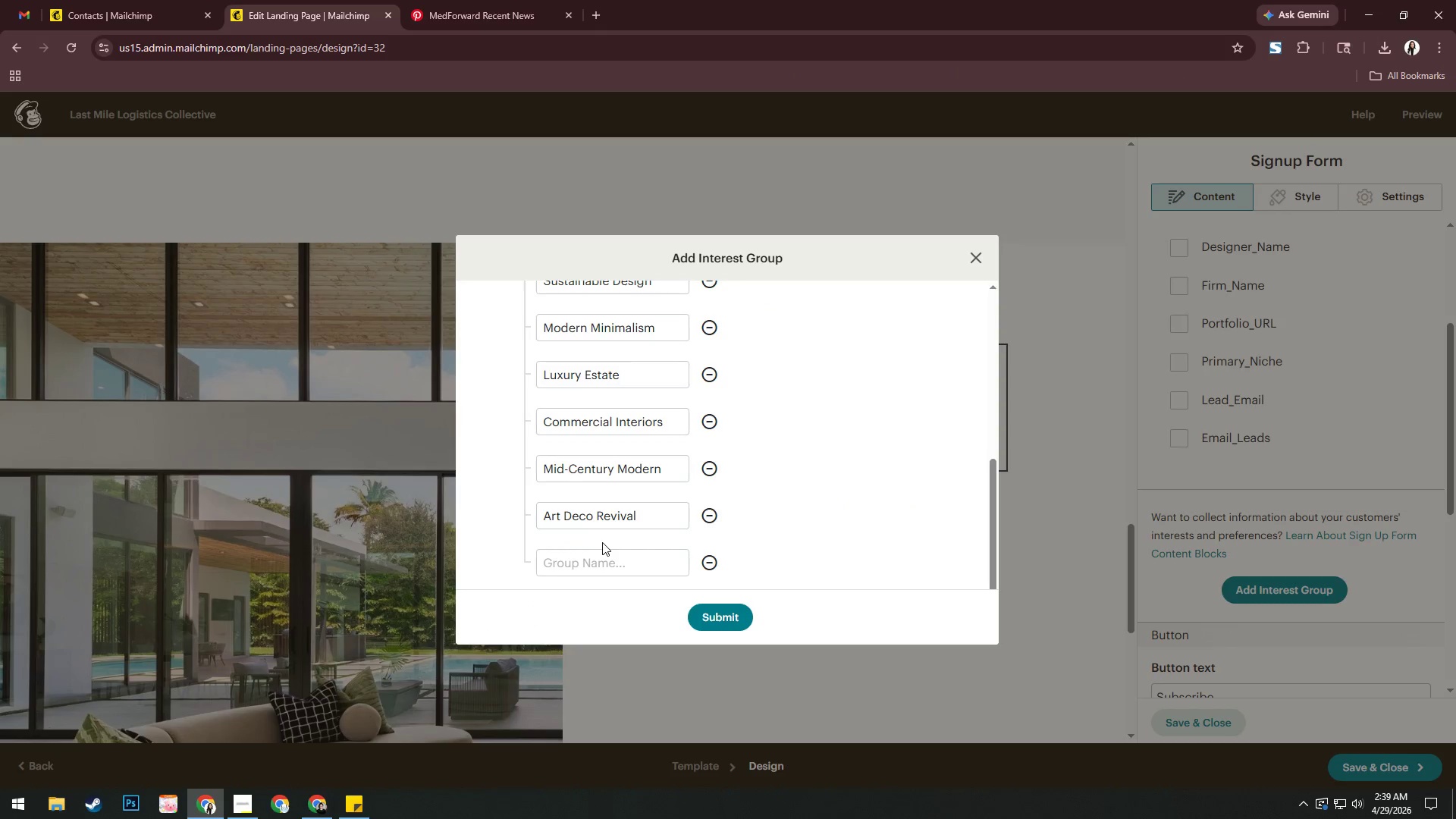 
key(Alt+Tab)
 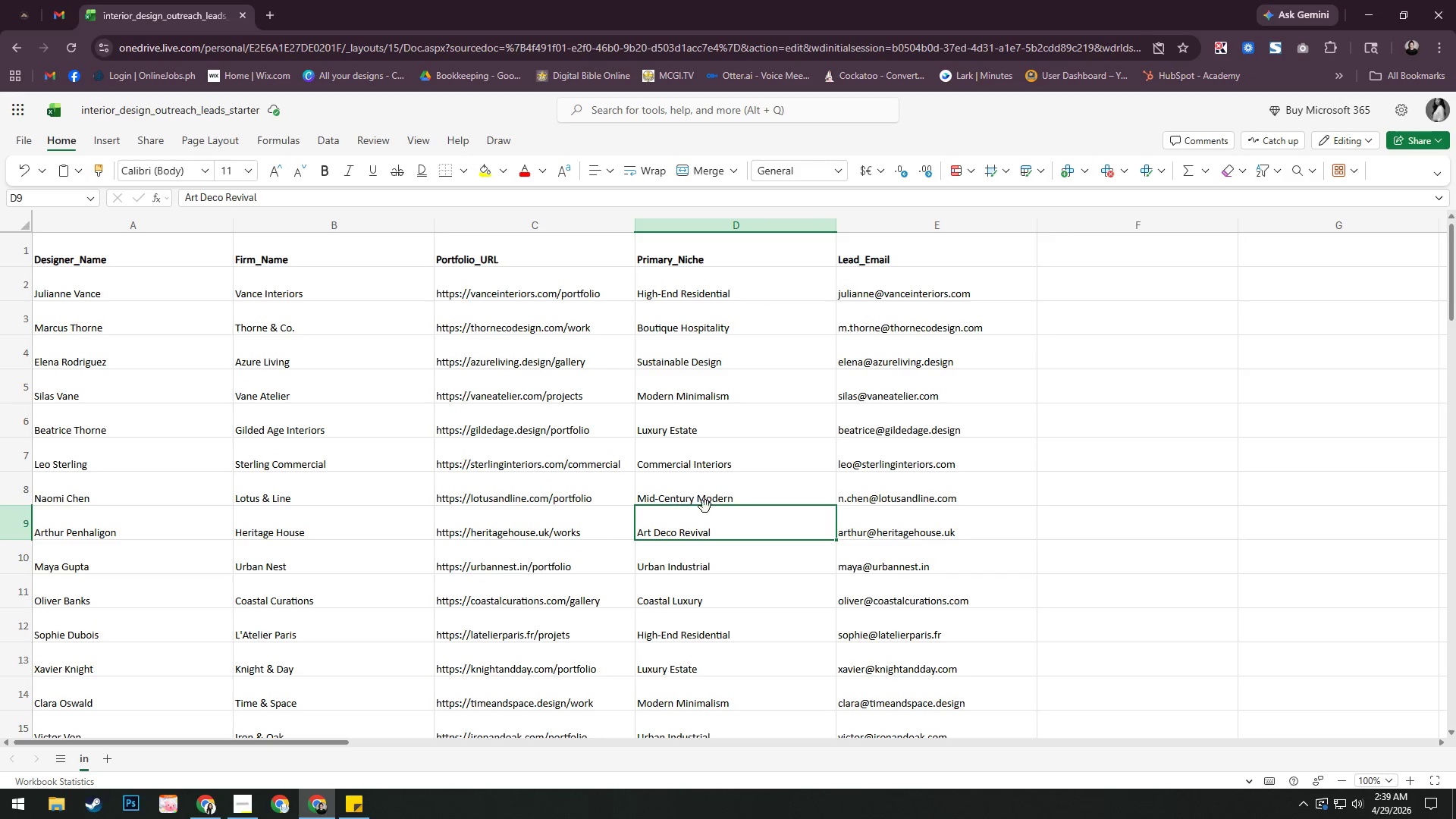 
scroll: coordinate [715, 522], scroll_direction: down, amount: 2.0
 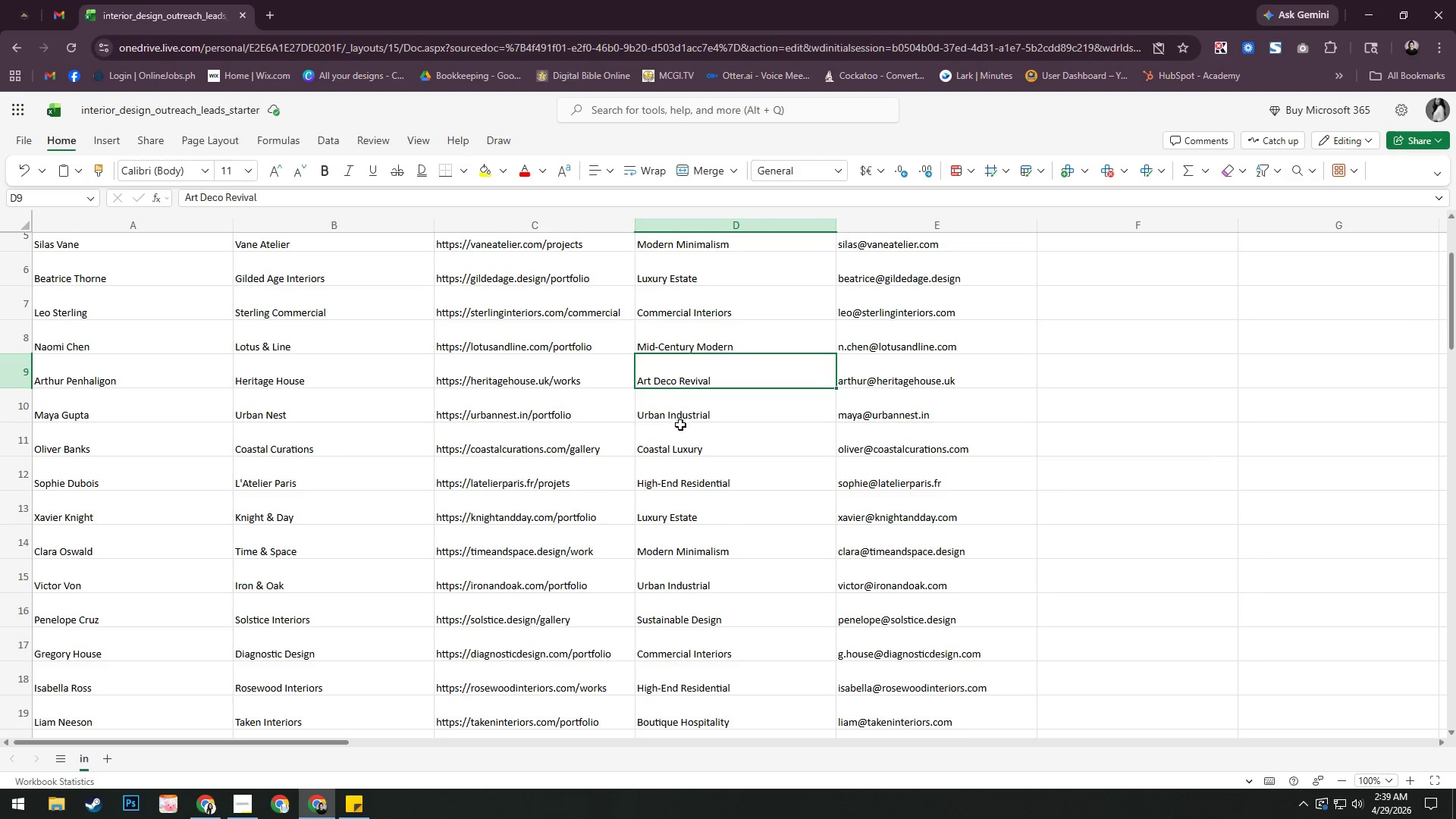 
left_click([680, 412])
 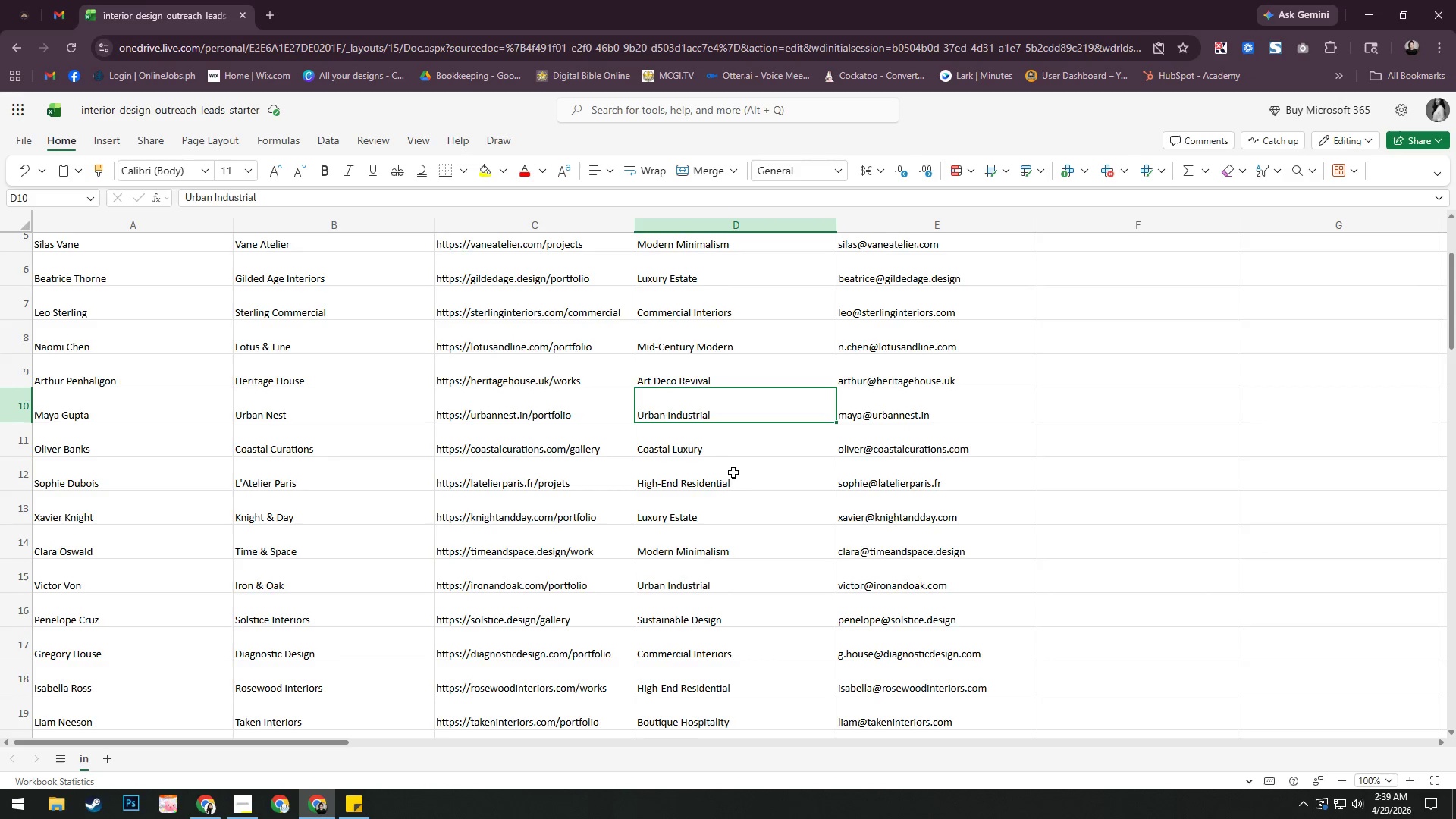 
scroll: coordinate [744, 494], scroll_direction: up, amount: 5.0
 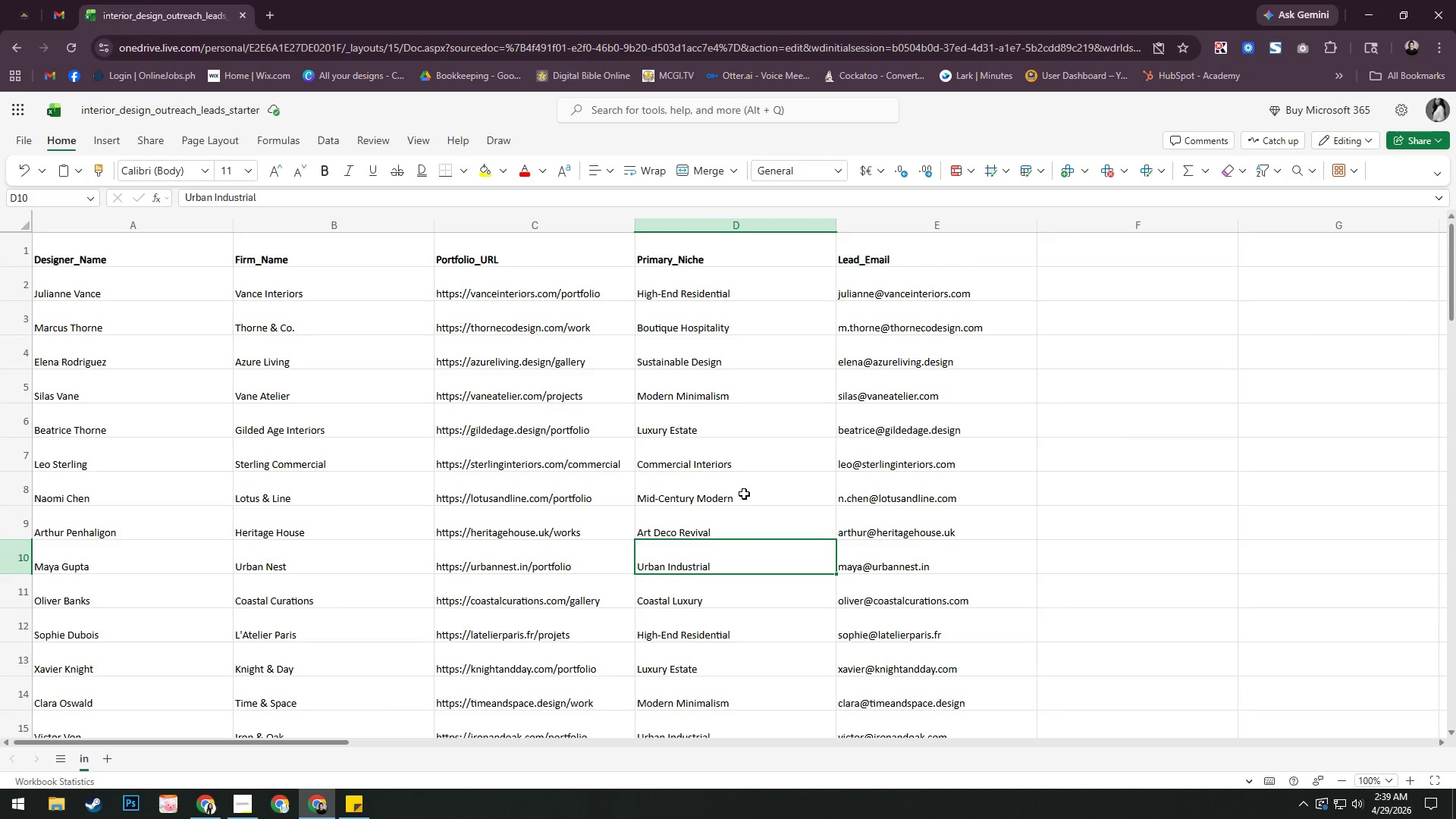 
scroll: coordinate [744, 494], scroll_direction: down, amount: 3.0
 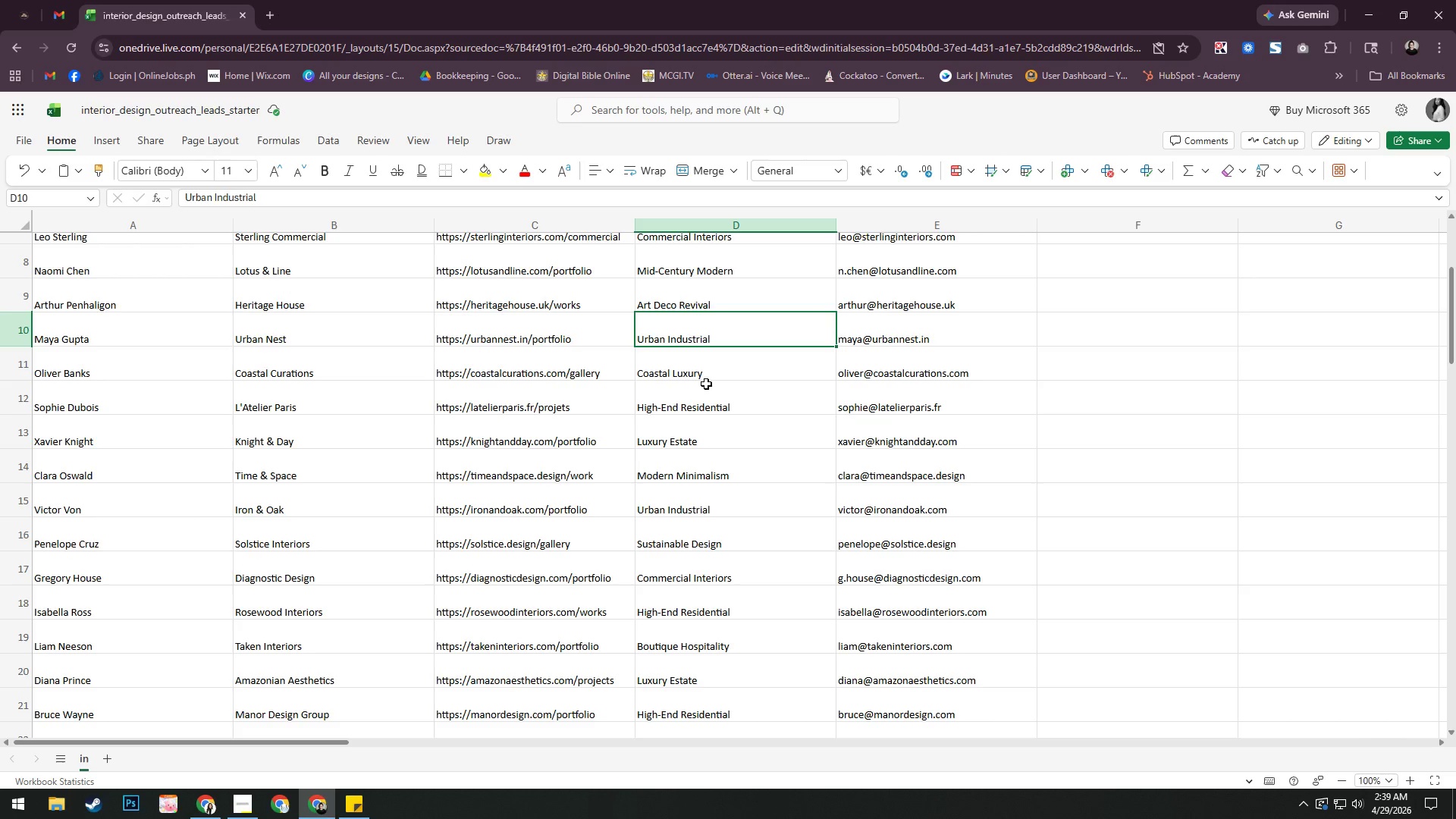 
key(Alt+AltLeft)
 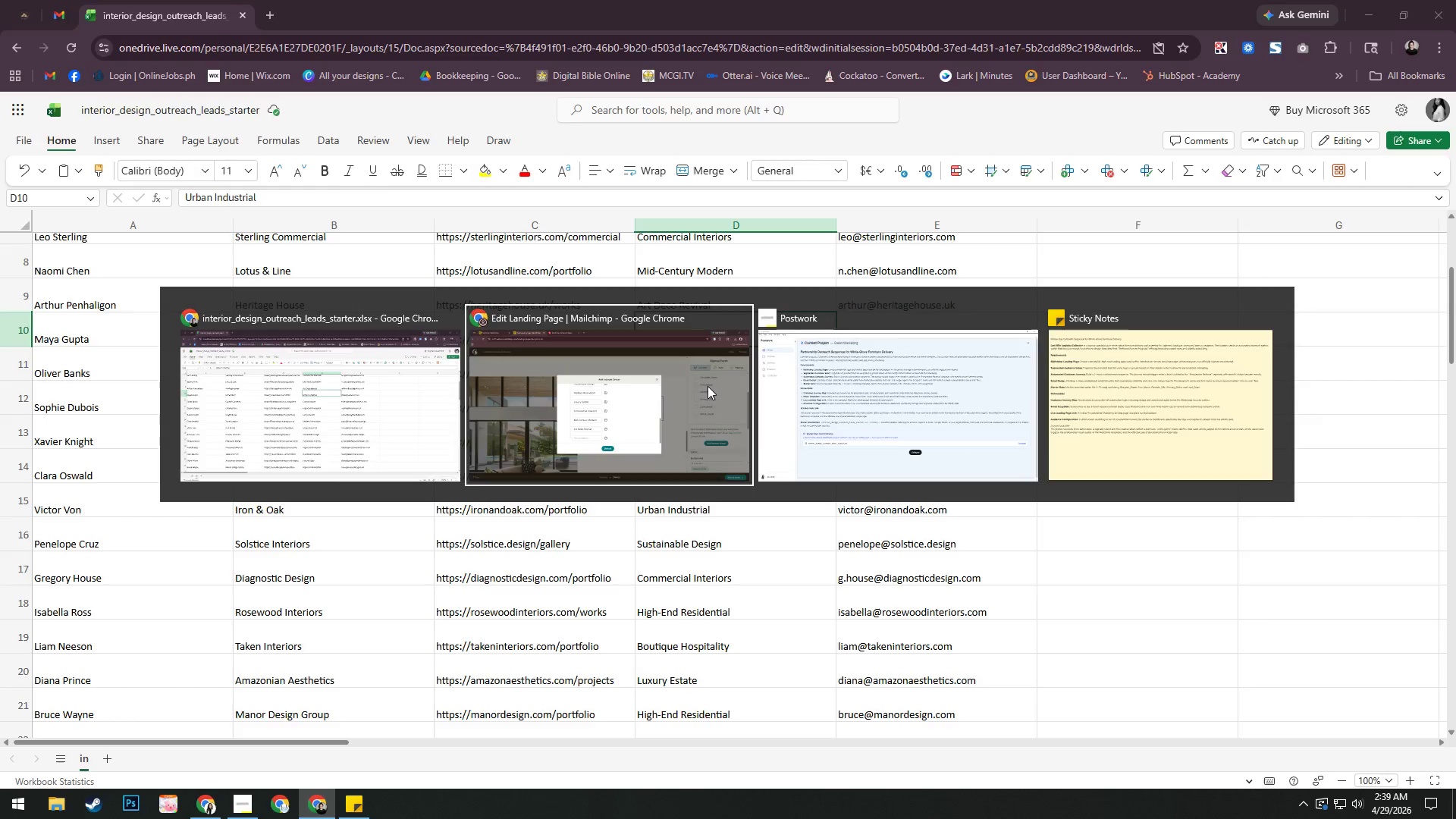 
key(Alt+Tab)
 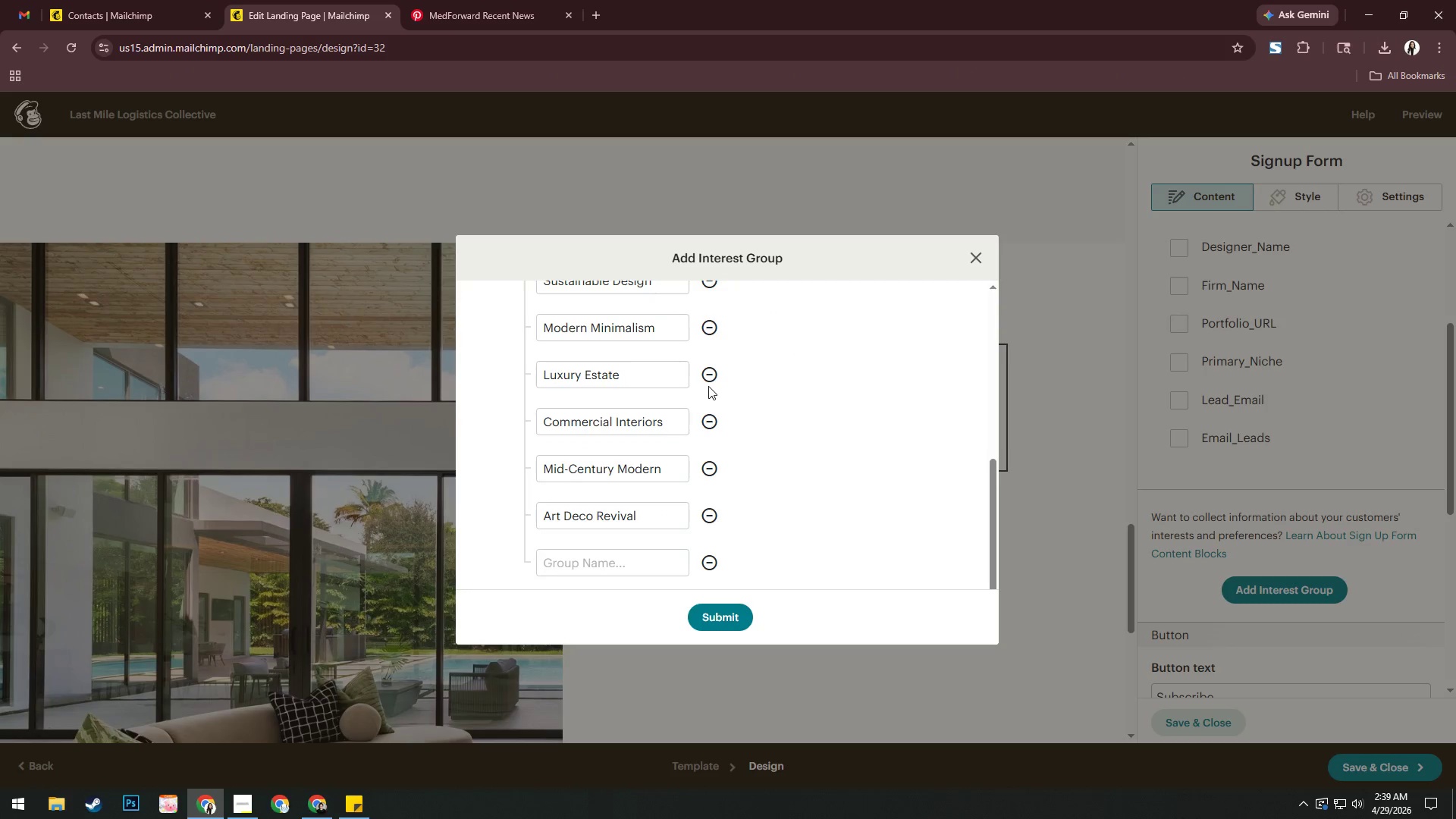 
key(Alt+AltLeft)
 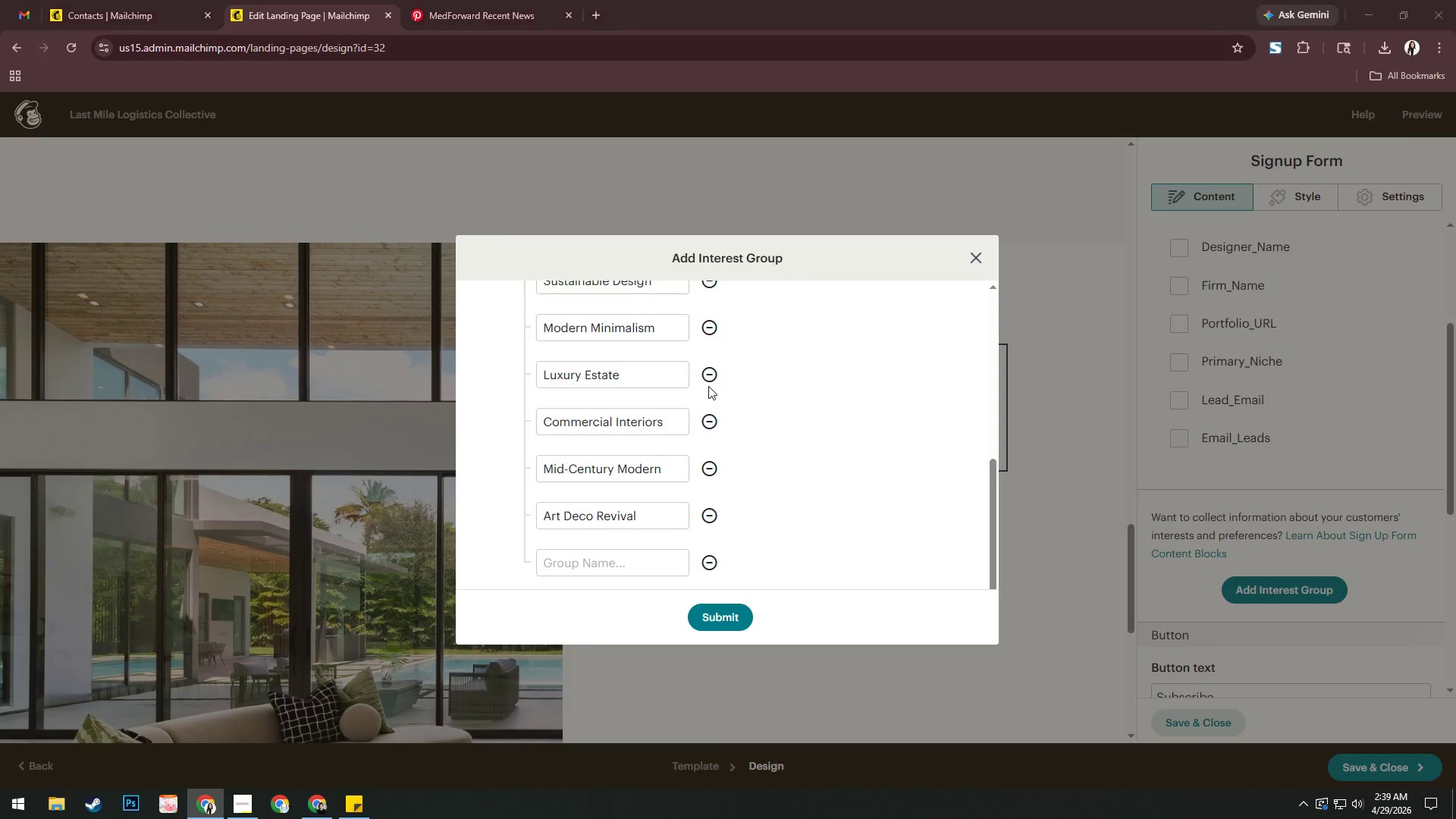 
key(Alt+Tab)
 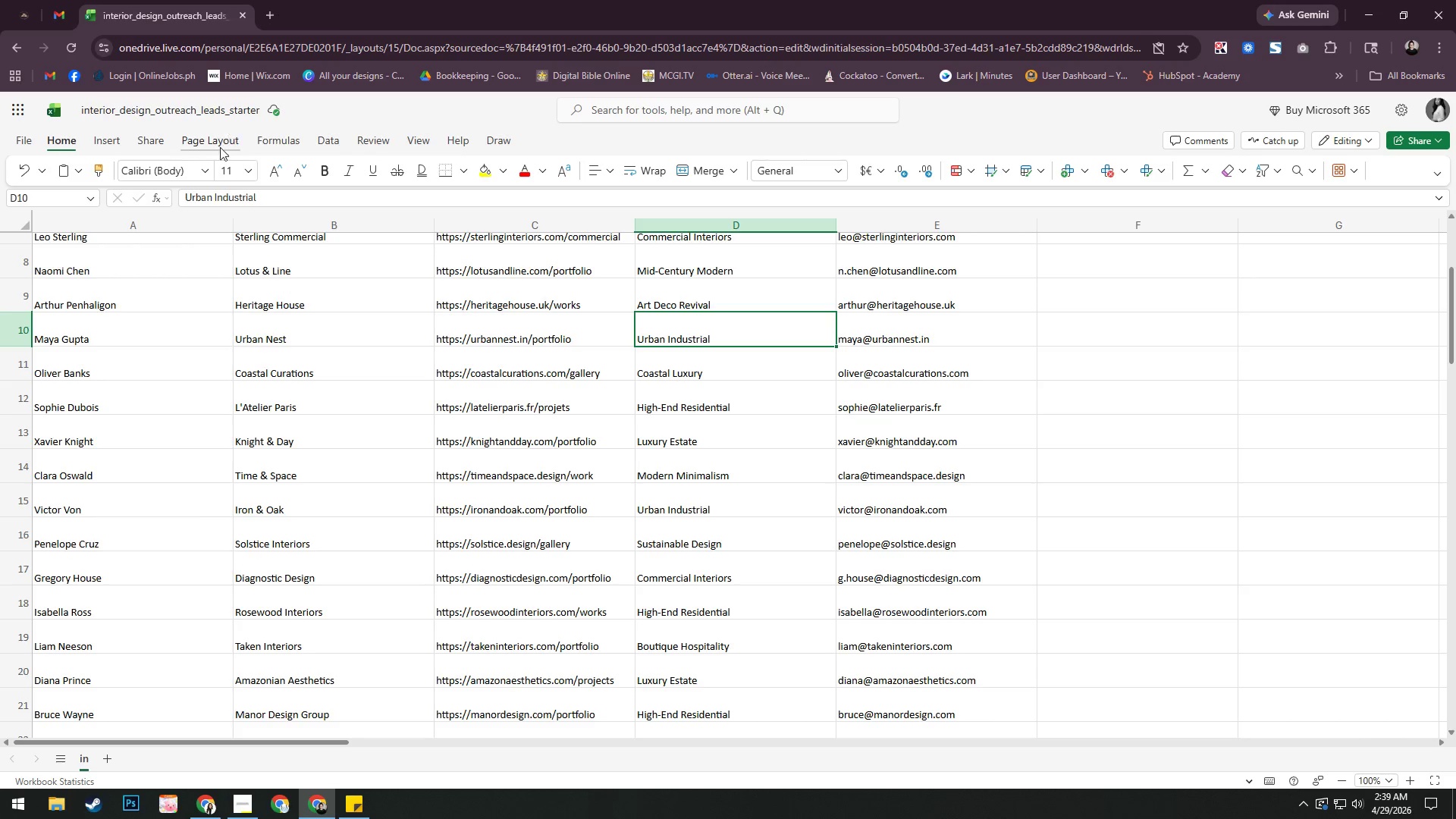 
left_click([268, 193])
 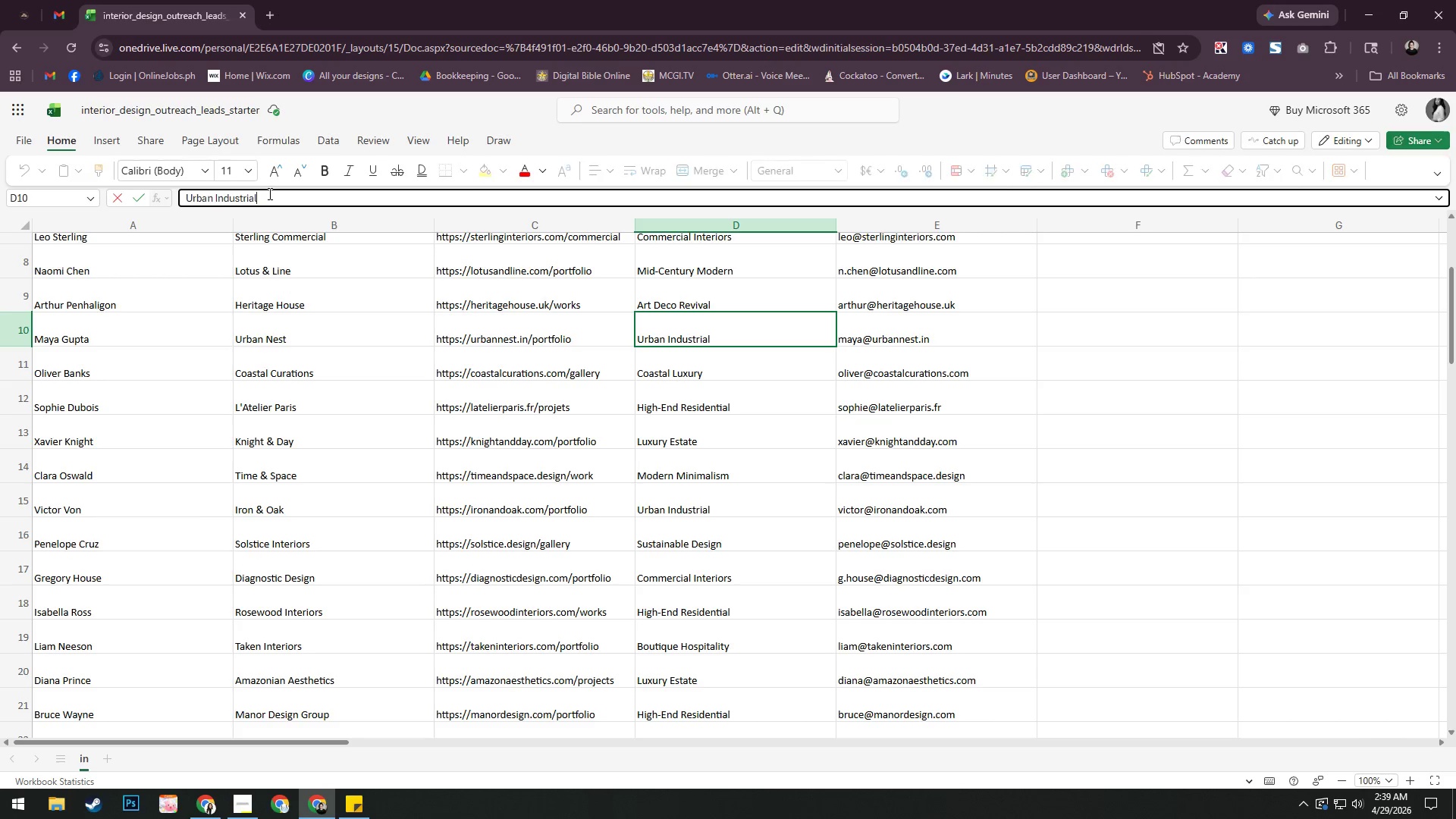 
key(Control+A)
 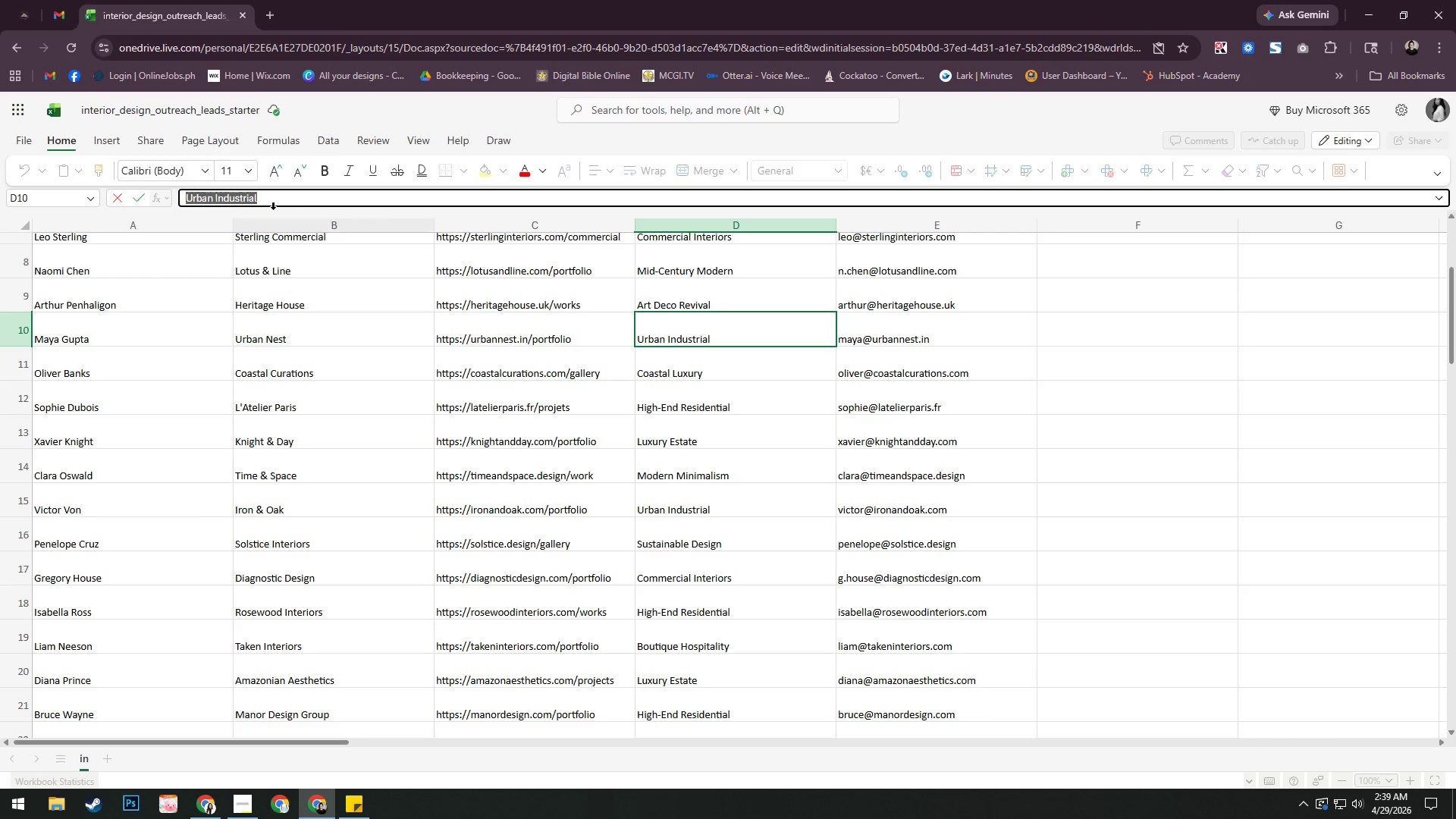 
key(Control+C)
 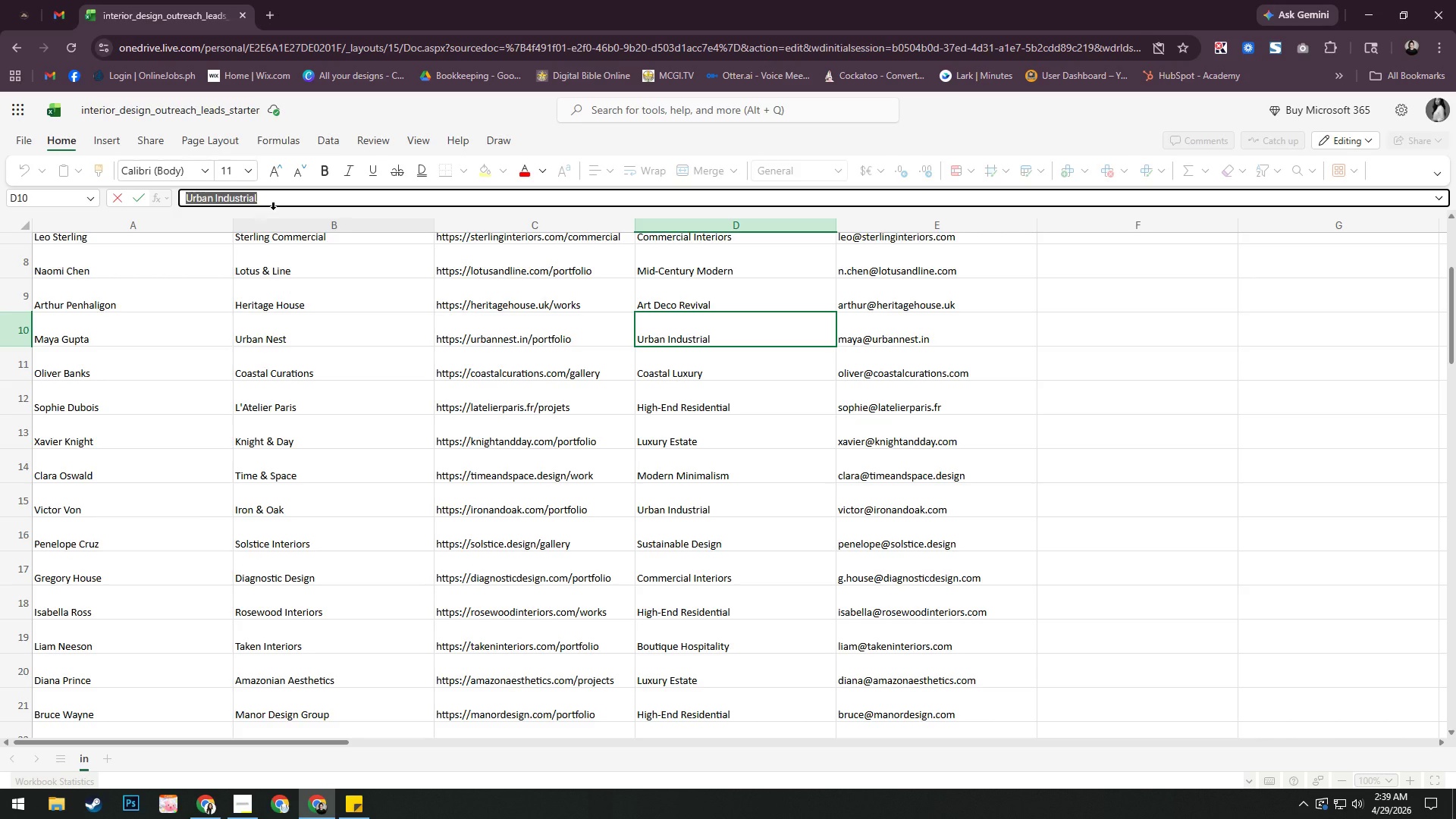 
key(Alt+AltLeft)
 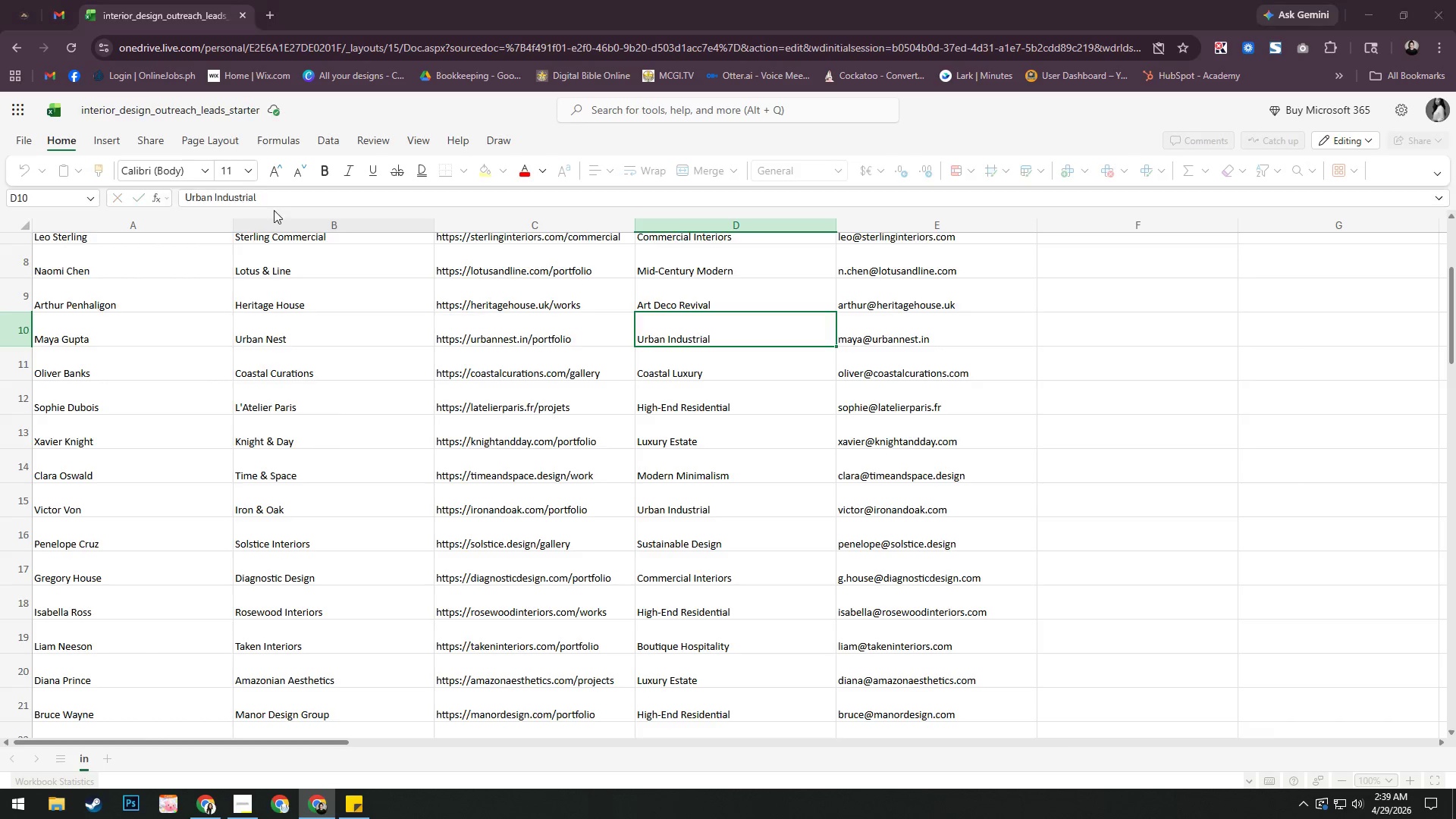 
key(Alt+Tab)
 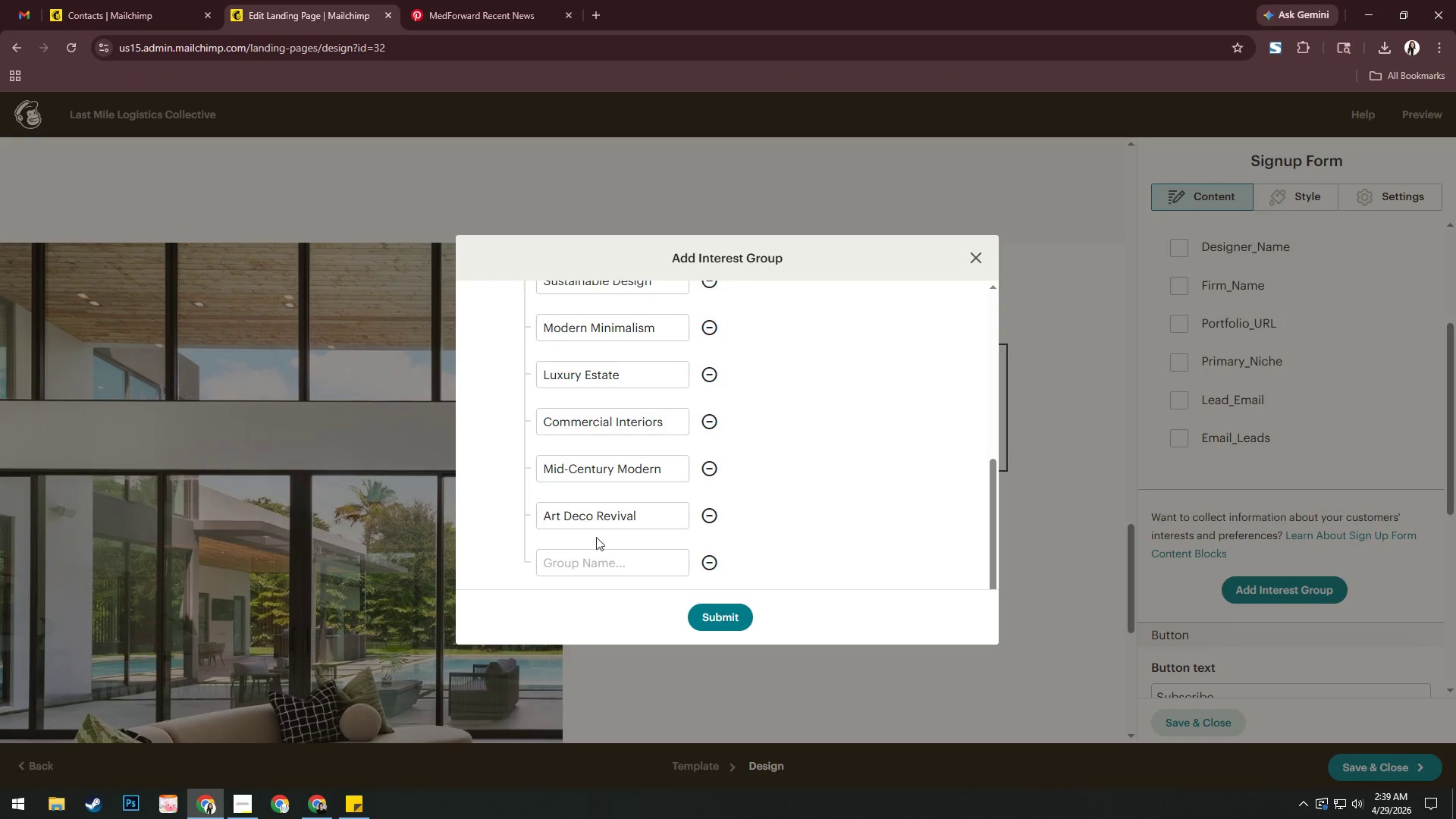 
left_click([610, 555])
 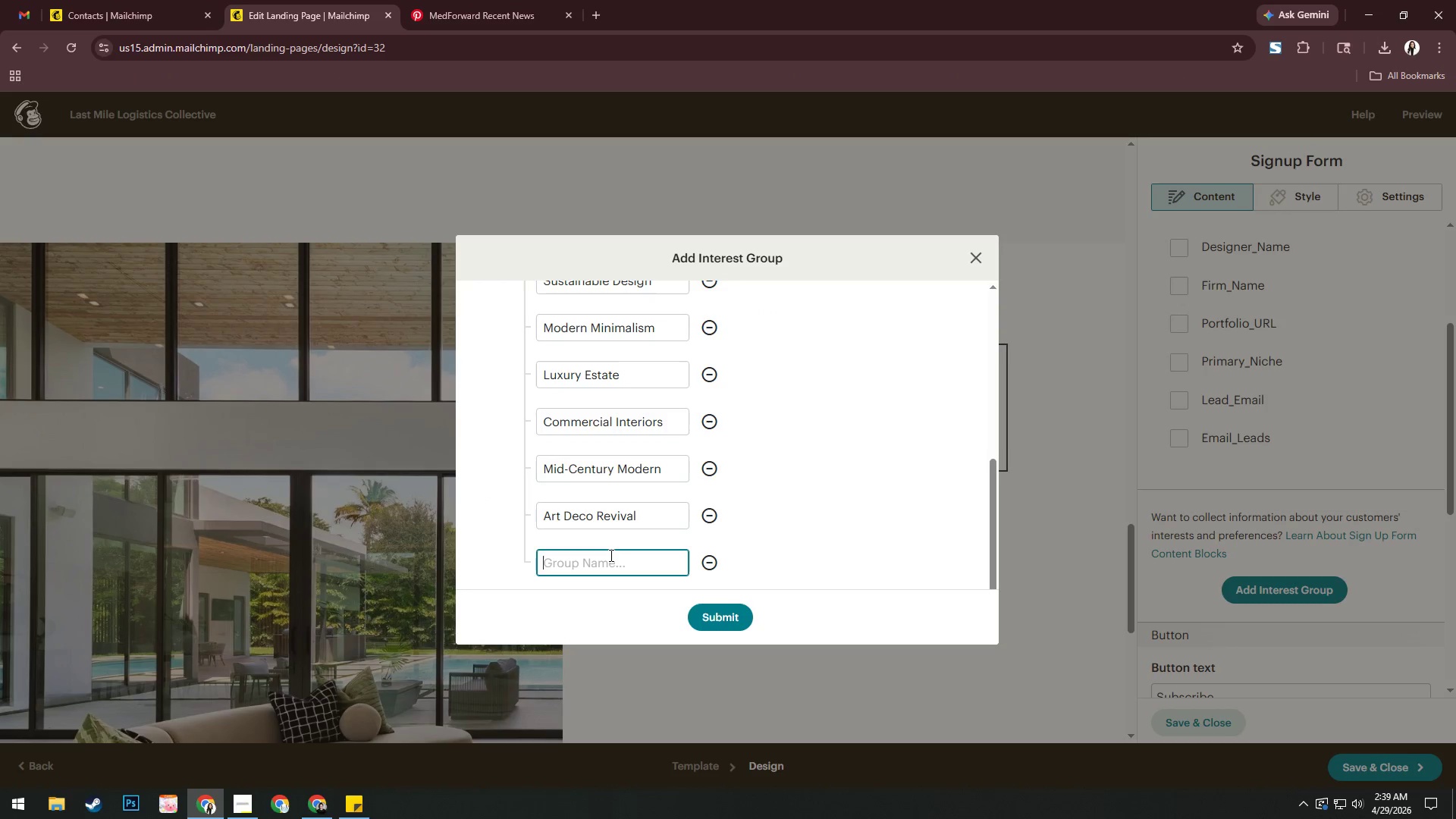 
key(Control+V)
 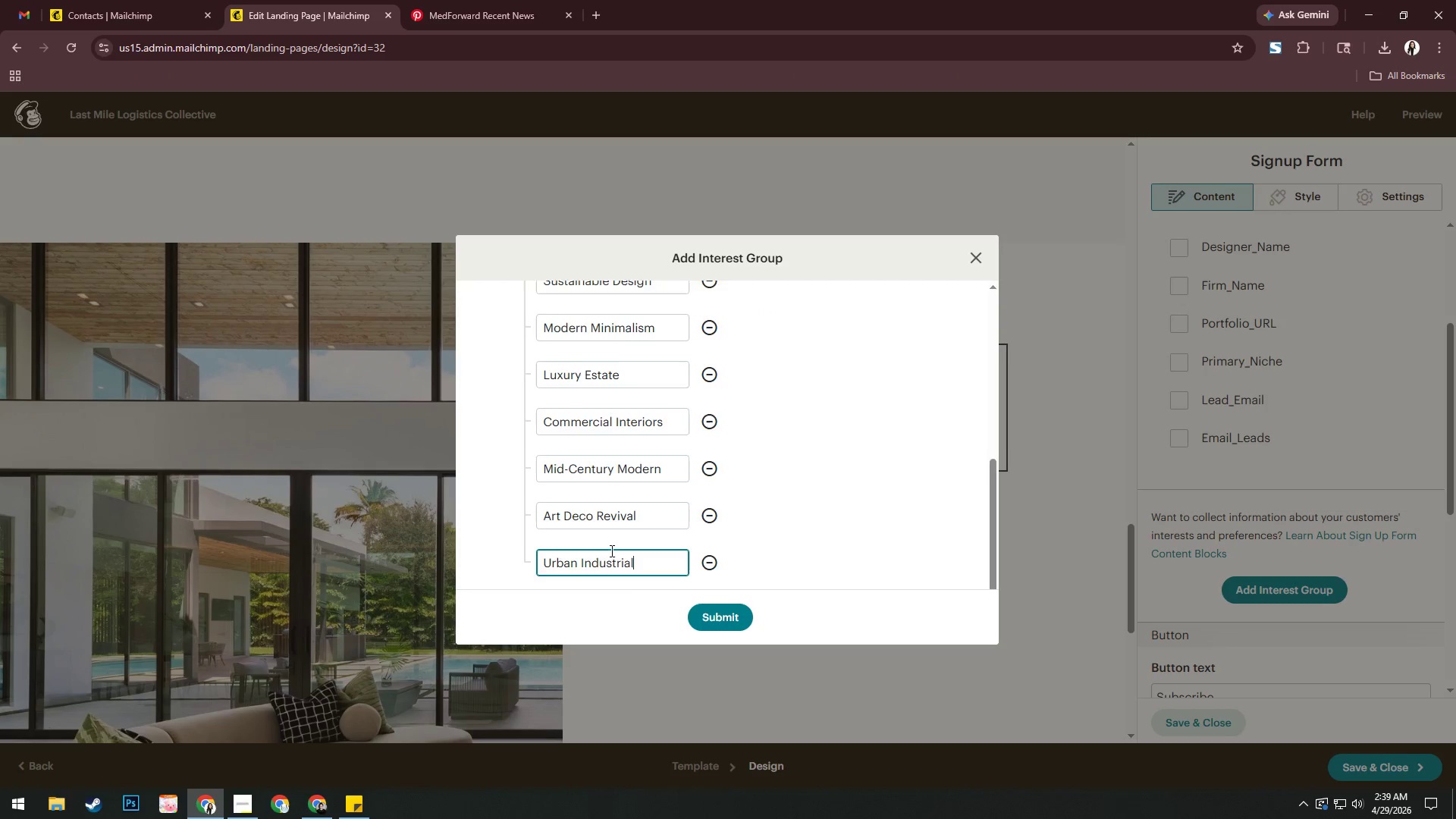 
left_click([594, 507])
 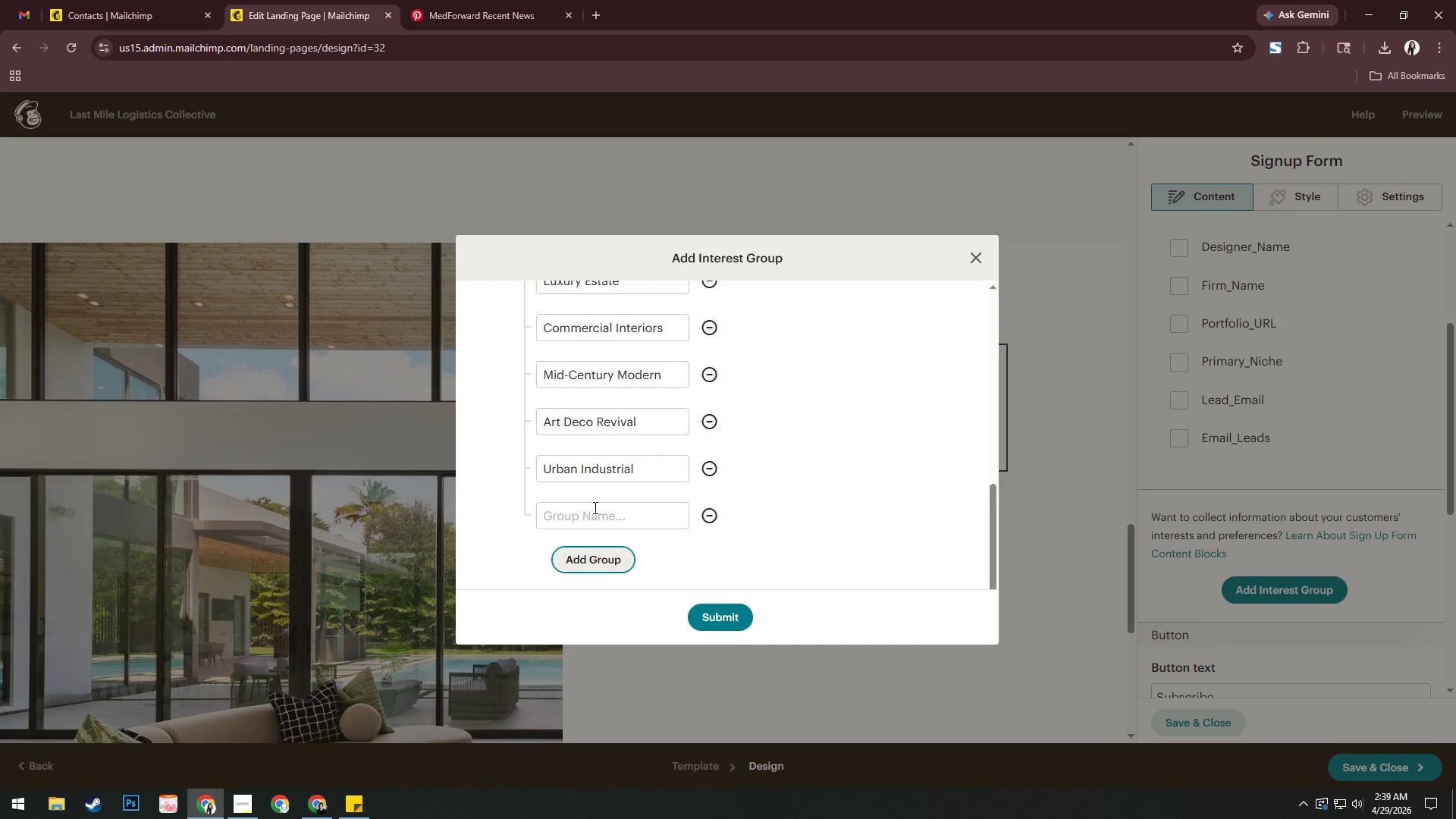 
scroll: coordinate [610, 550], scroll_direction: down, amount: 4.0
 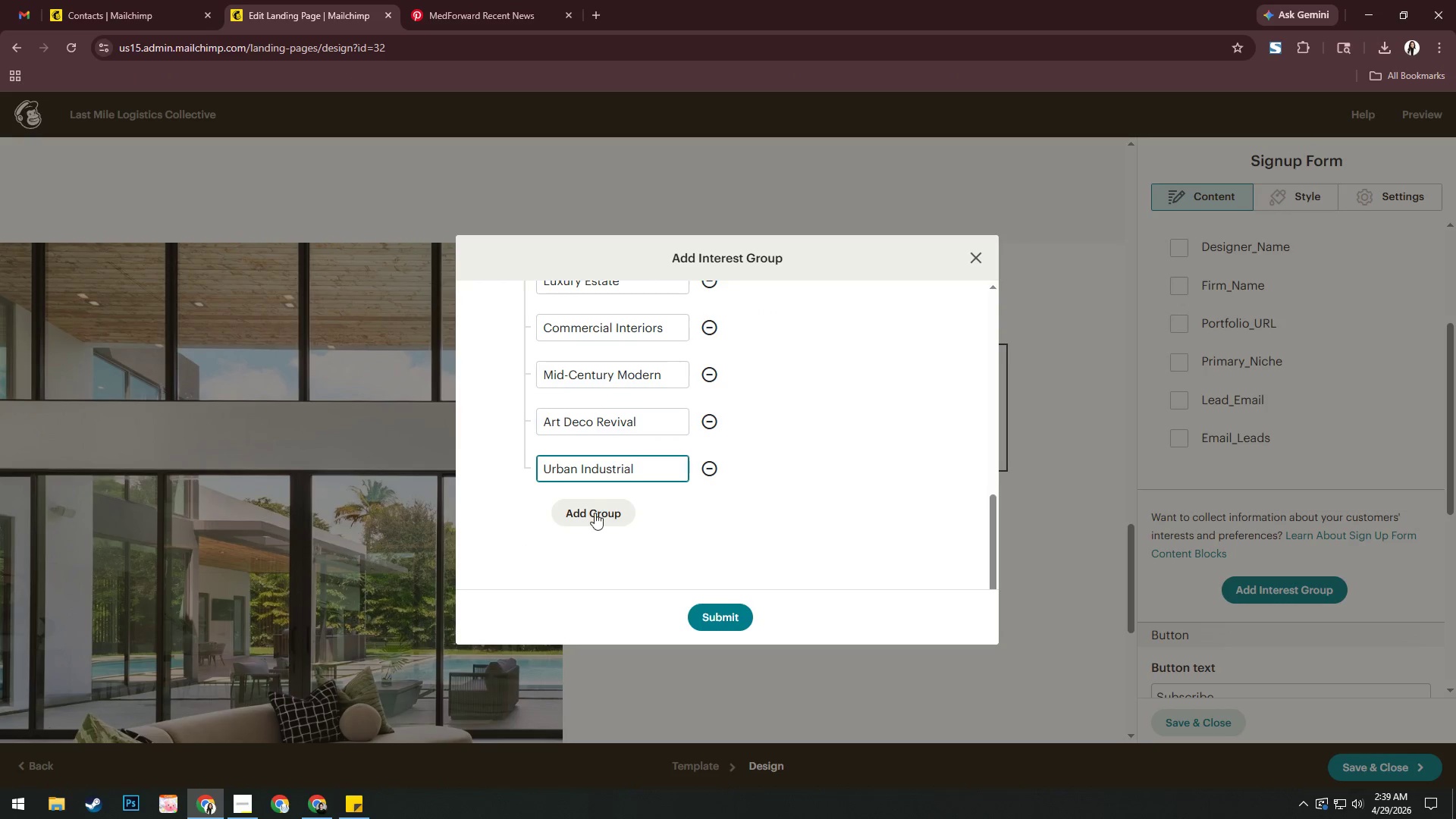 
key(Alt+AltLeft)
 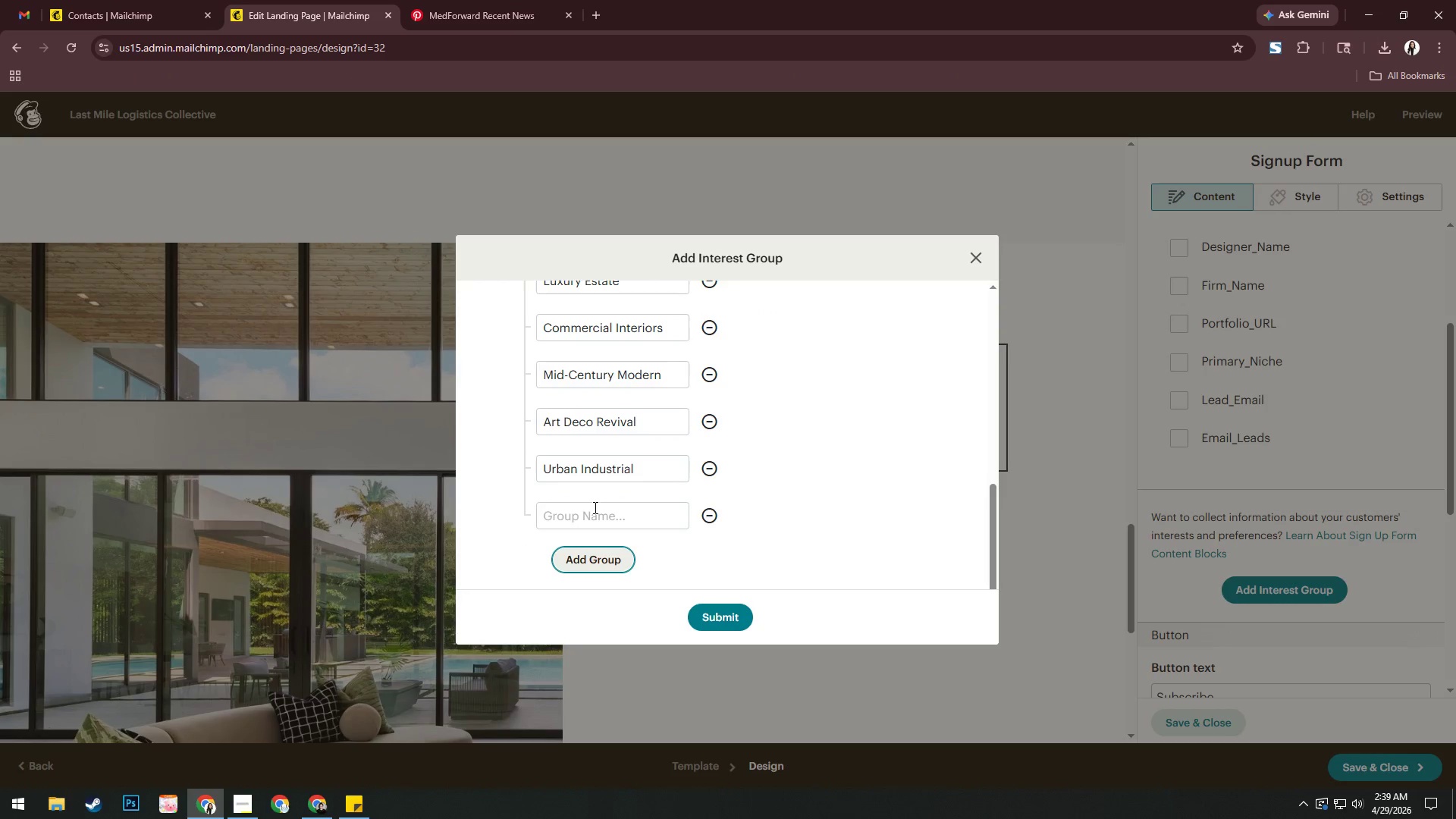 
key(Tab)
 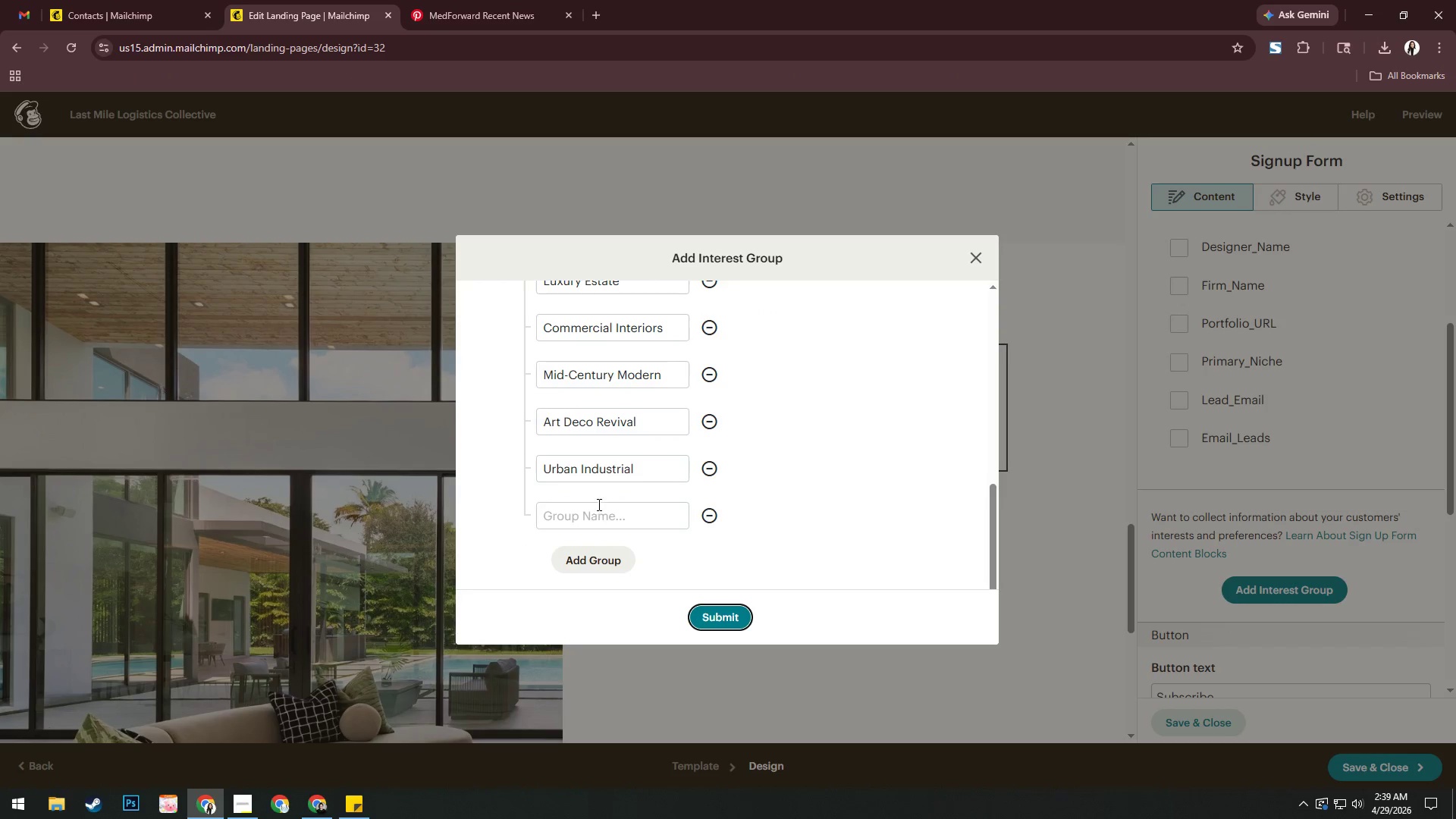 
key(Alt+AltLeft)
 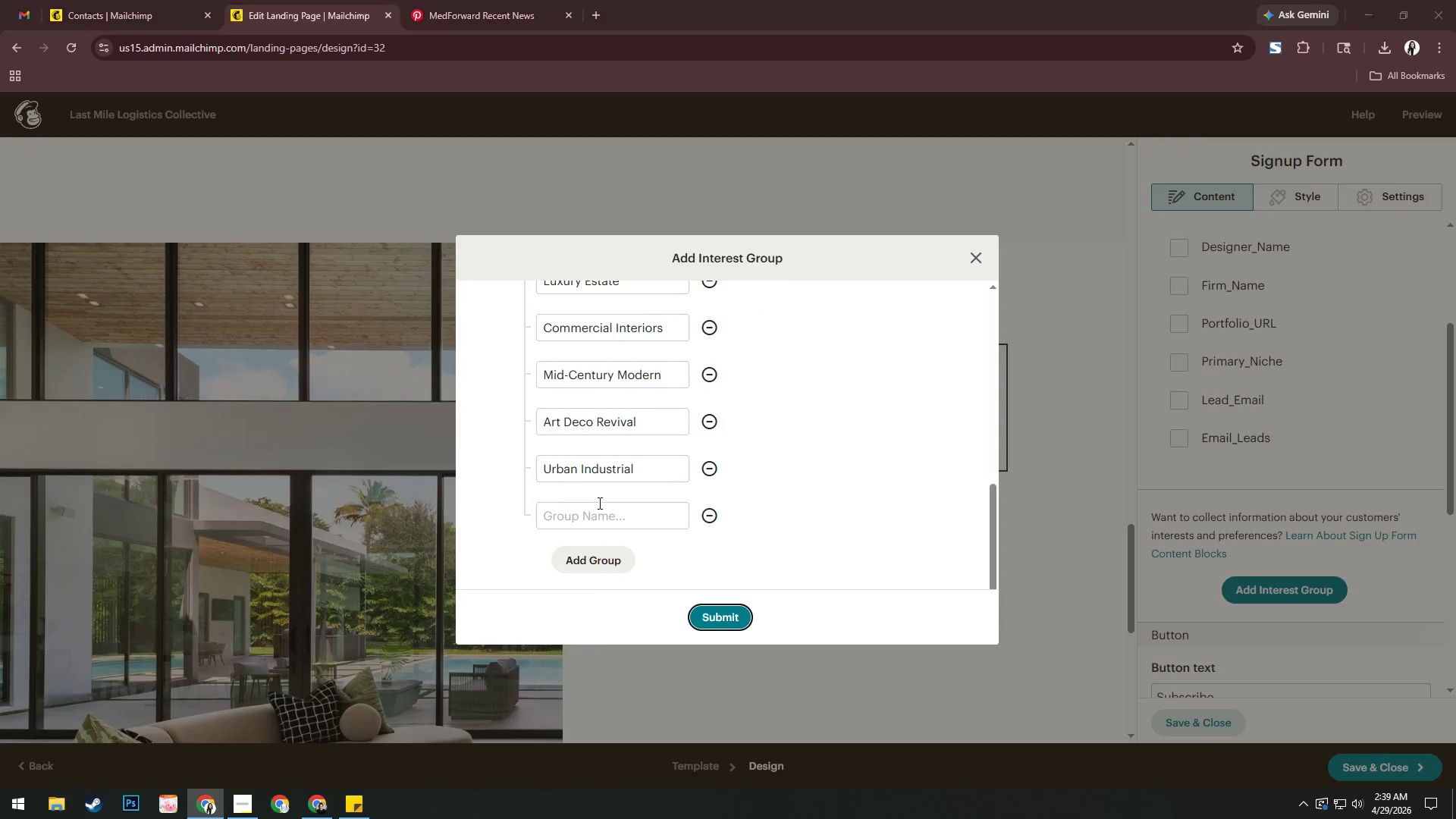 
key(Alt+Tab)
 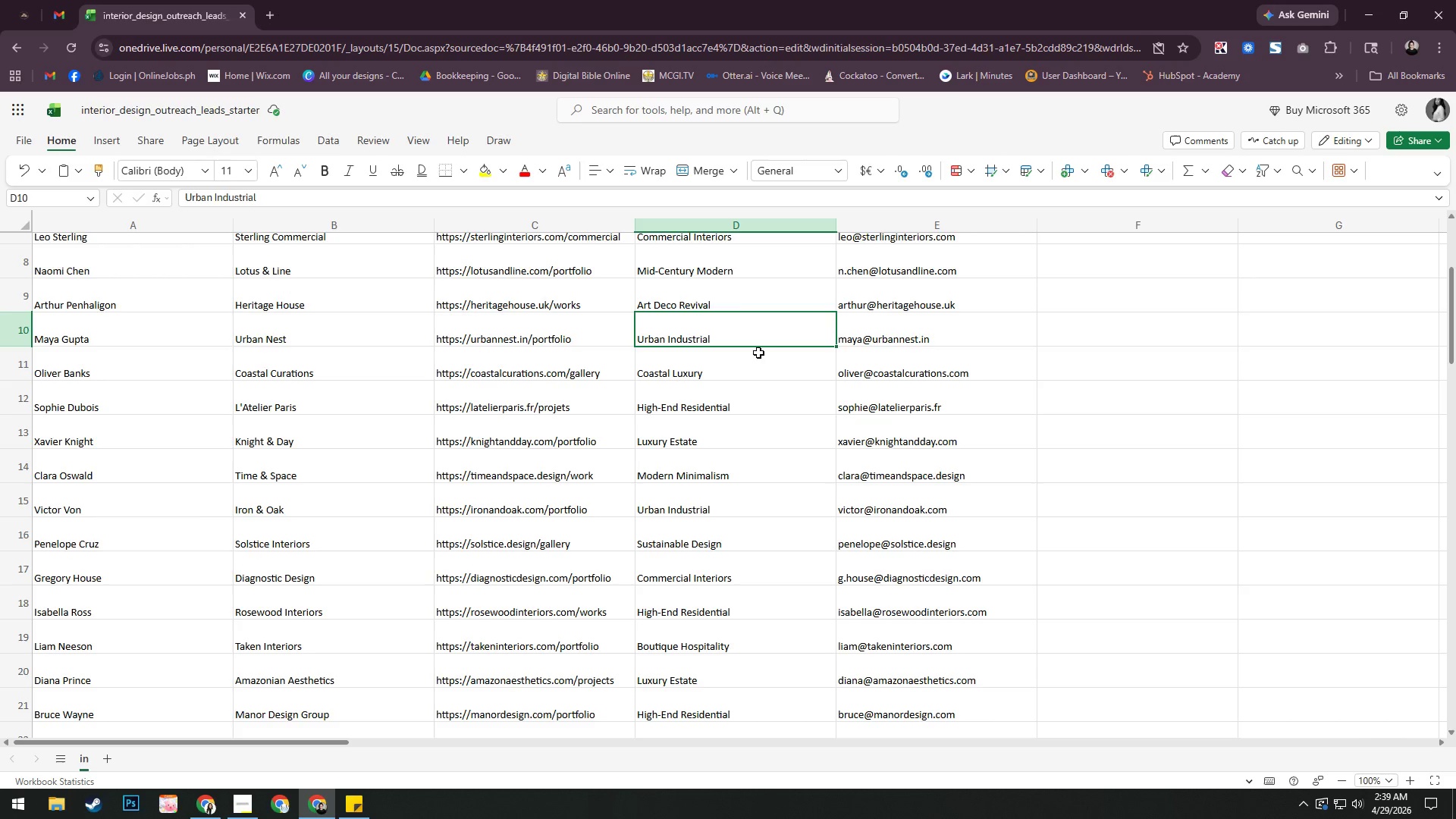 
left_click([695, 370])
 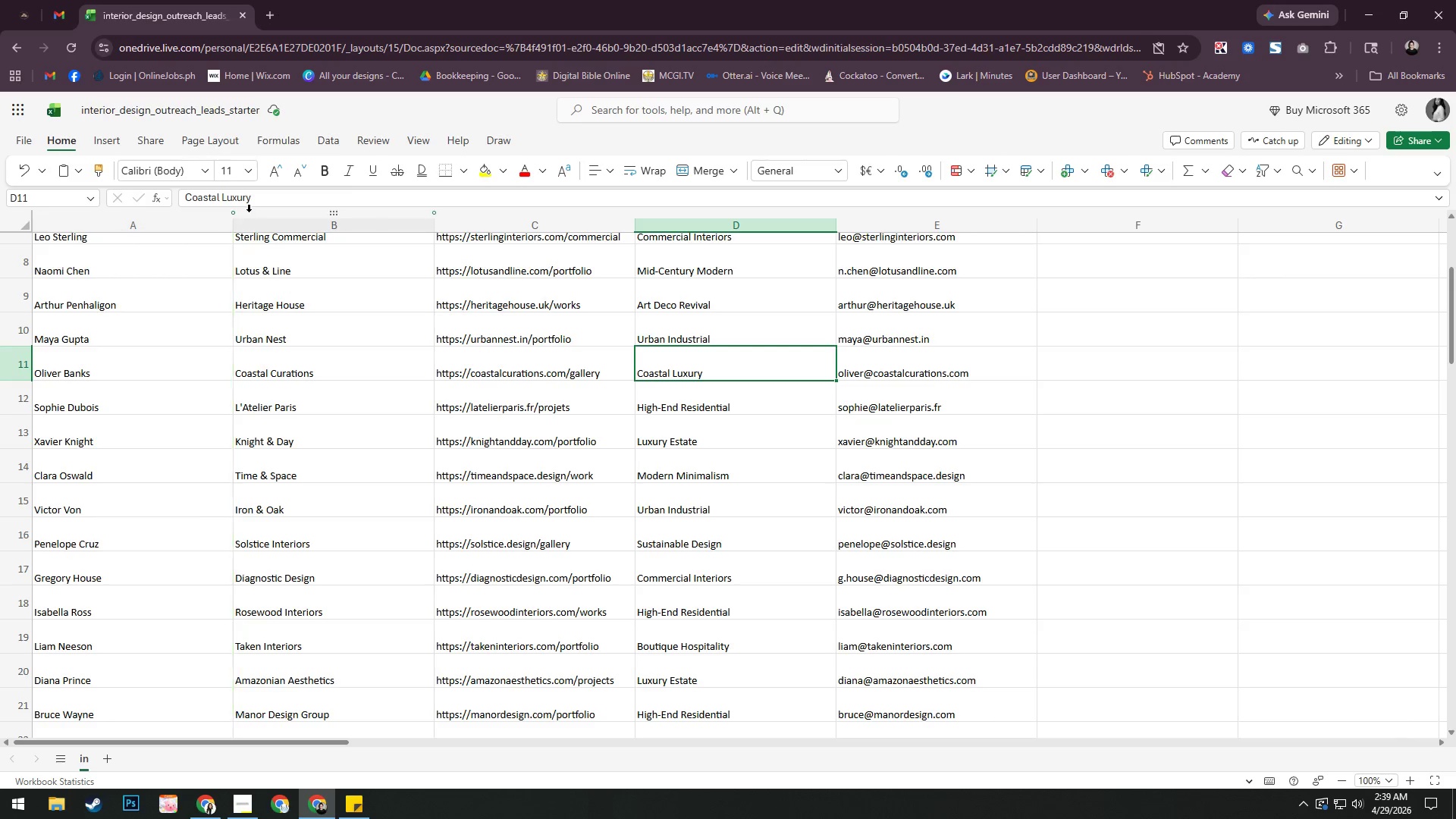 
left_click([264, 203])
 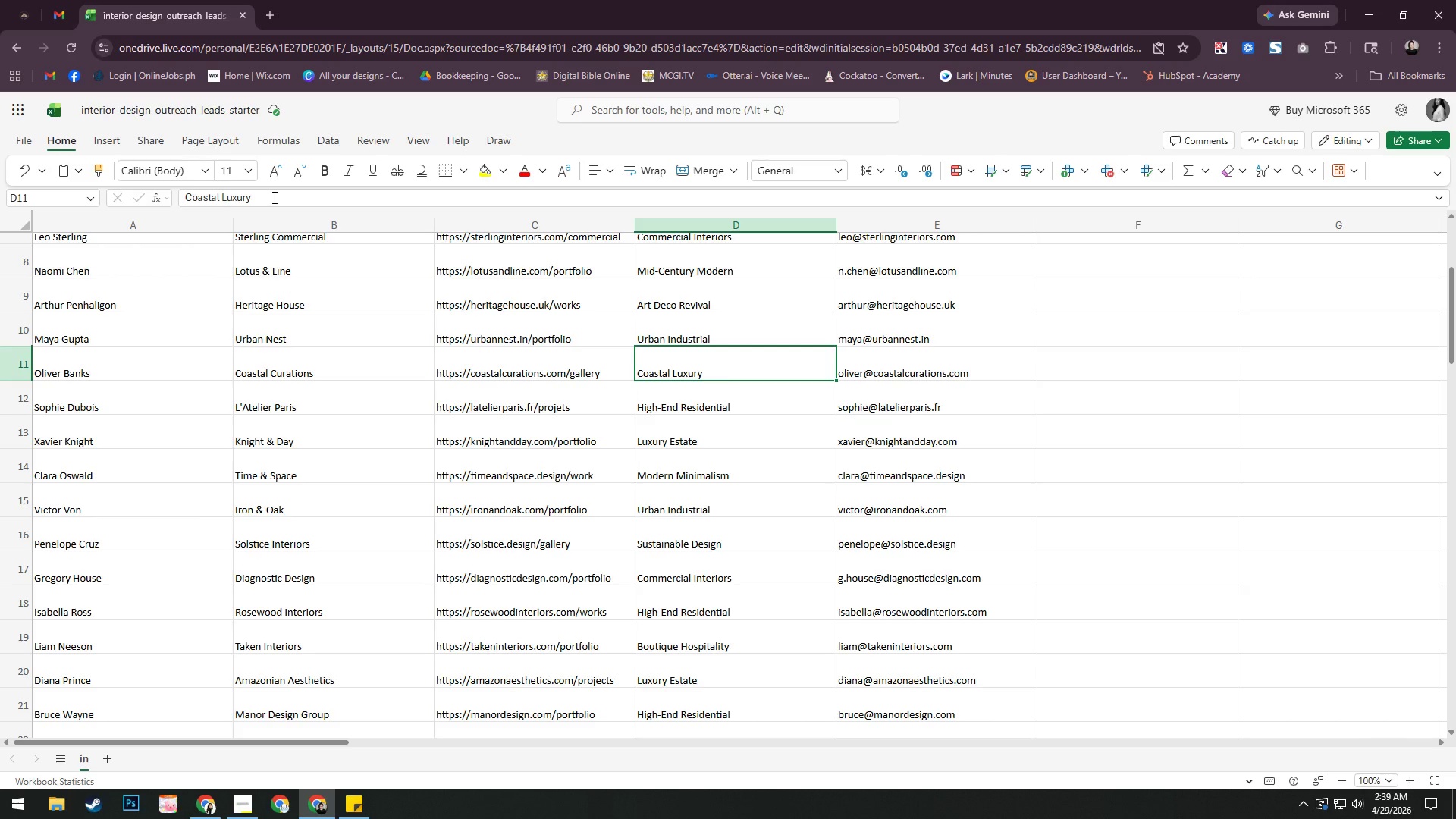 
left_click([273, 197])
 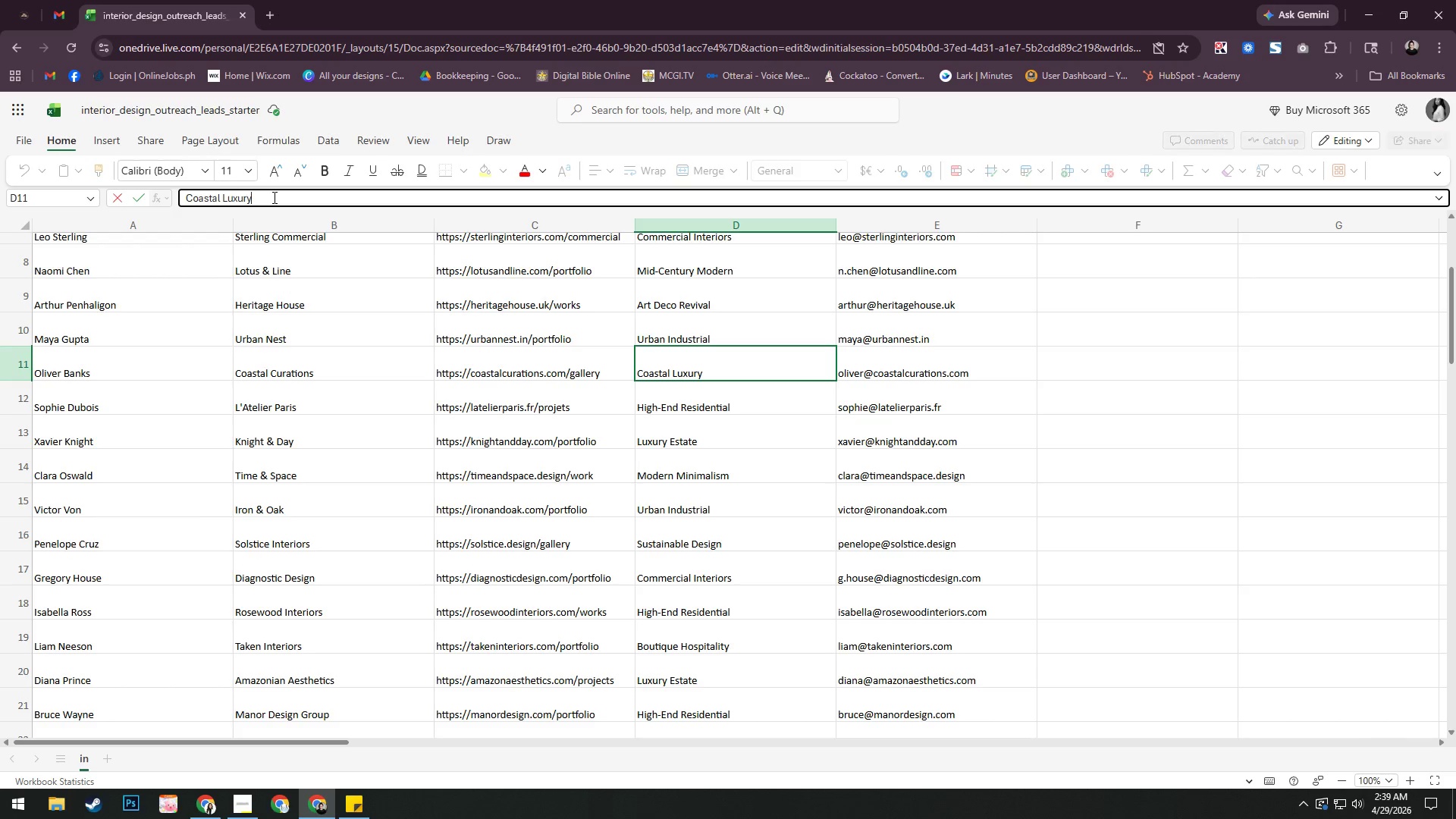 
key(Control+A)
 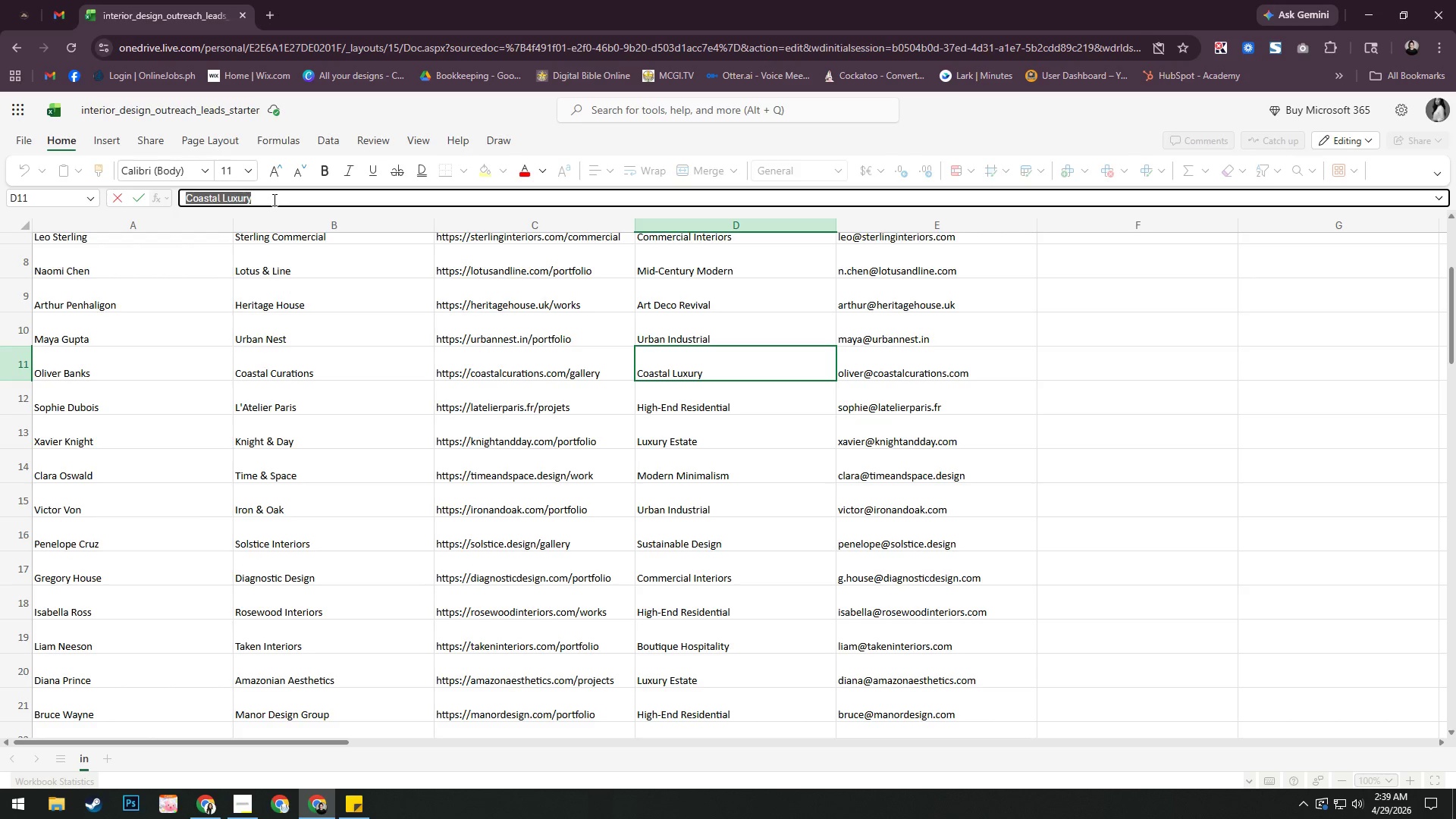 
key(Control+C)
 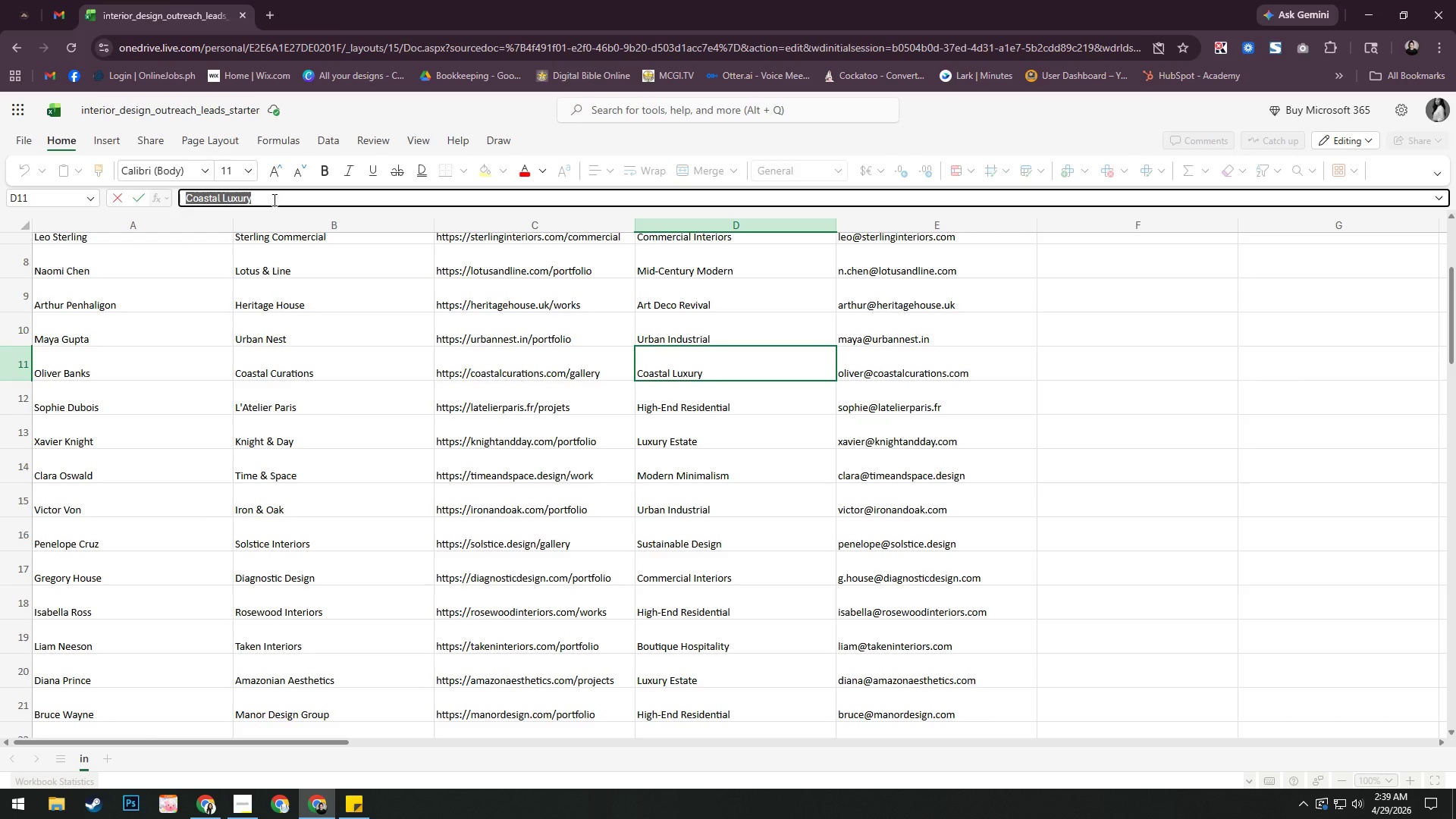 
key(Alt+AltLeft)
 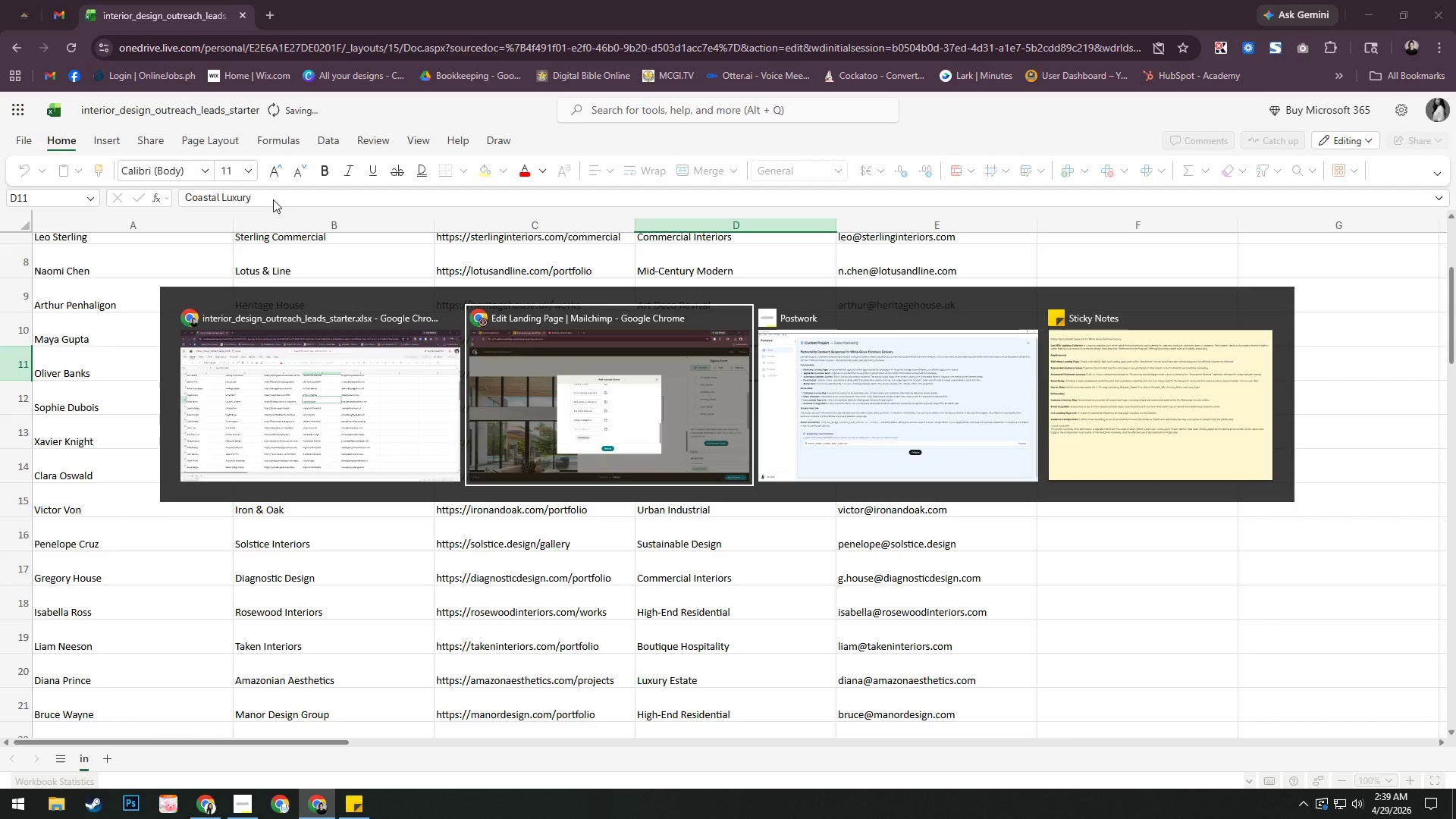 
key(Alt+Tab)
 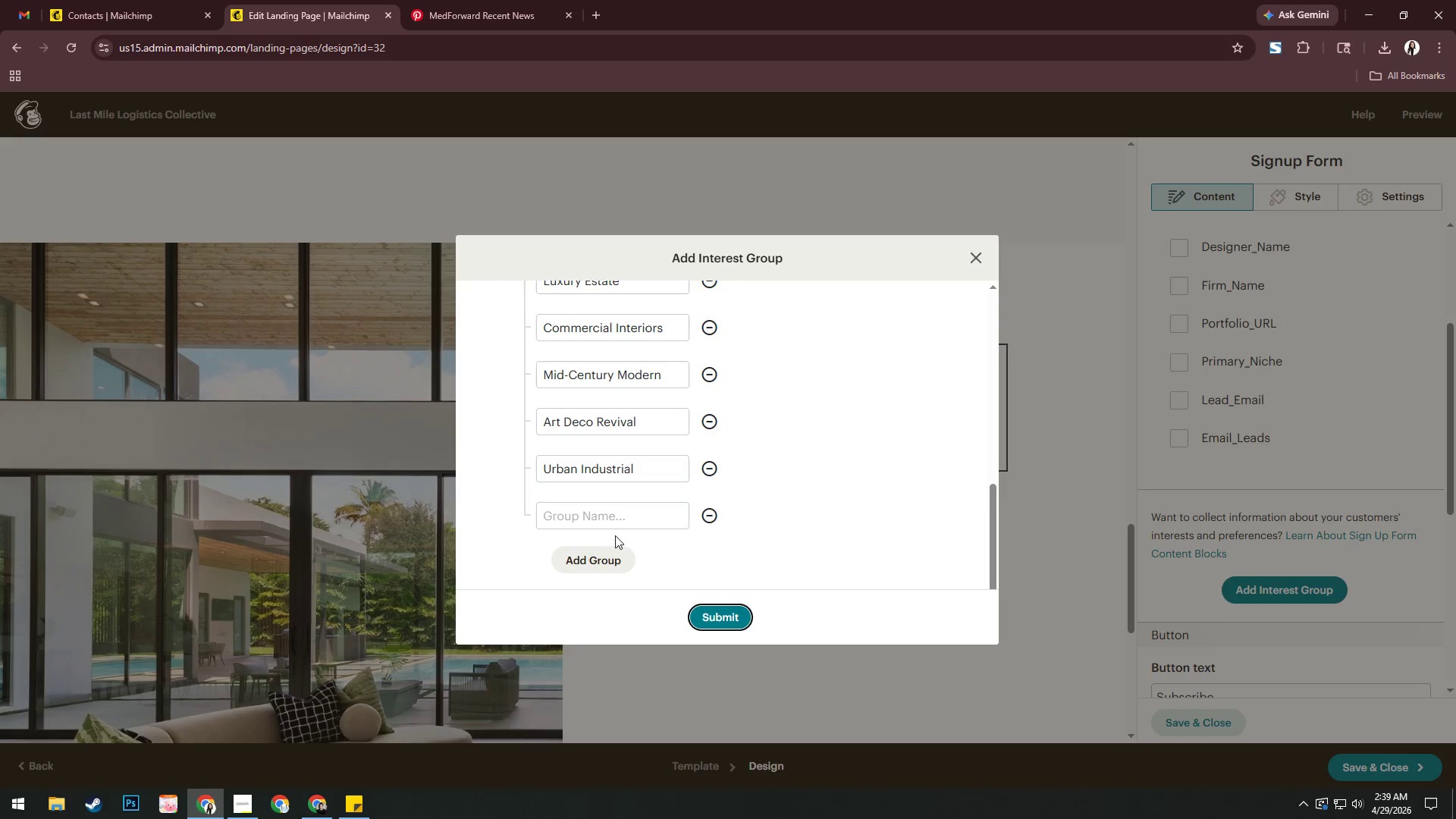 
left_click([614, 519])
 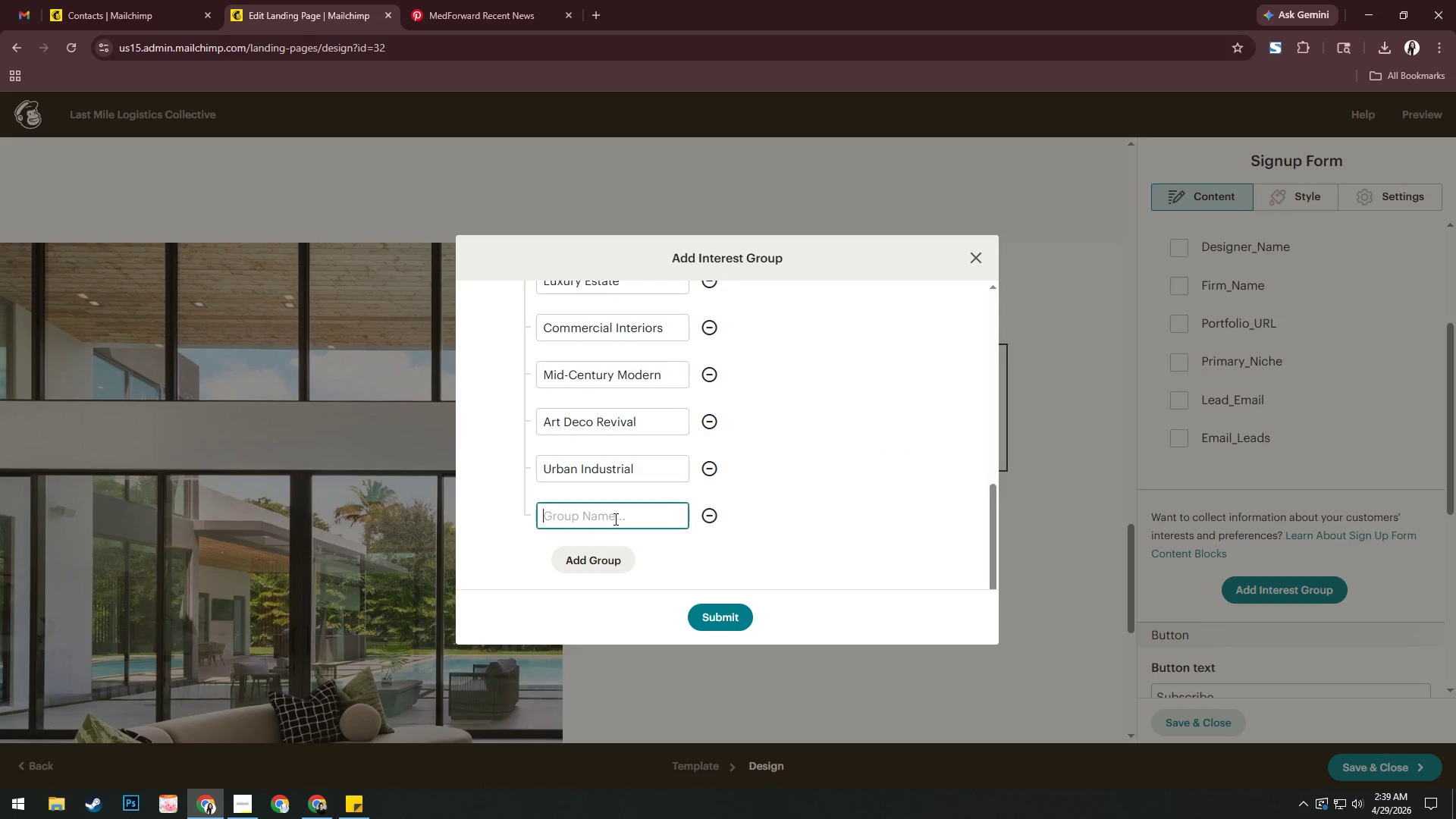 
key(Control+V)
 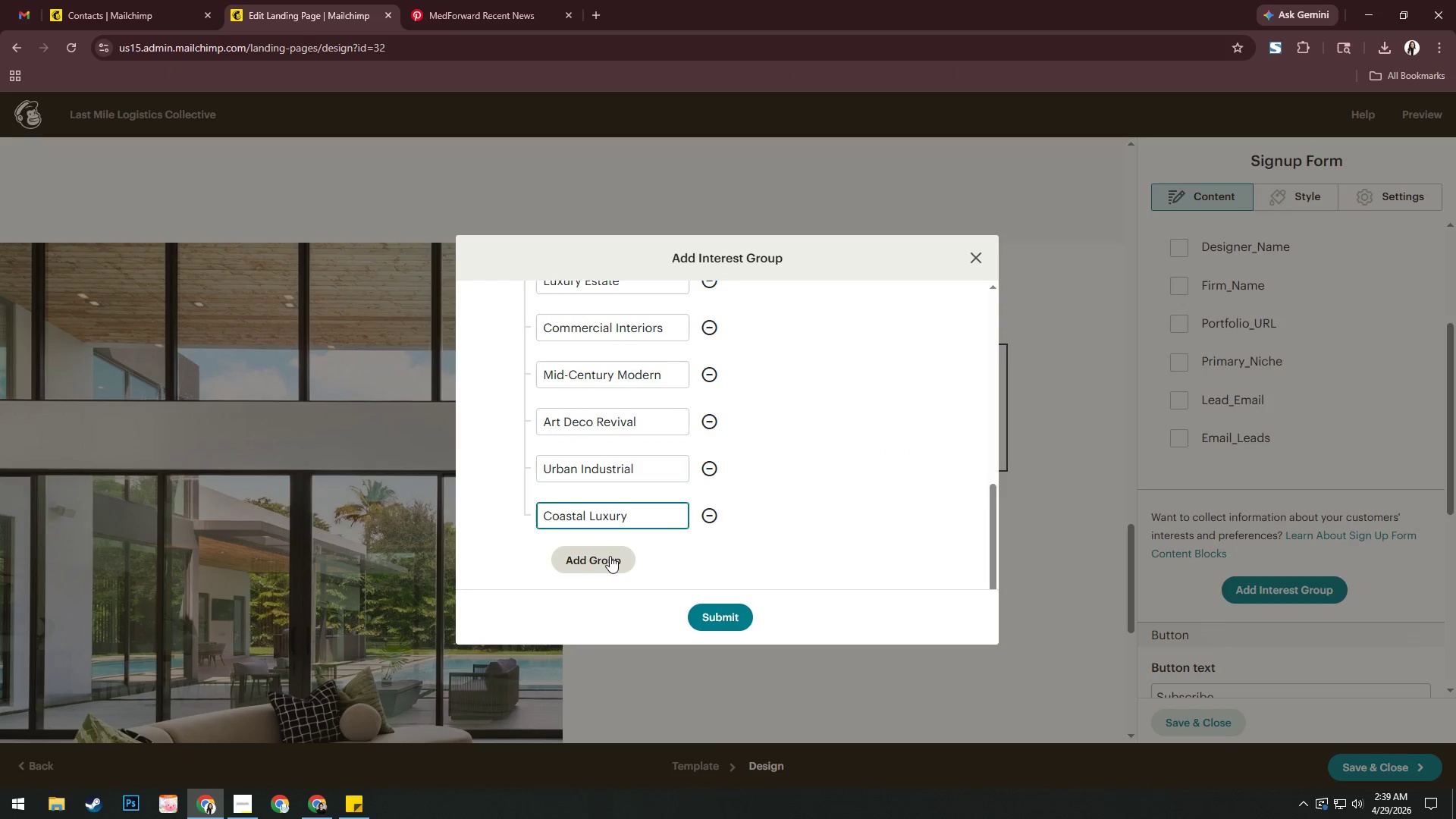 
left_click([608, 559])
 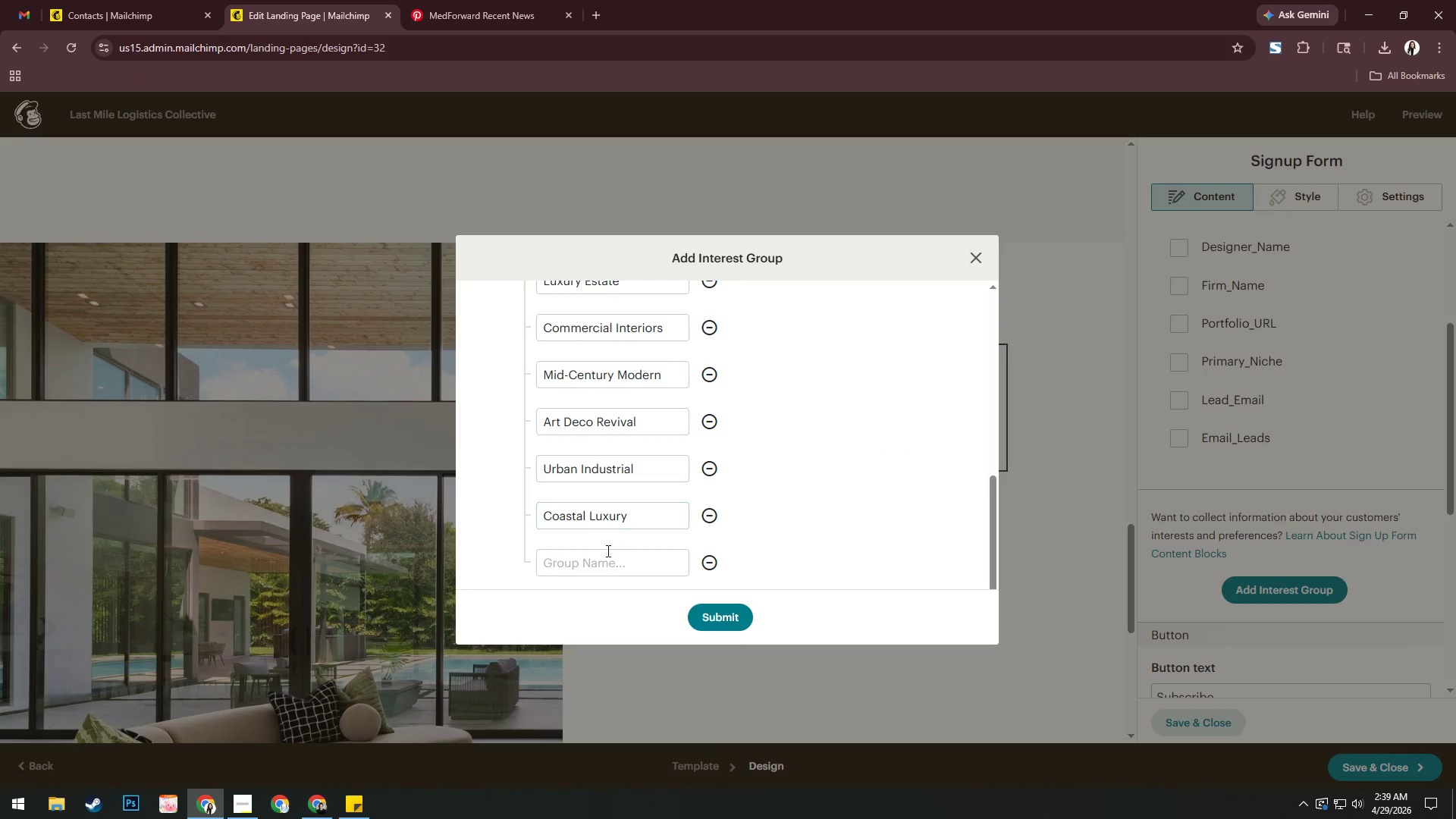 
key(Alt+AltLeft)
 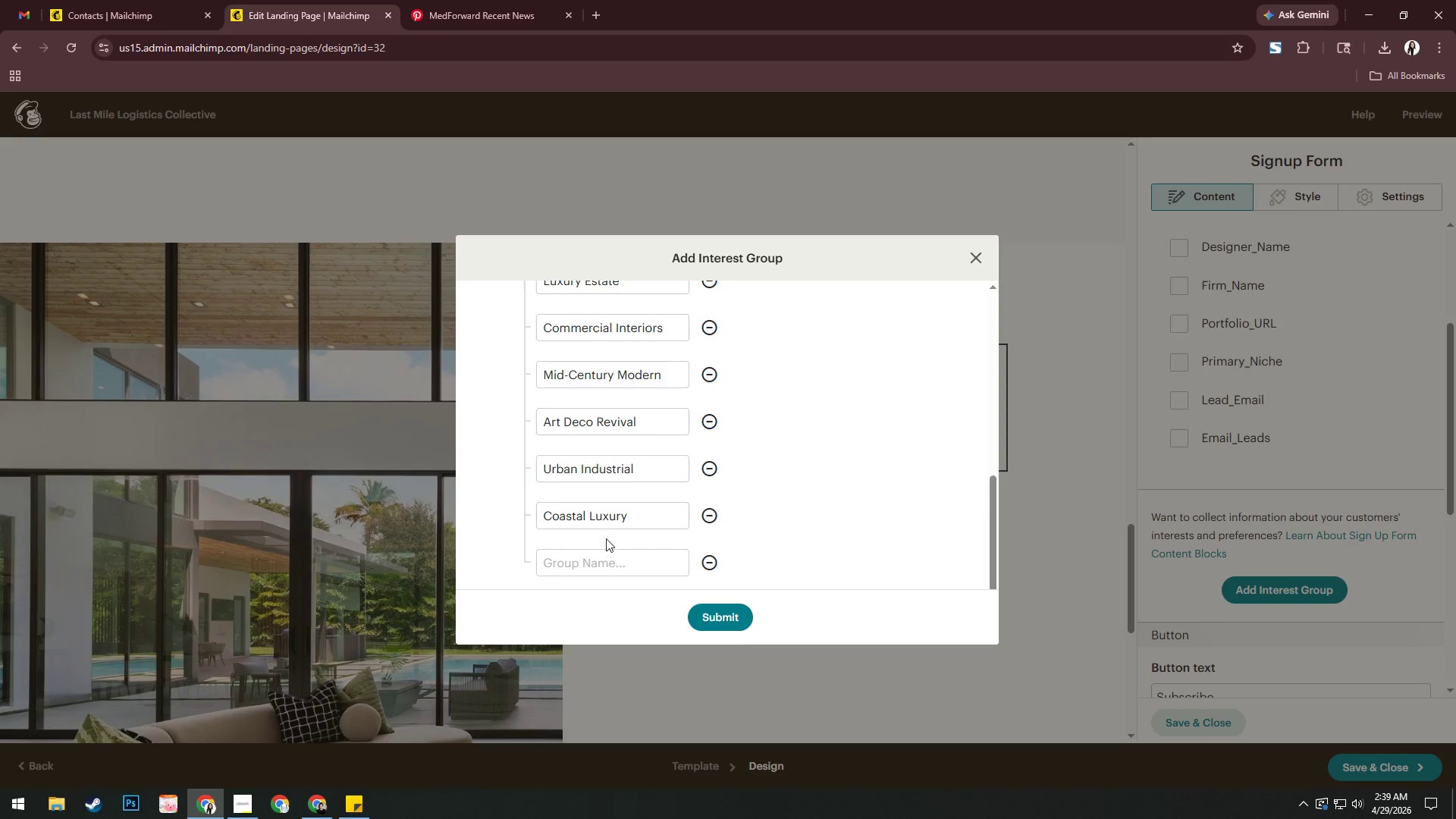 
key(Alt+Tab)
 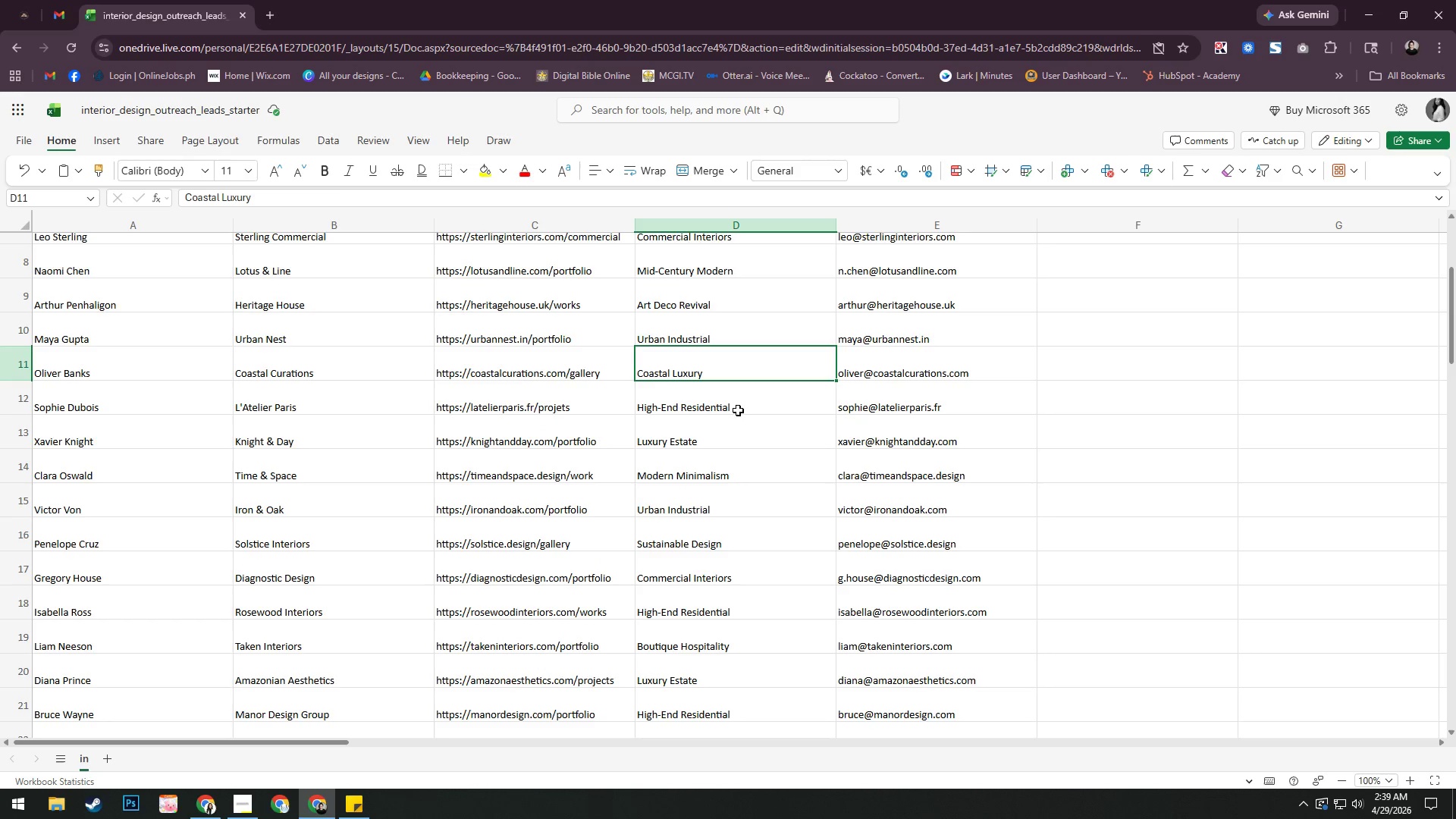 
key(Alt+AltLeft)
 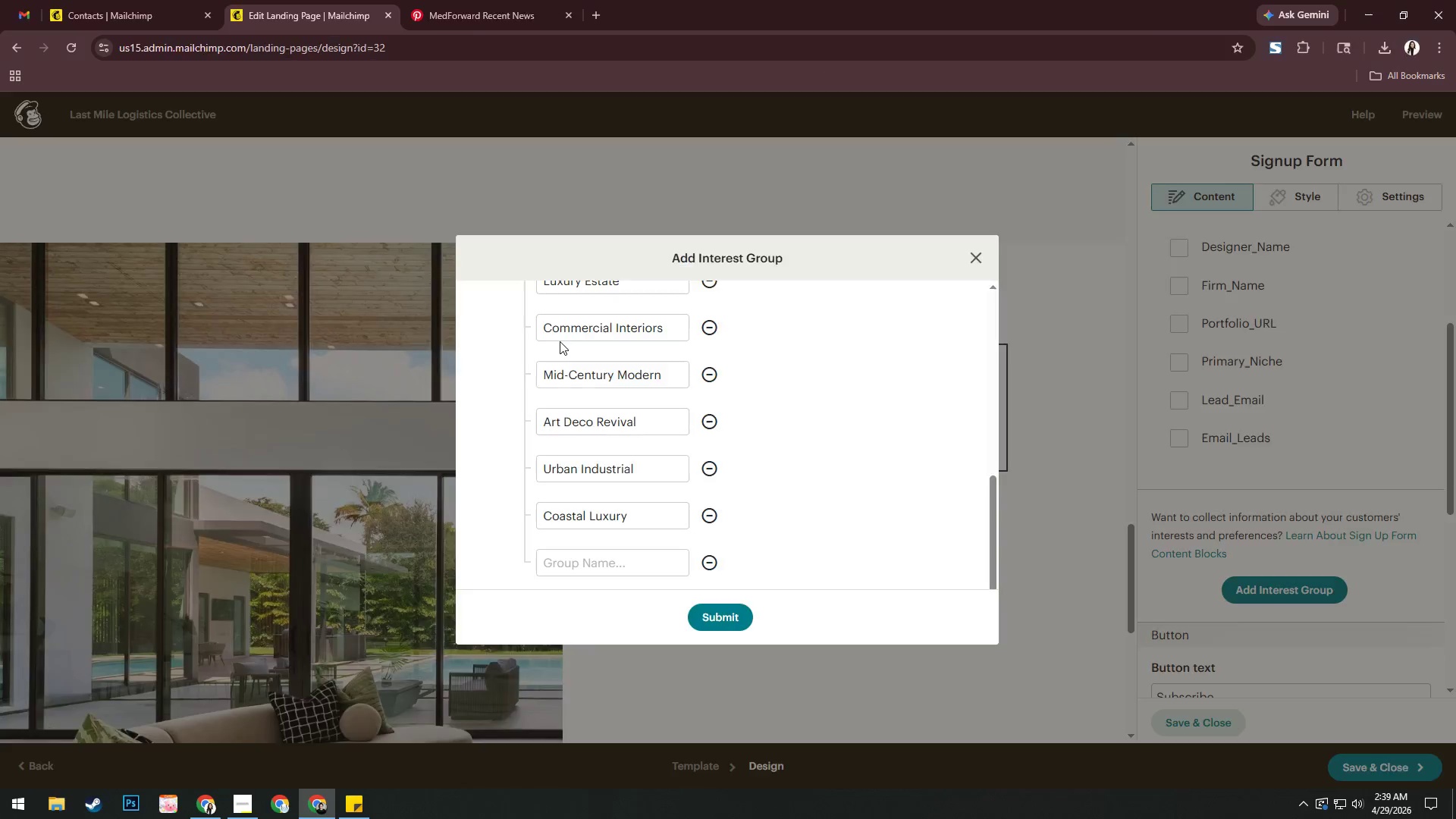 
key(Alt+Tab)
 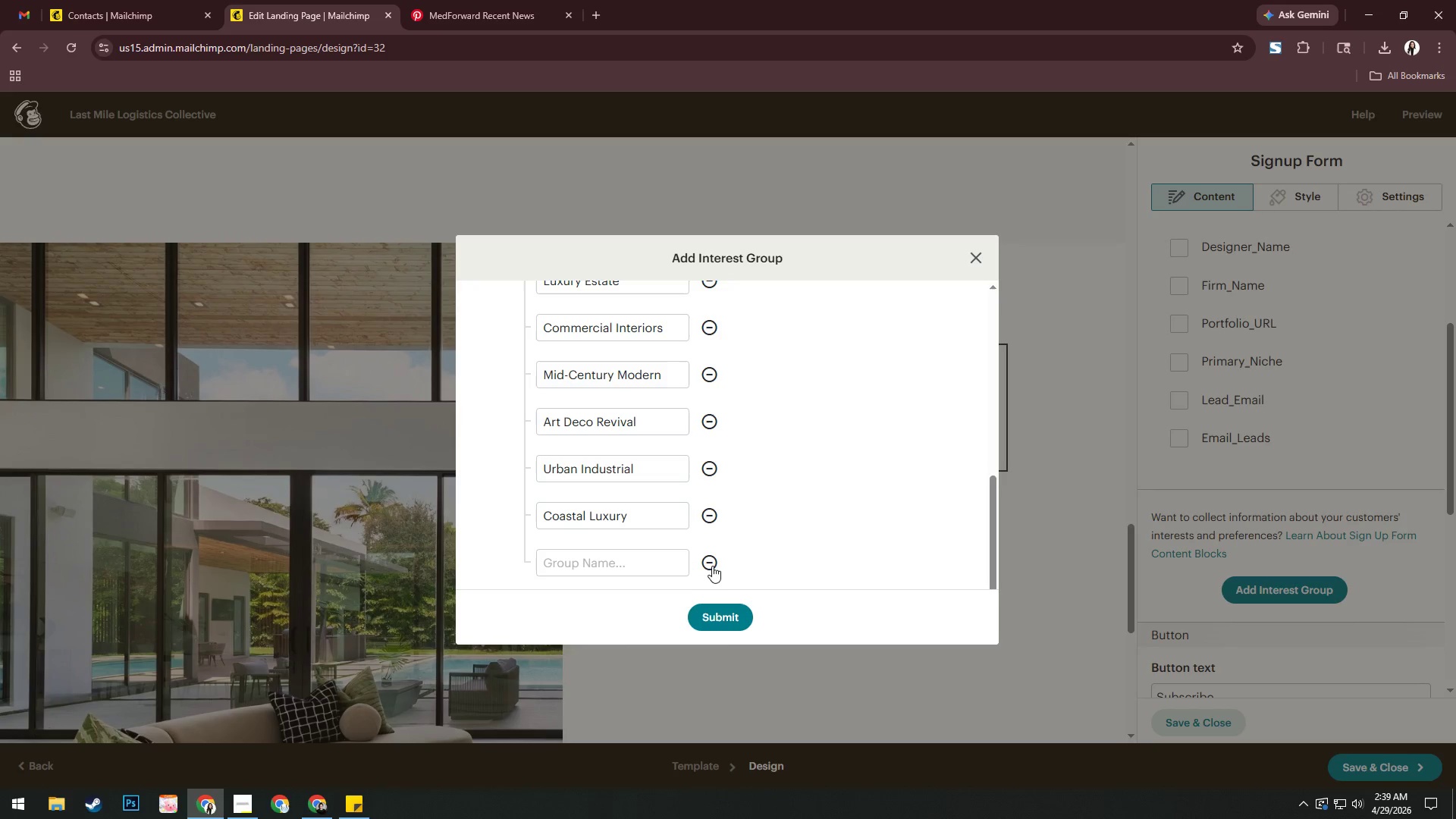 
scroll: coordinate [737, 409], scroll_direction: up, amount: 12.0
 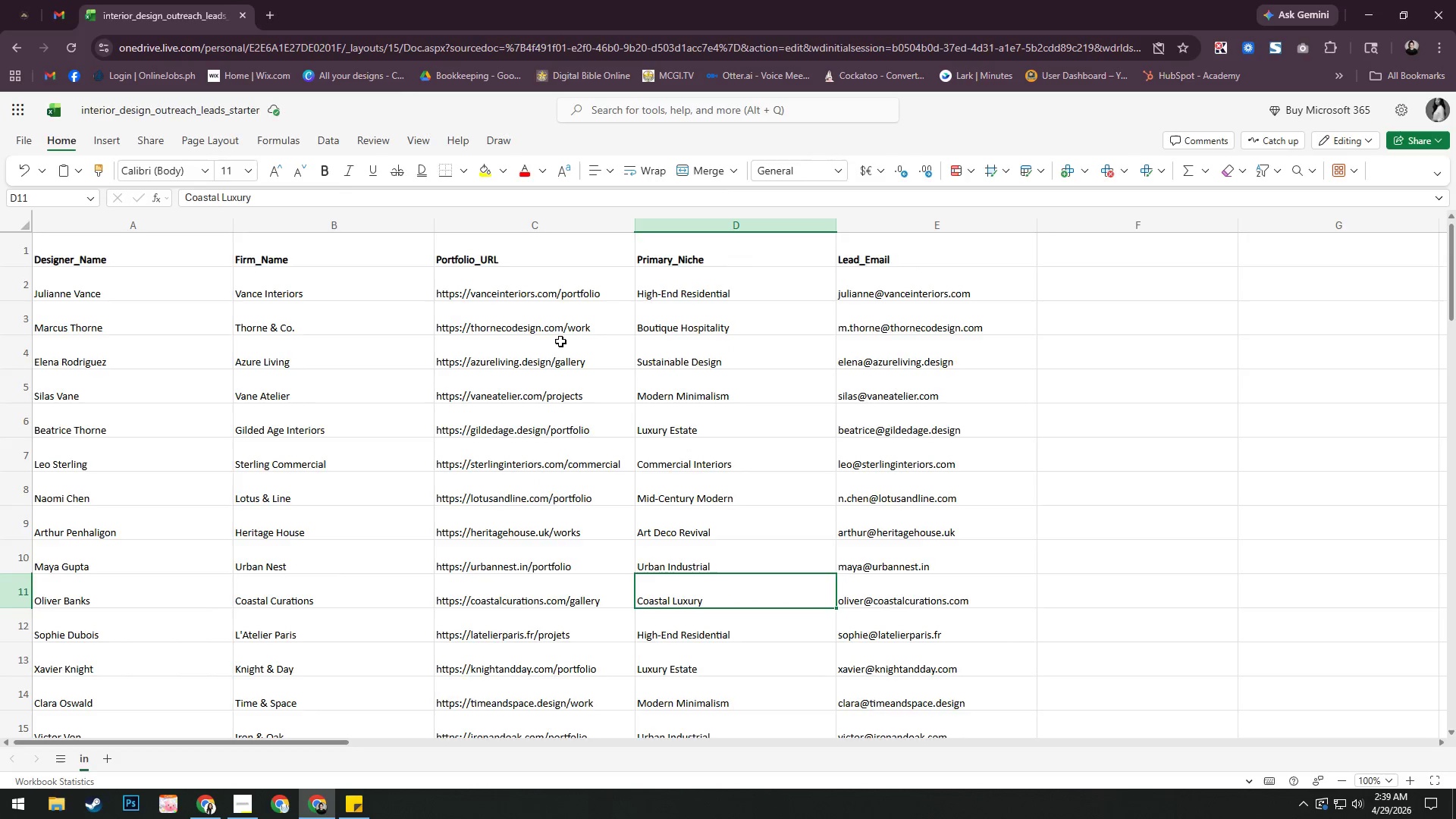 
scroll: coordinate [763, 535], scroll_direction: down, amount: 2.0
 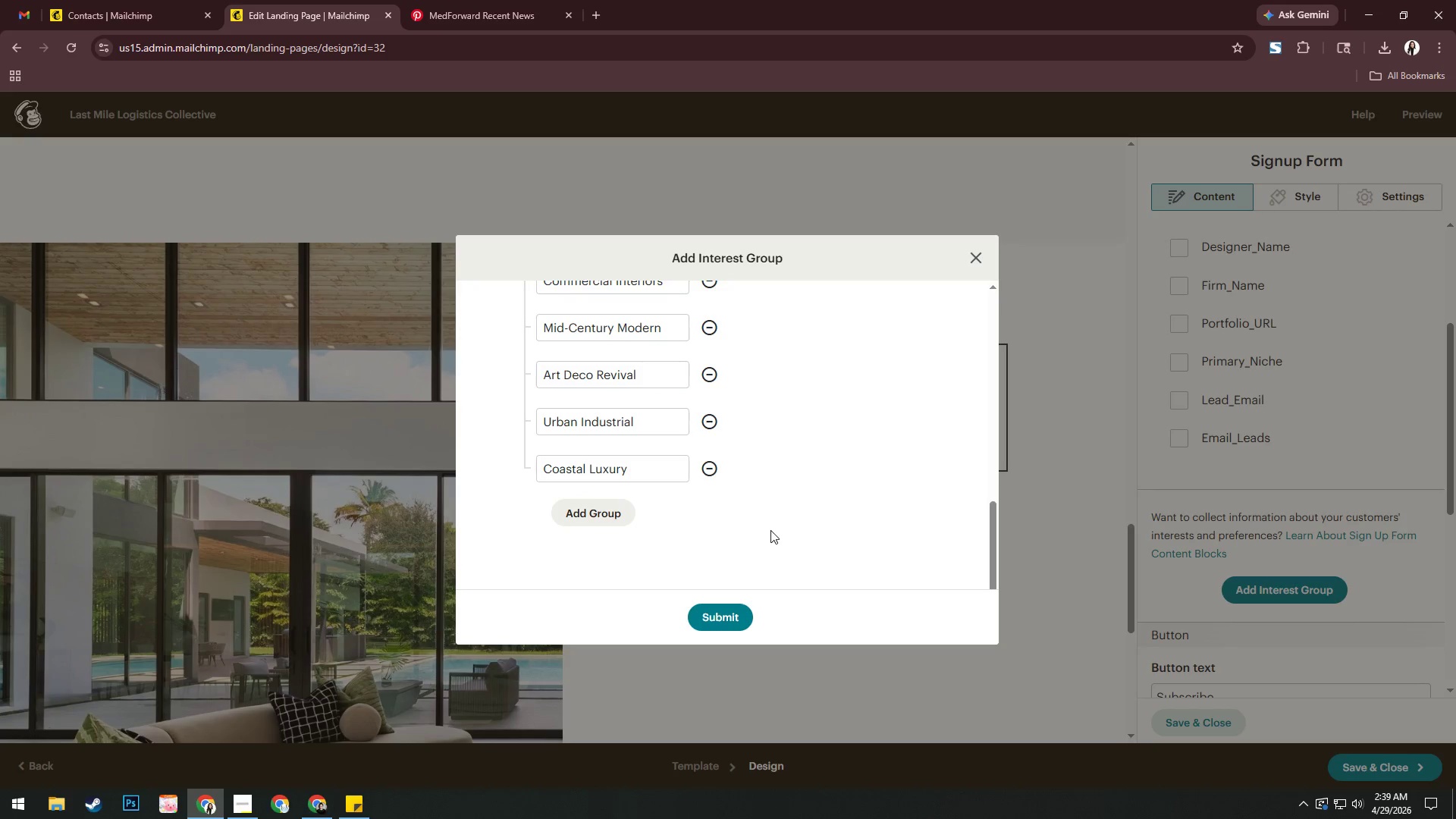 
left_click([733, 610])
 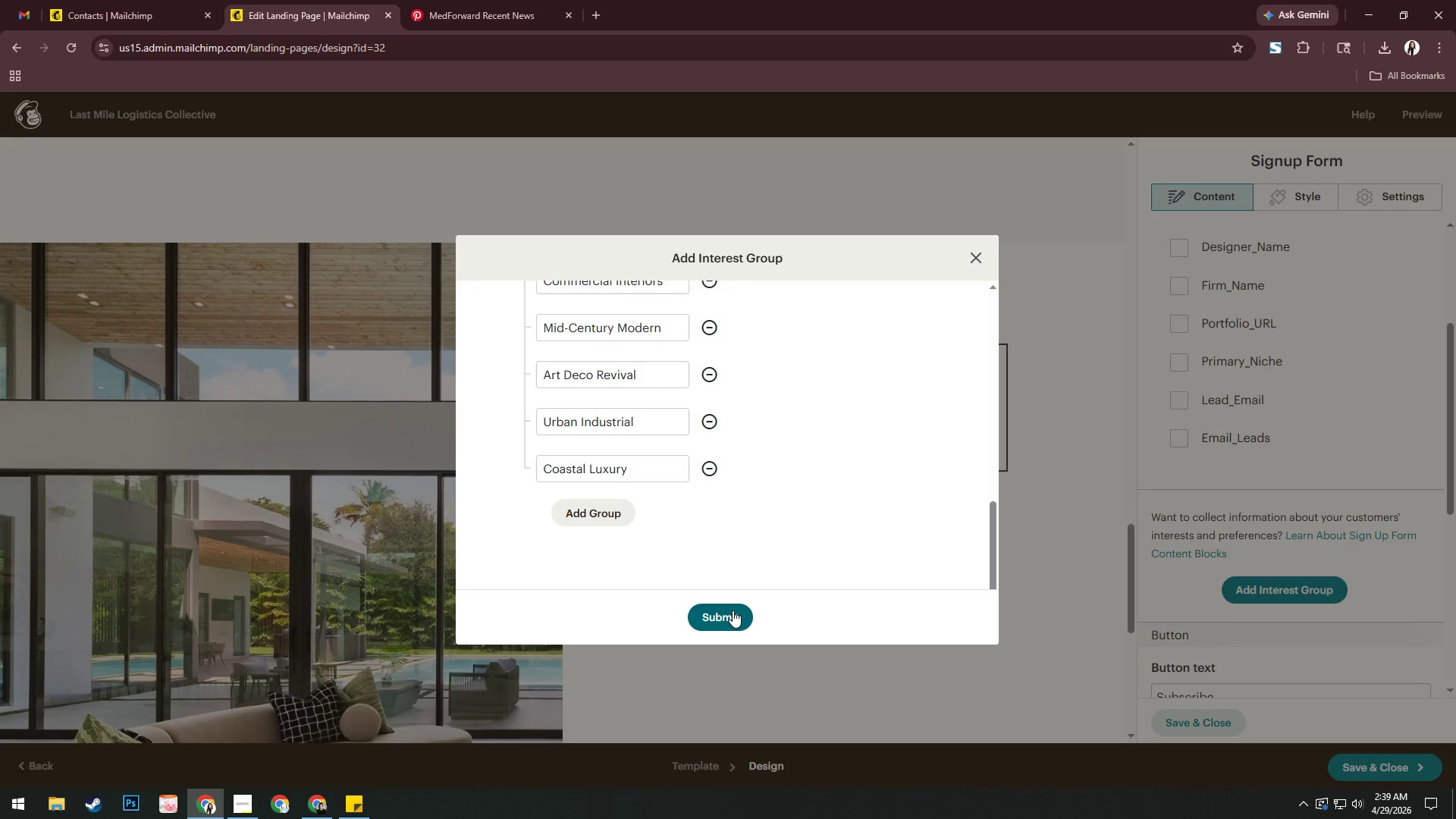 
scroll: coordinate [770, 529], scroll_direction: down, amount: 1.0
 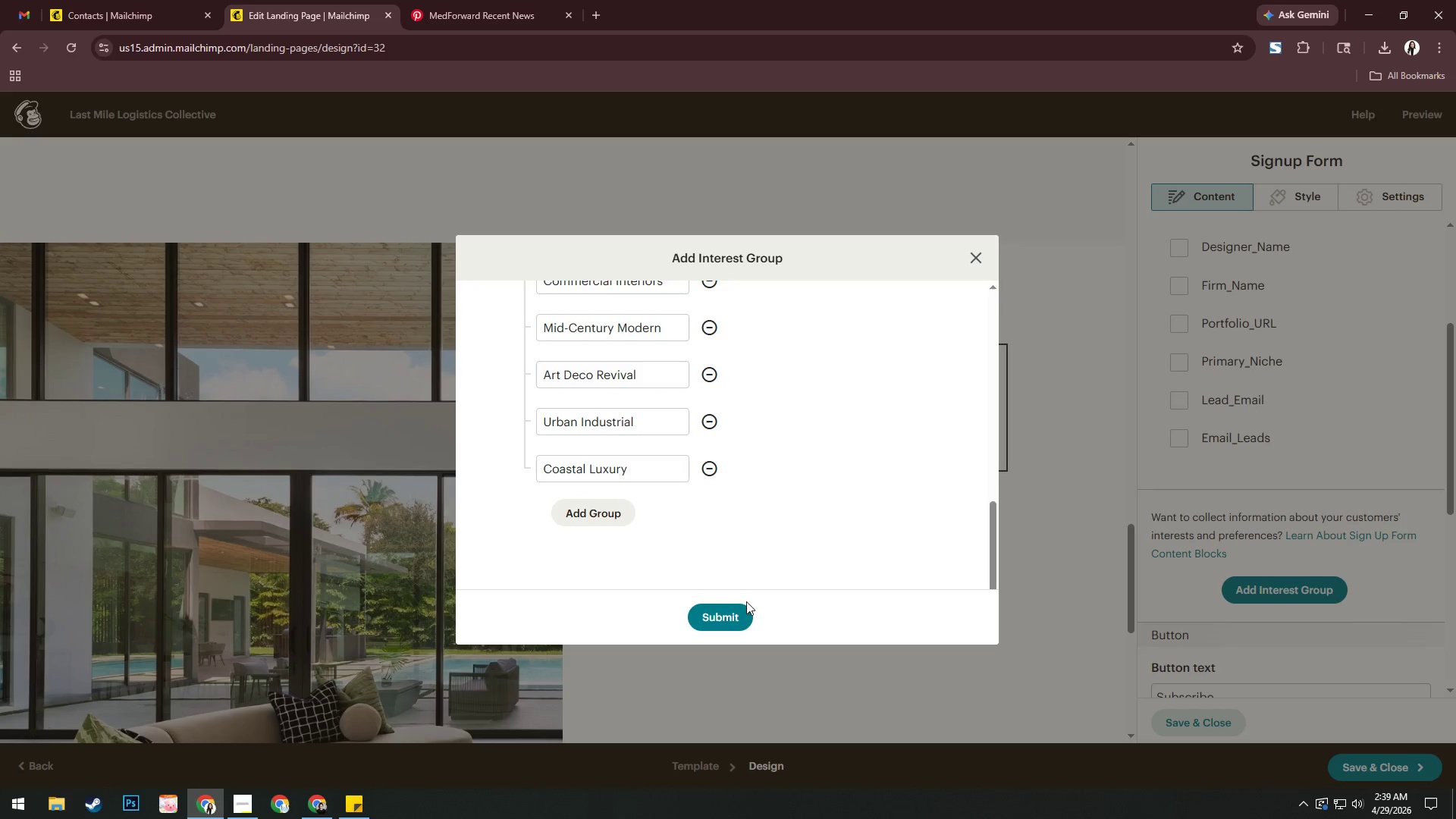 
wait(5.37)
 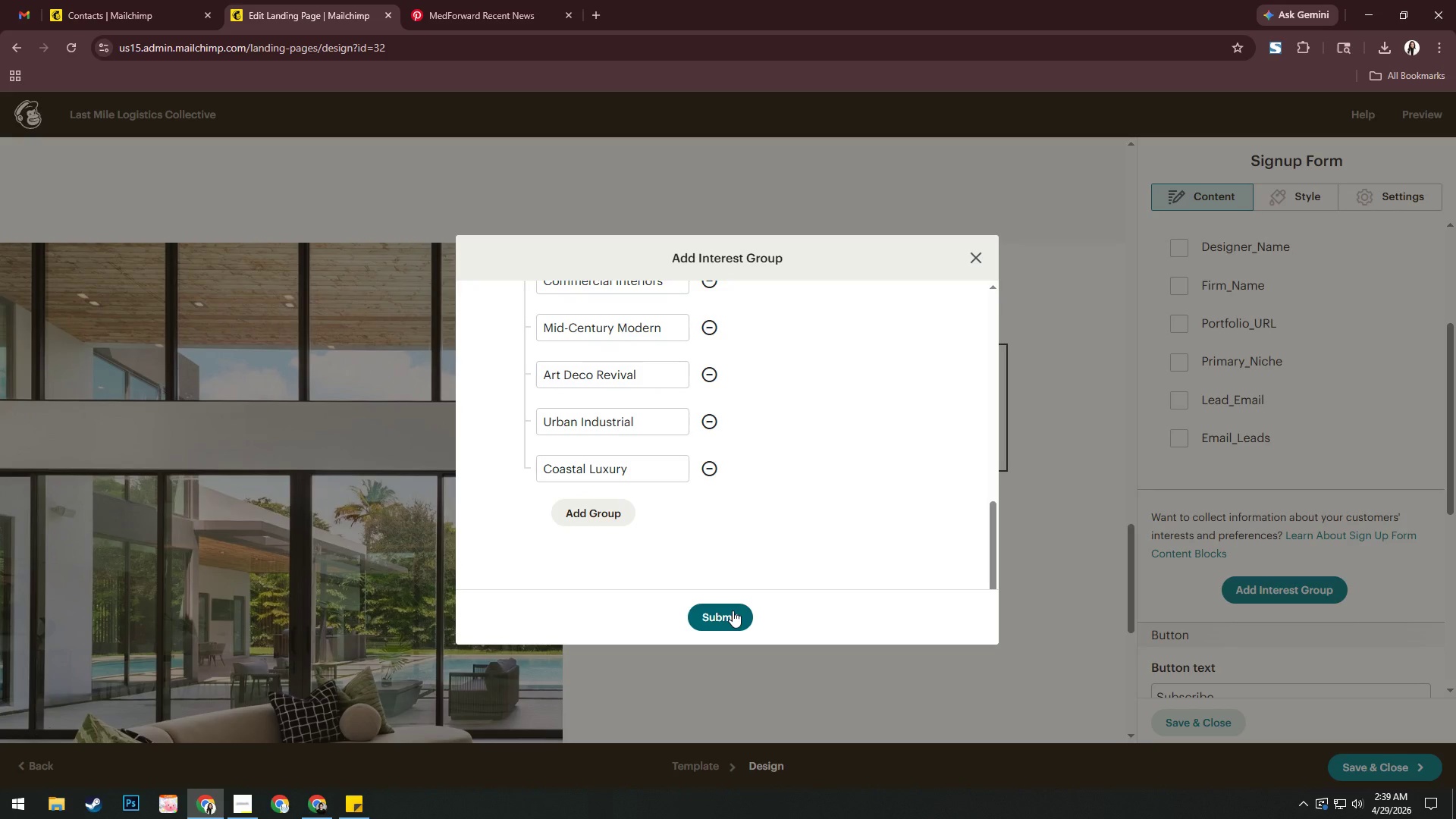 
scroll: coordinate [849, 401], scroll_direction: up, amount: 13.0
 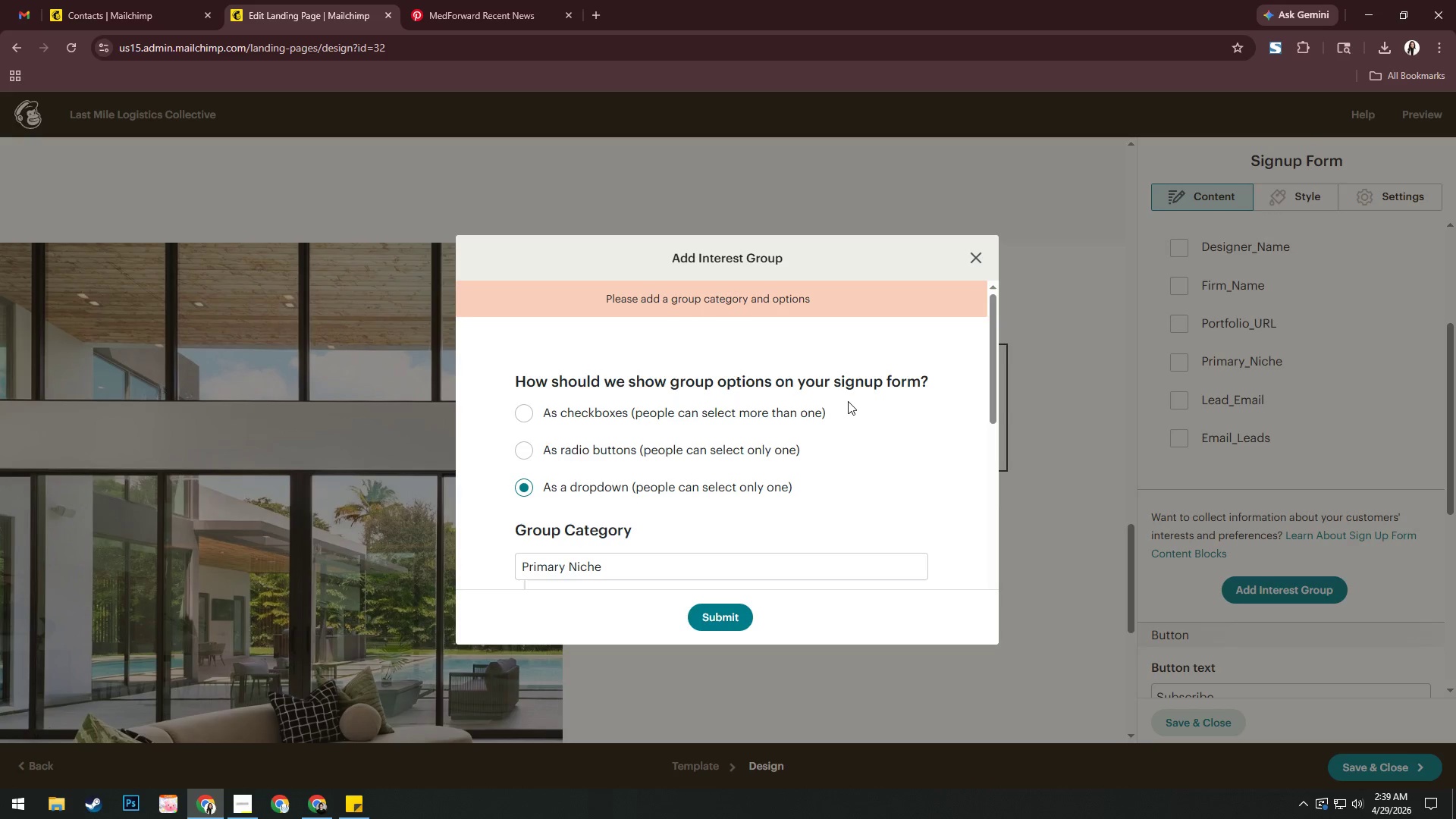 
left_click([689, 452])
 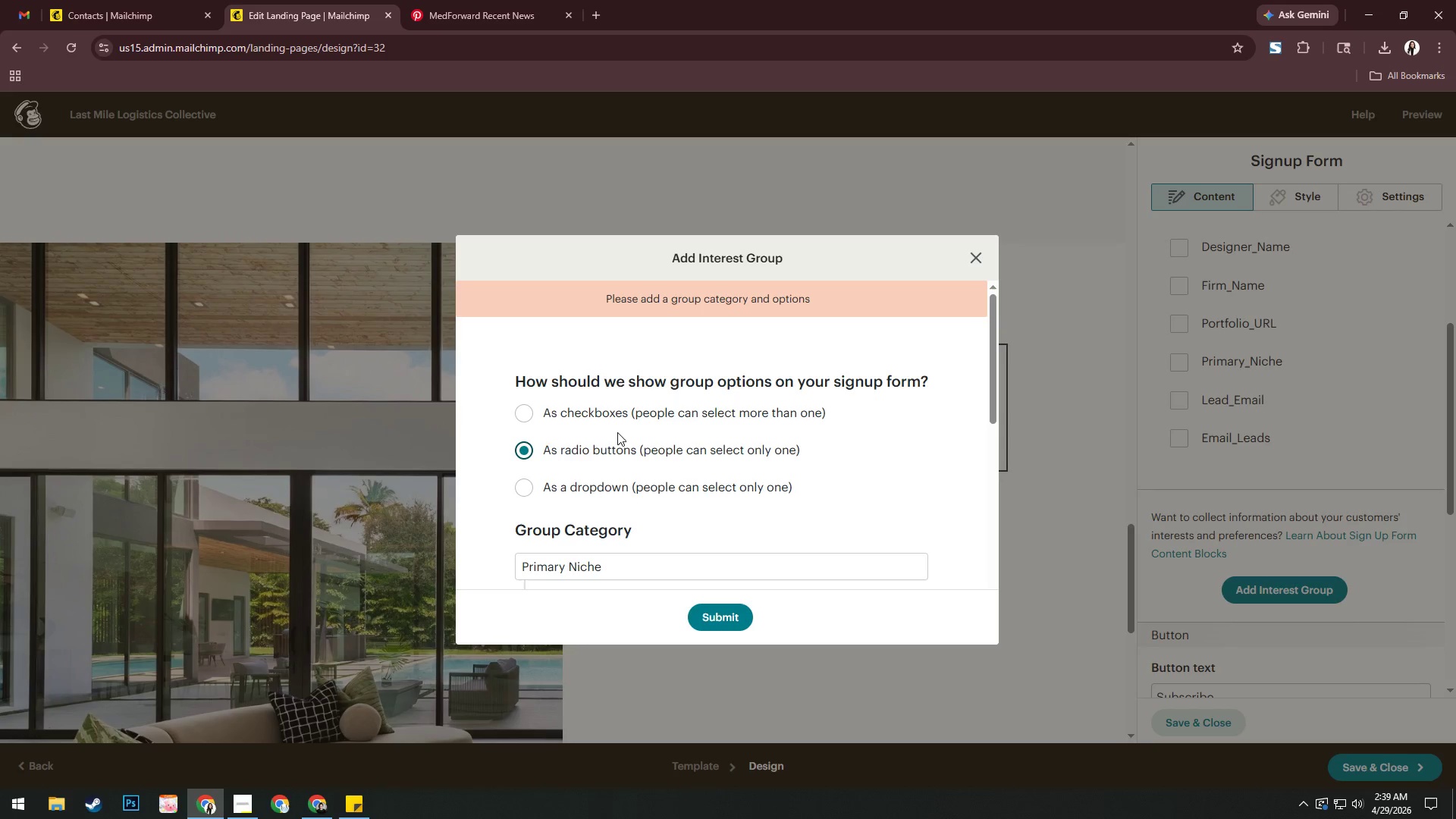 
left_click([614, 418])
 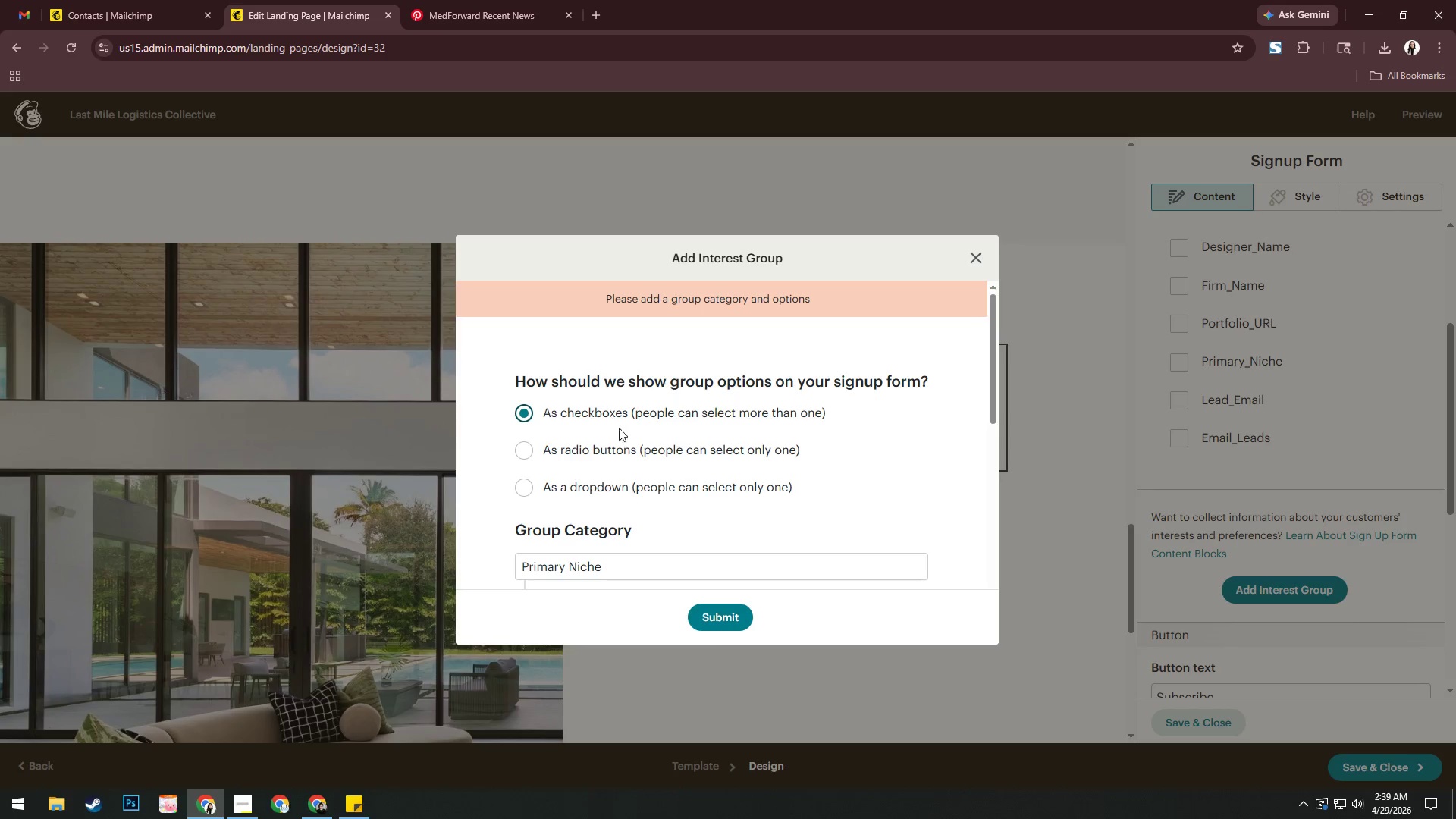 
scroll: coordinate [644, 441], scroll_direction: down, amount: 4.0
 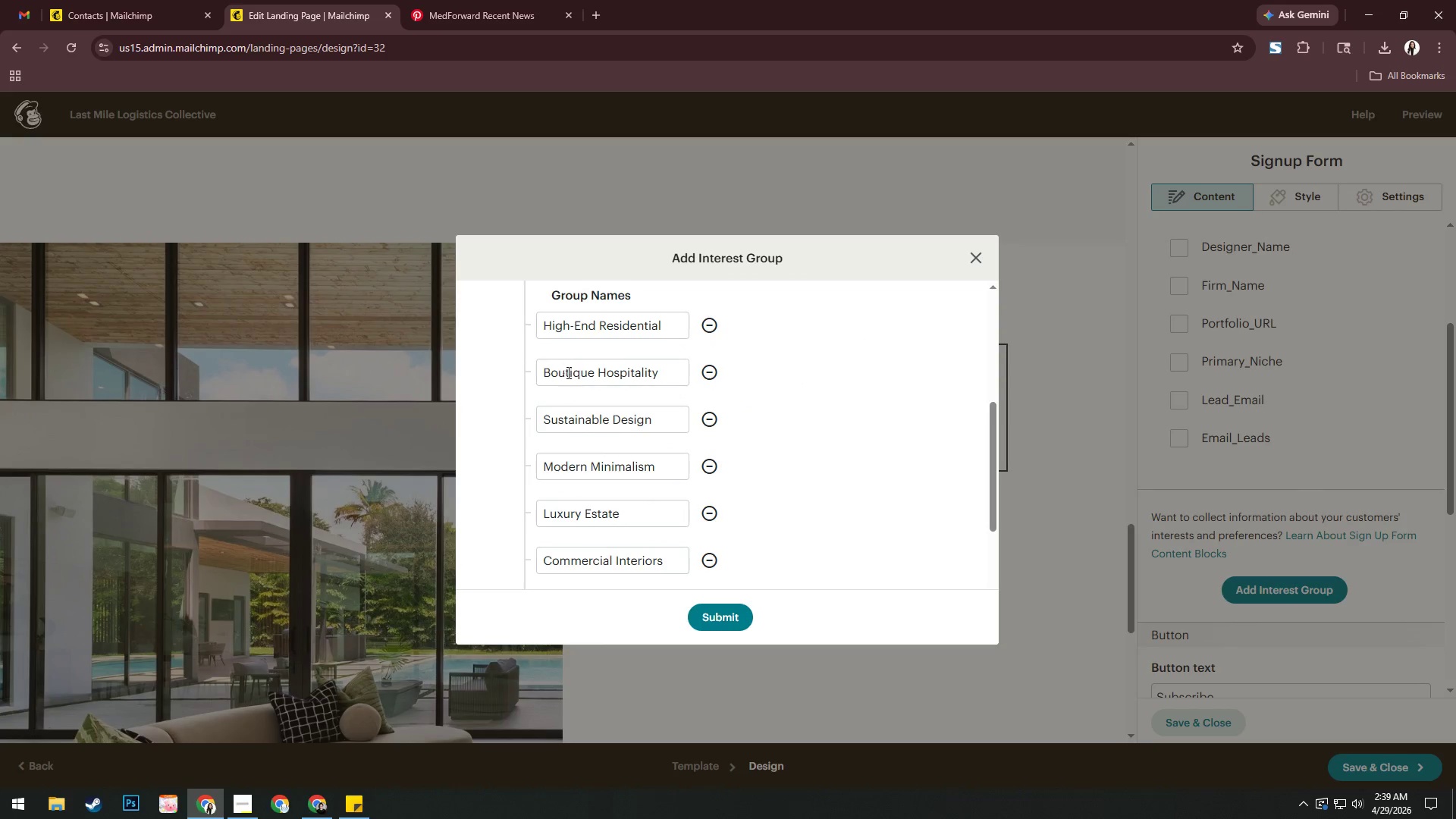 
scroll: coordinate [589, 416], scroll_direction: up, amount: 4.0
 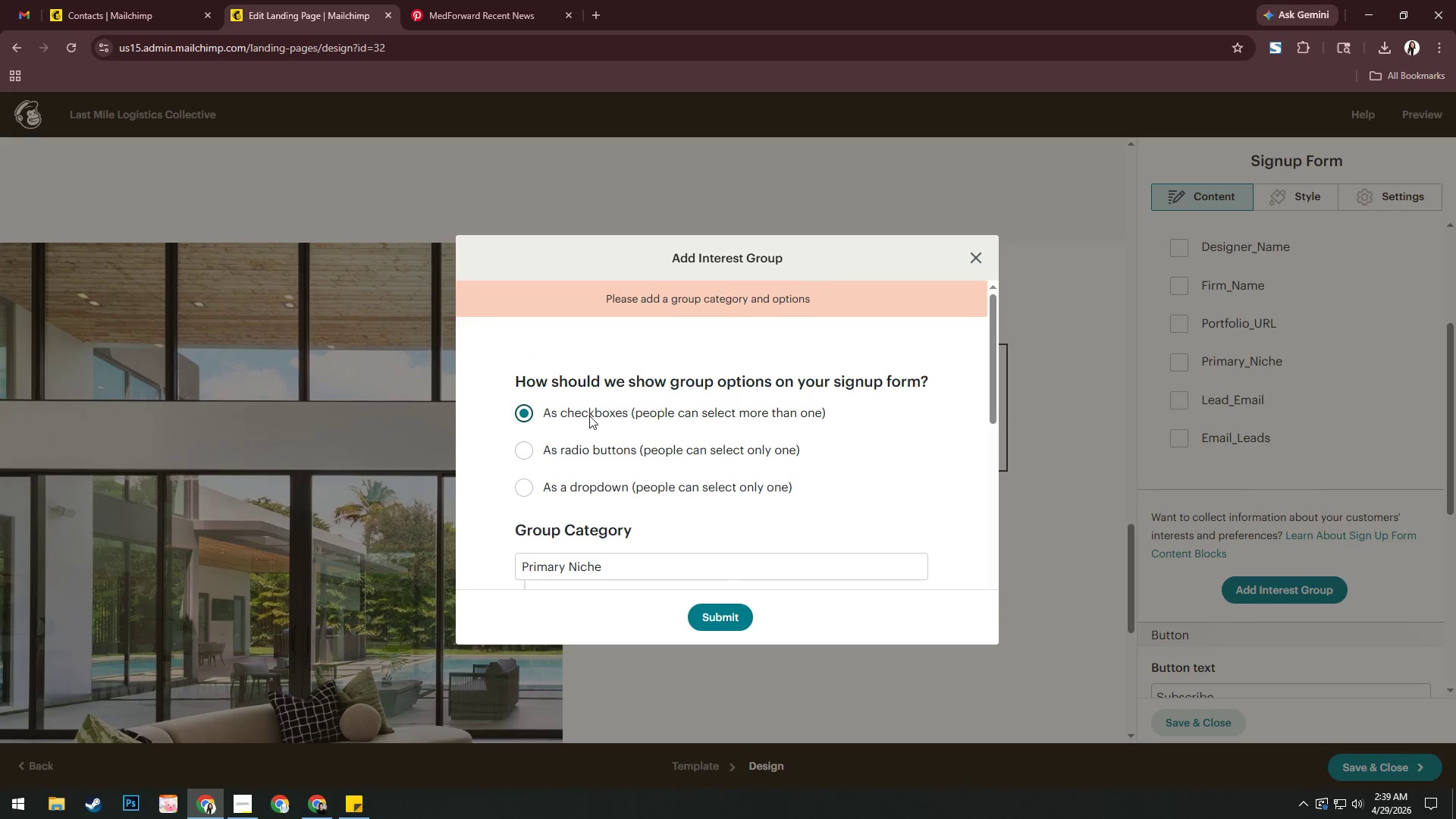 
scroll: coordinate [589, 416], scroll_direction: down, amount: 1.0
 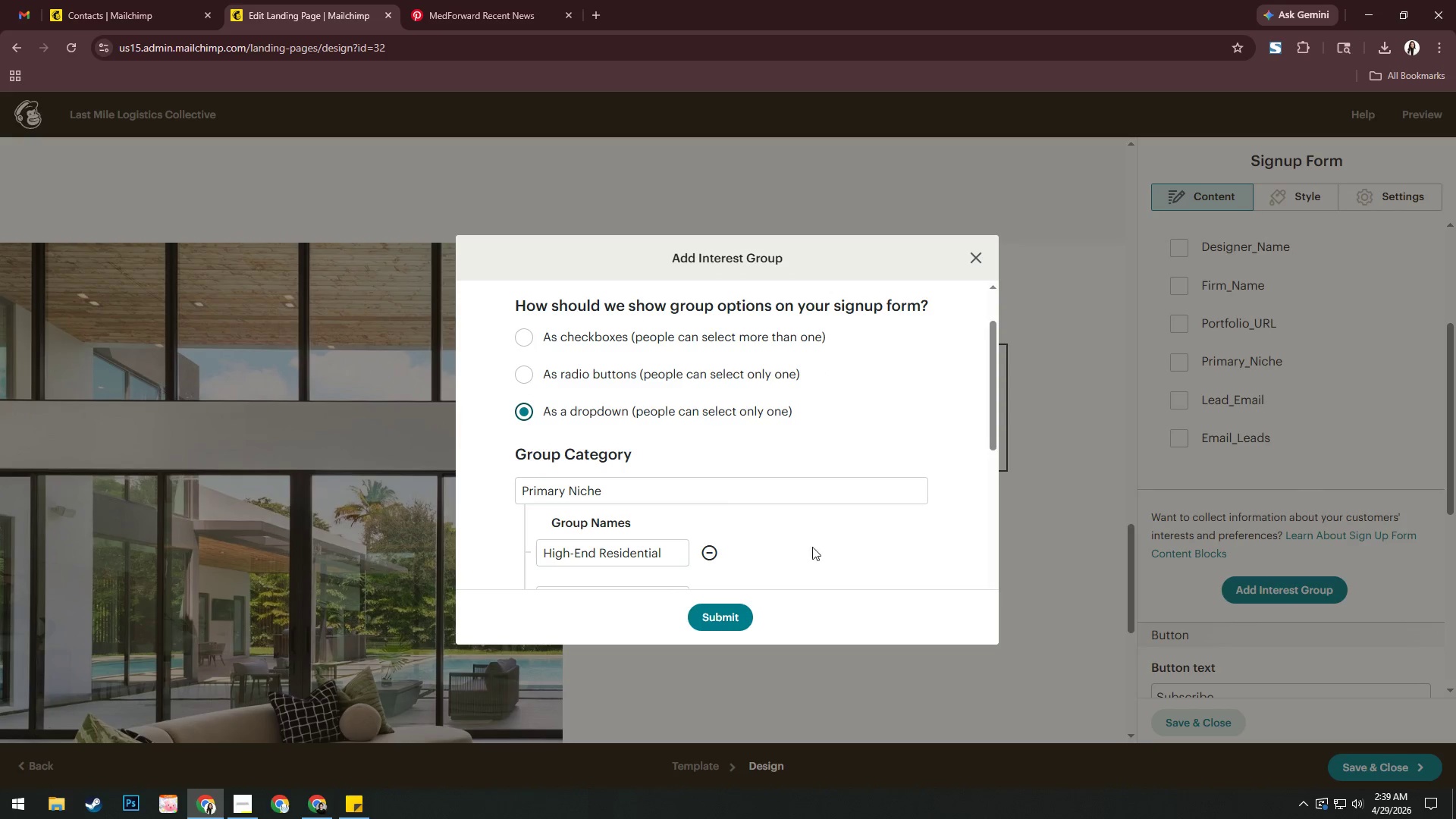 
left_click([731, 621])
 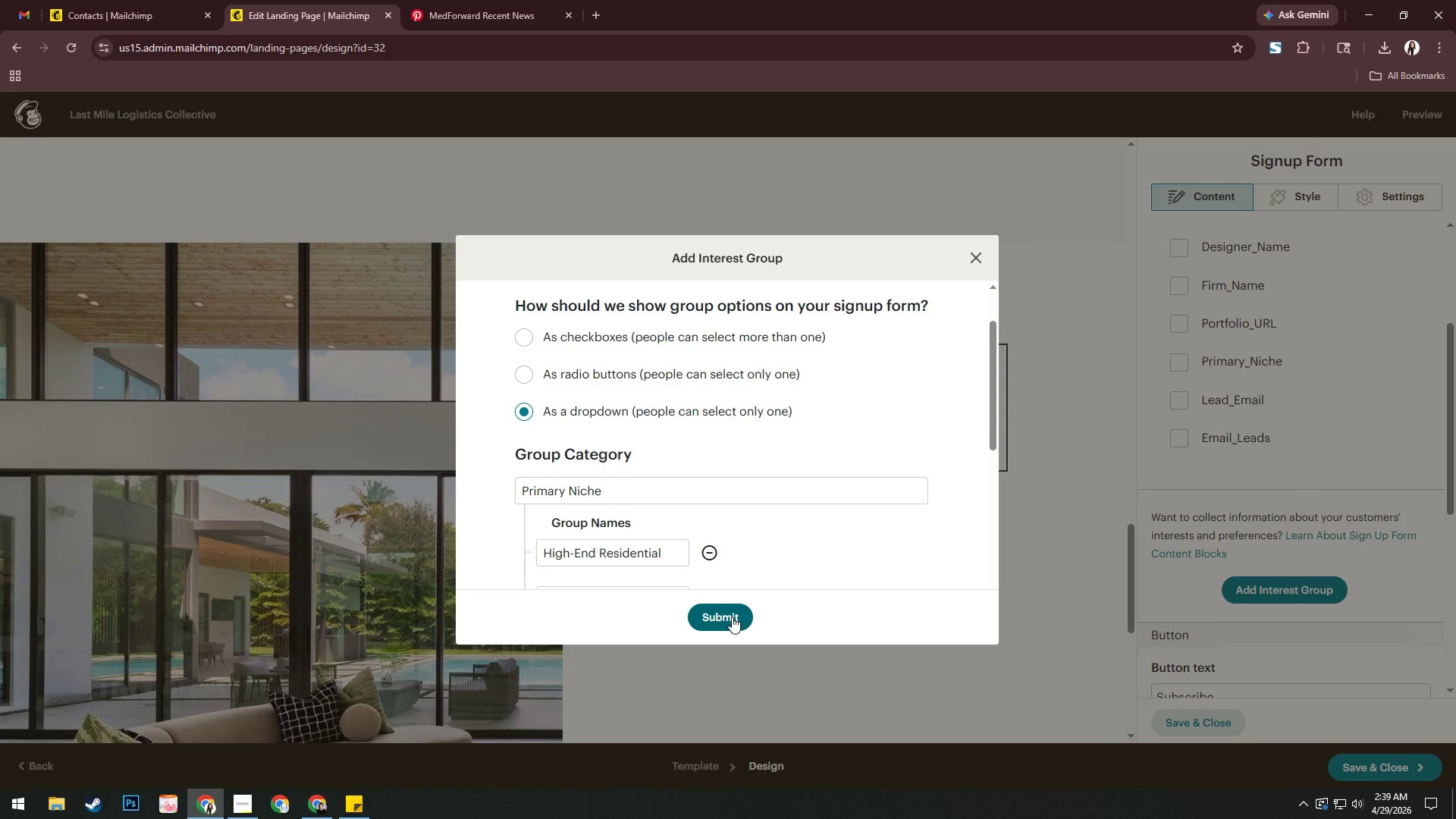 
double_click([732, 617])
 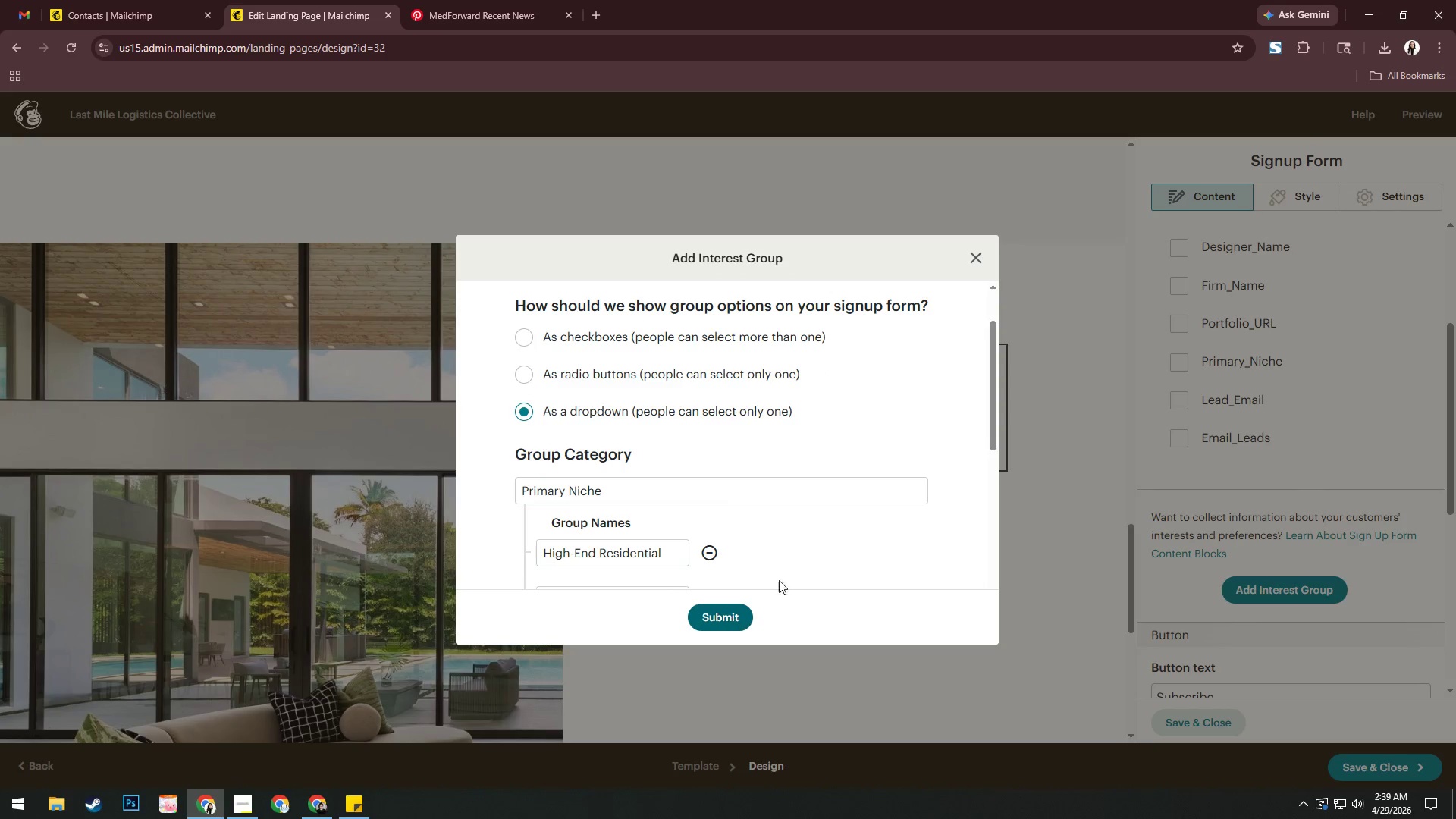 
scroll: coordinate [836, 544], scroll_direction: up, amount: 4.0
 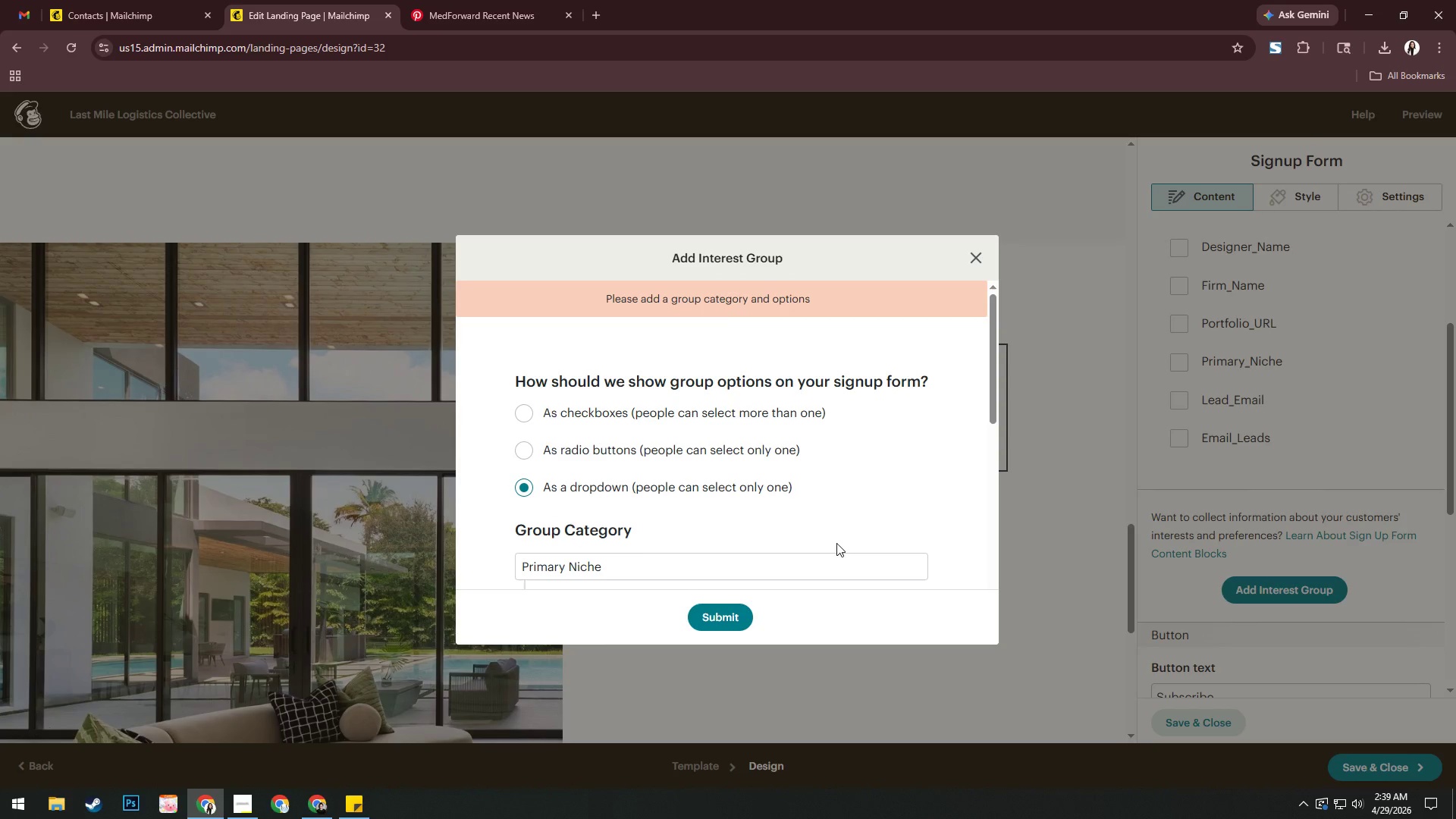 
scroll: coordinate [836, 543], scroll_direction: down, amount: 3.0
 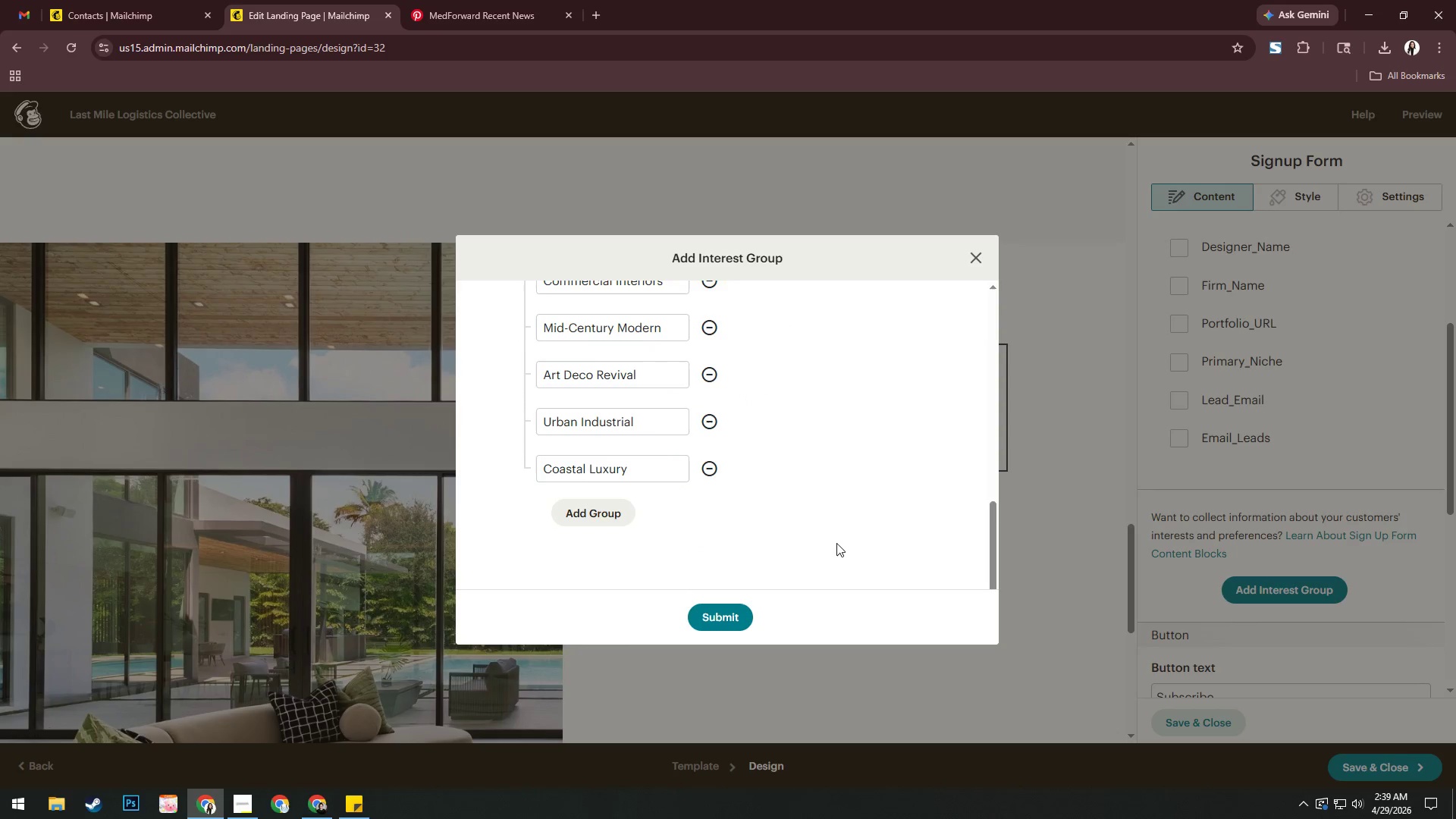 
scroll: coordinate [836, 543], scroll_direction: up, amount: 7.0
 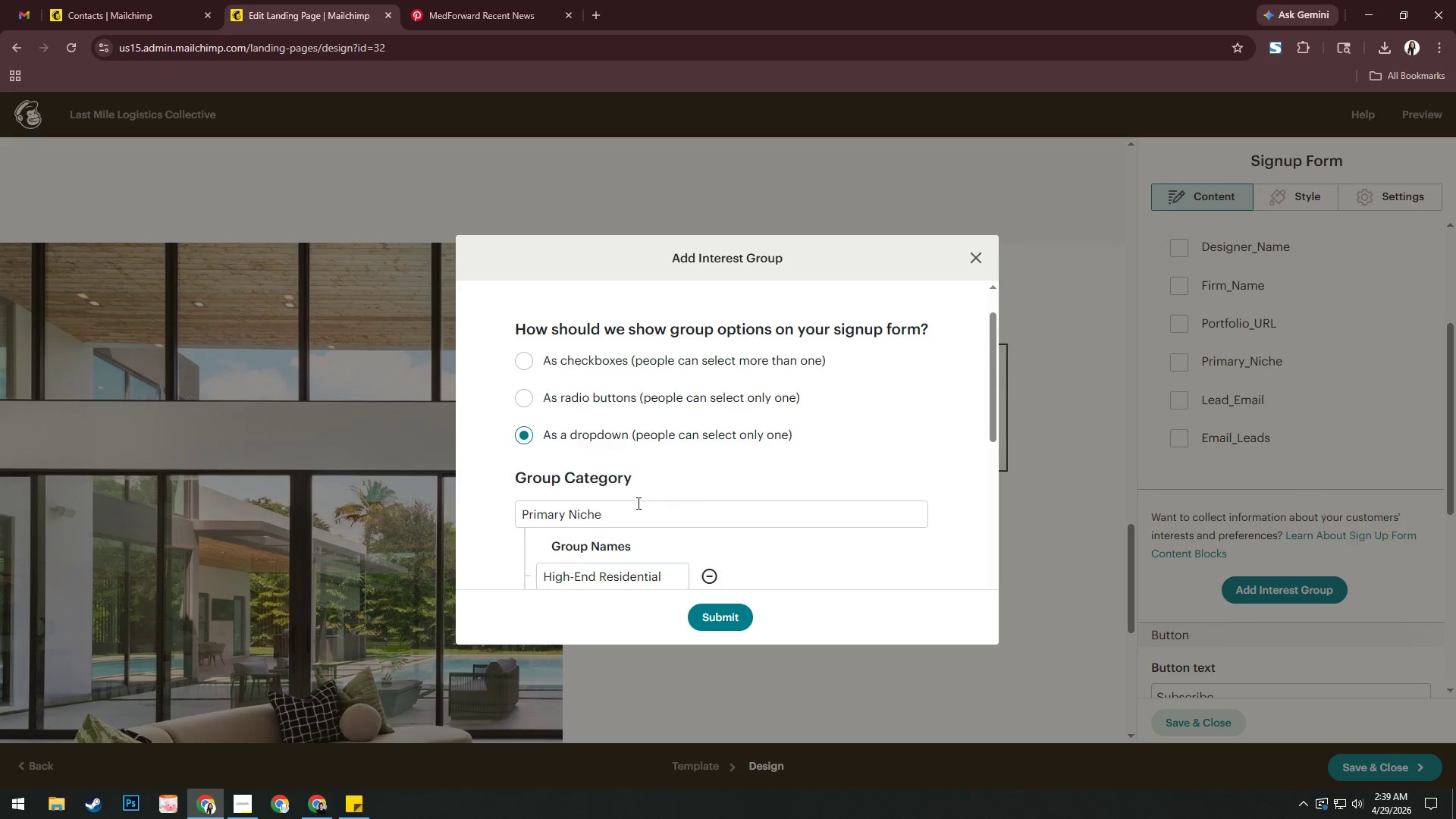 
left_click_drag(start_coordinate=[640, 513], to_coordinate=[220, 521])
 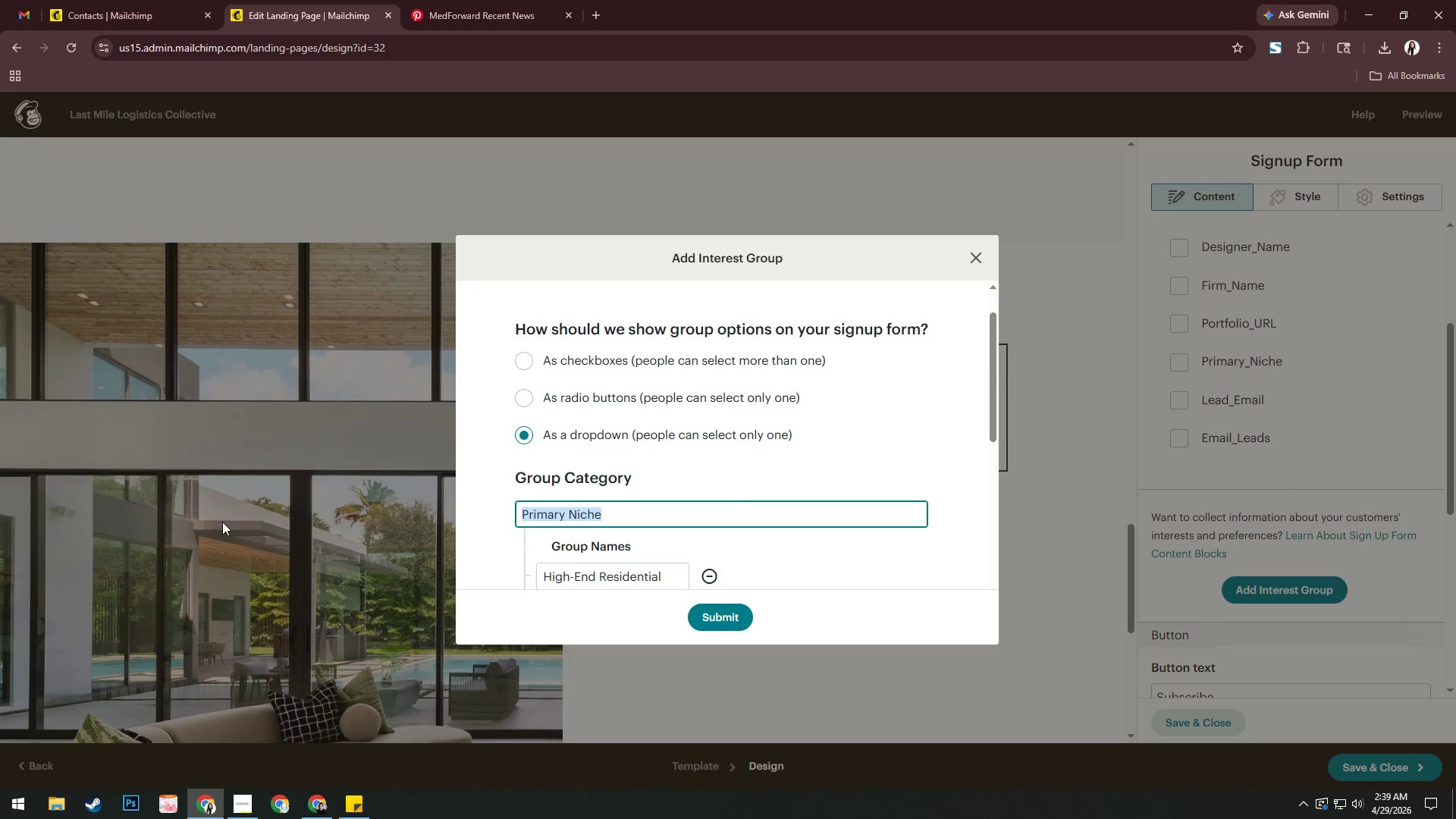 
type(Prim)
key(Backspace)
key(Backspace)
key(Backspace)
key(Backspace)
 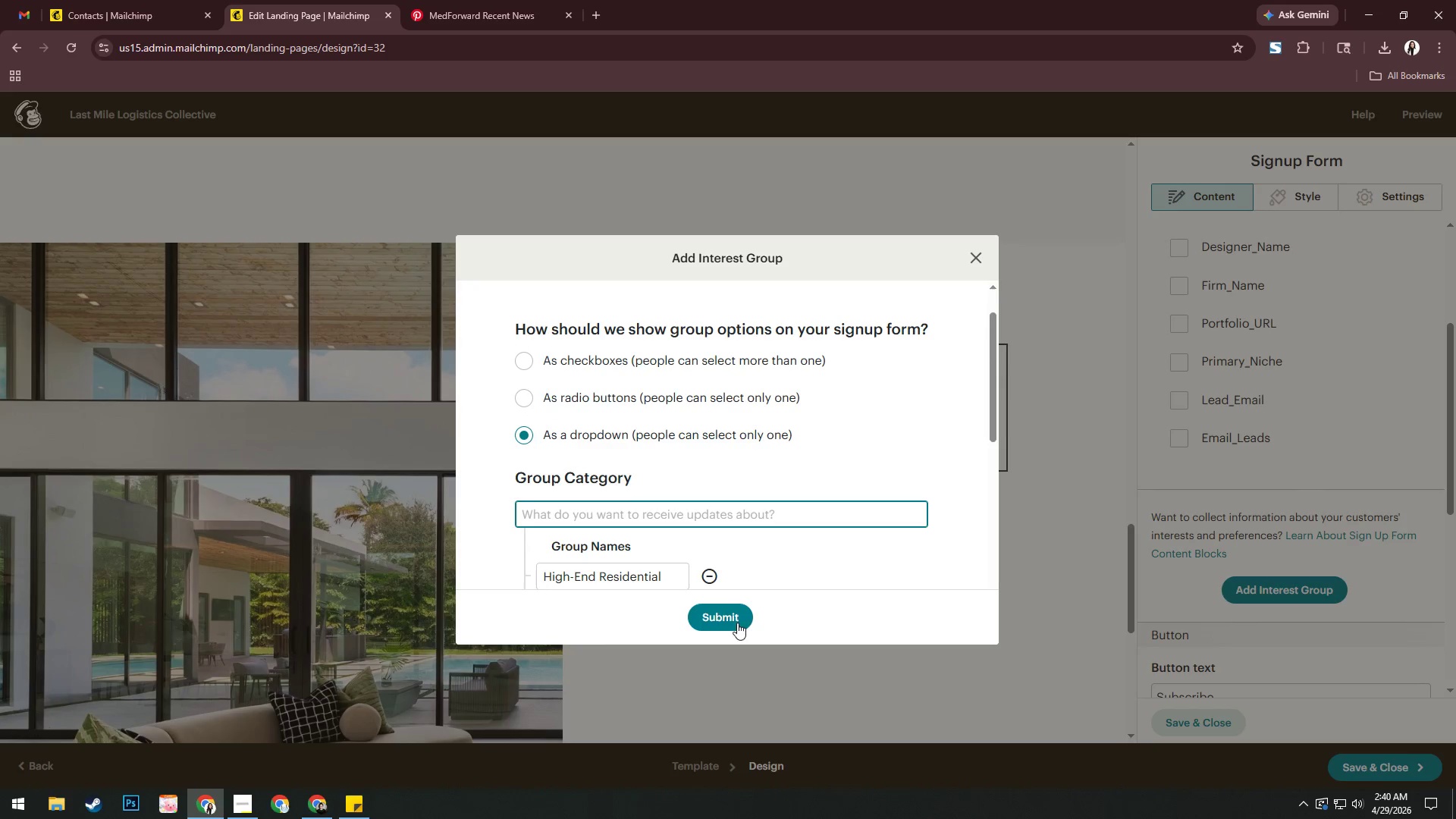 
double_click([726, 615])
 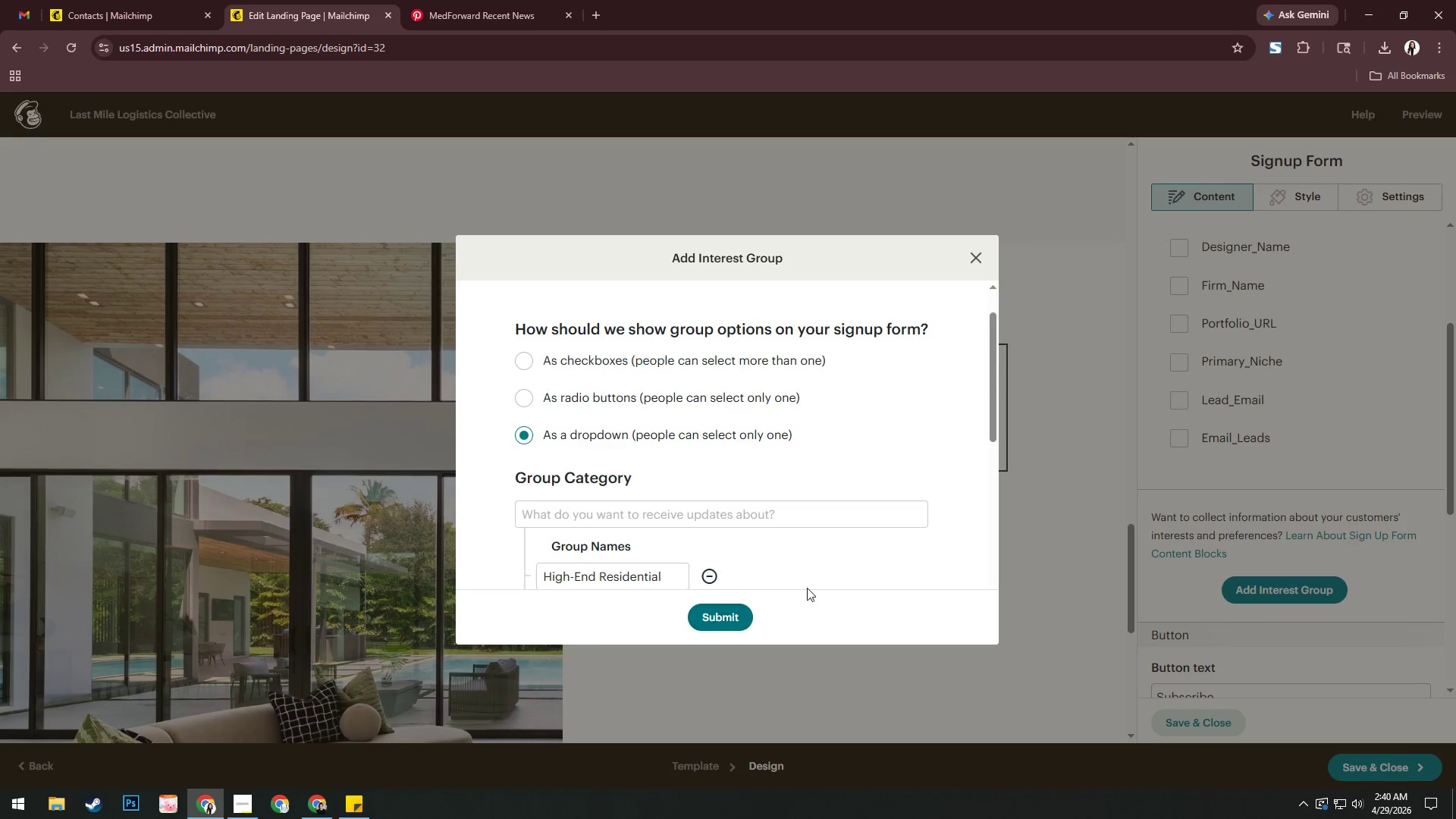 
scroll: coordinate [811, 582], scroll_direction: up, amount: 6.0
 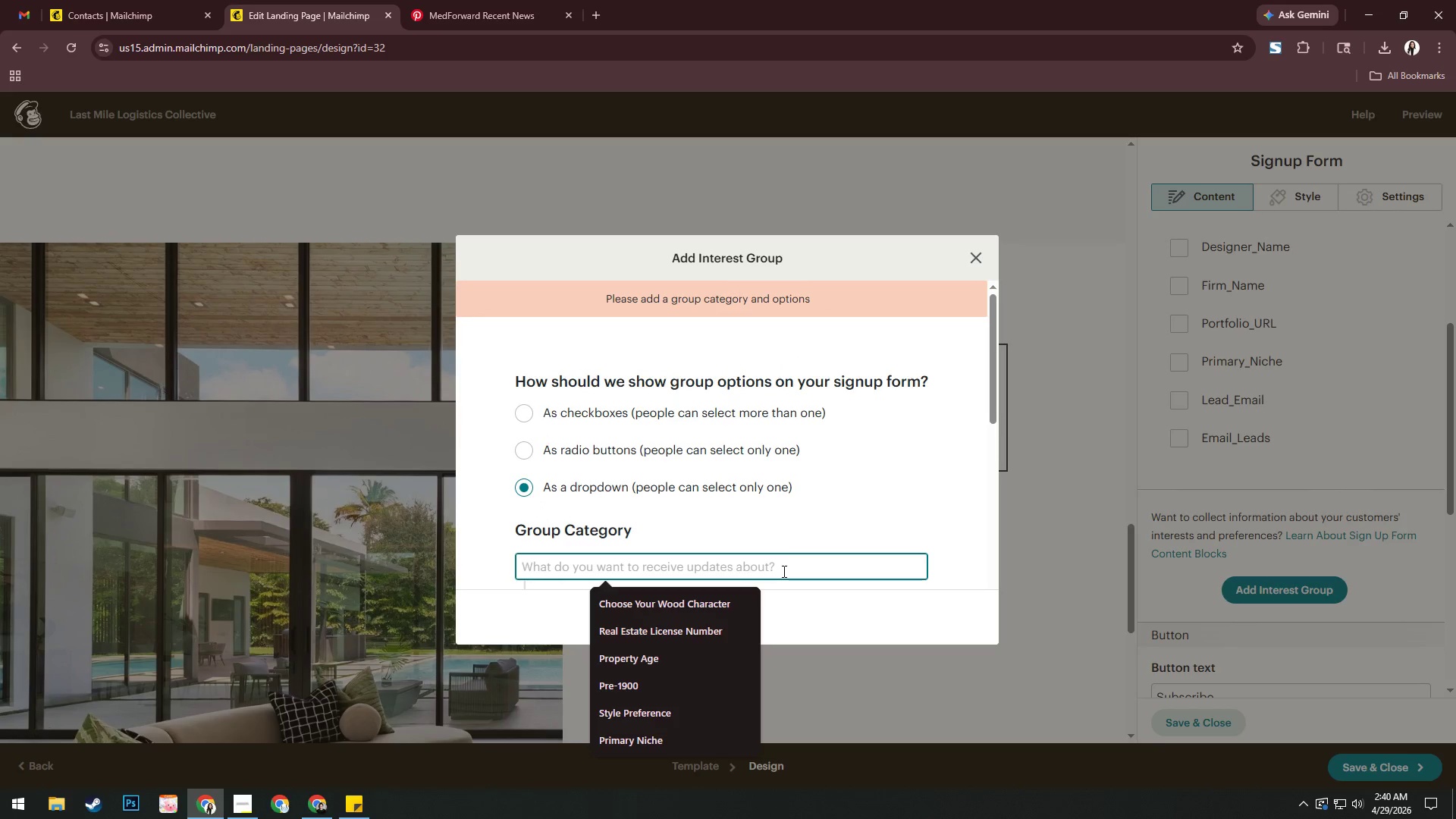 
key(Shift+P)
 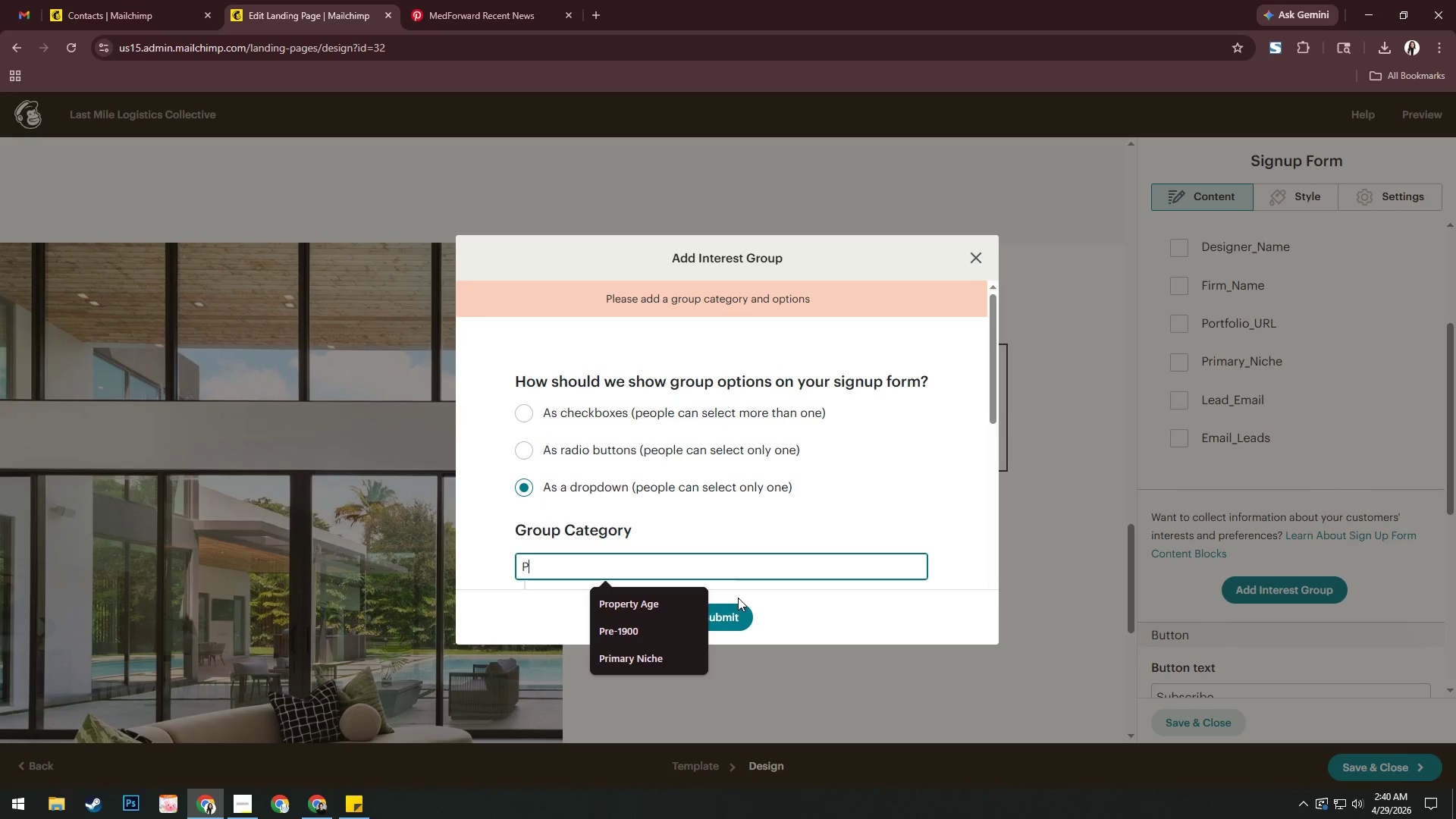 
left_click([671, 655])
 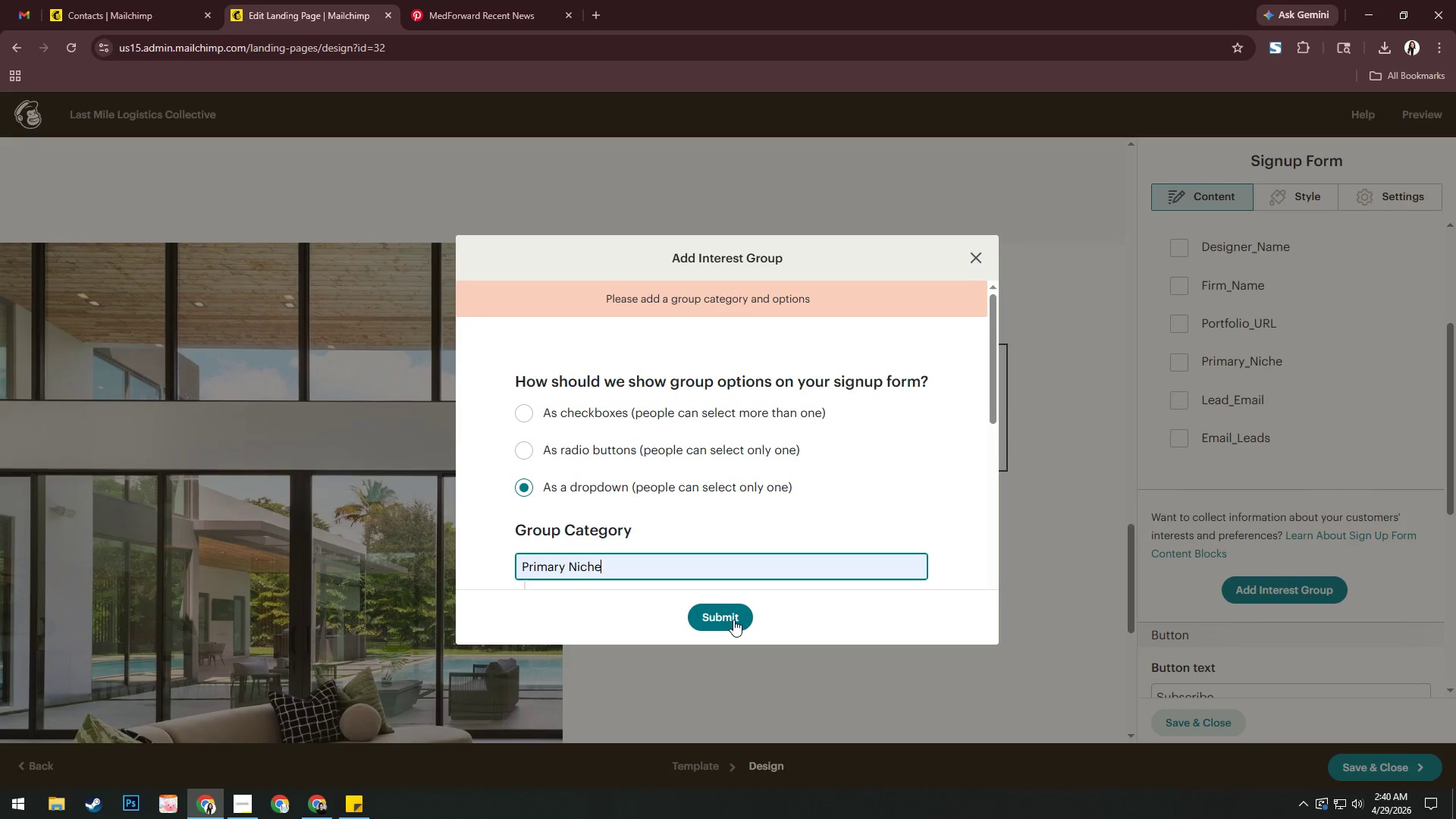 
left_click([733, 620])
 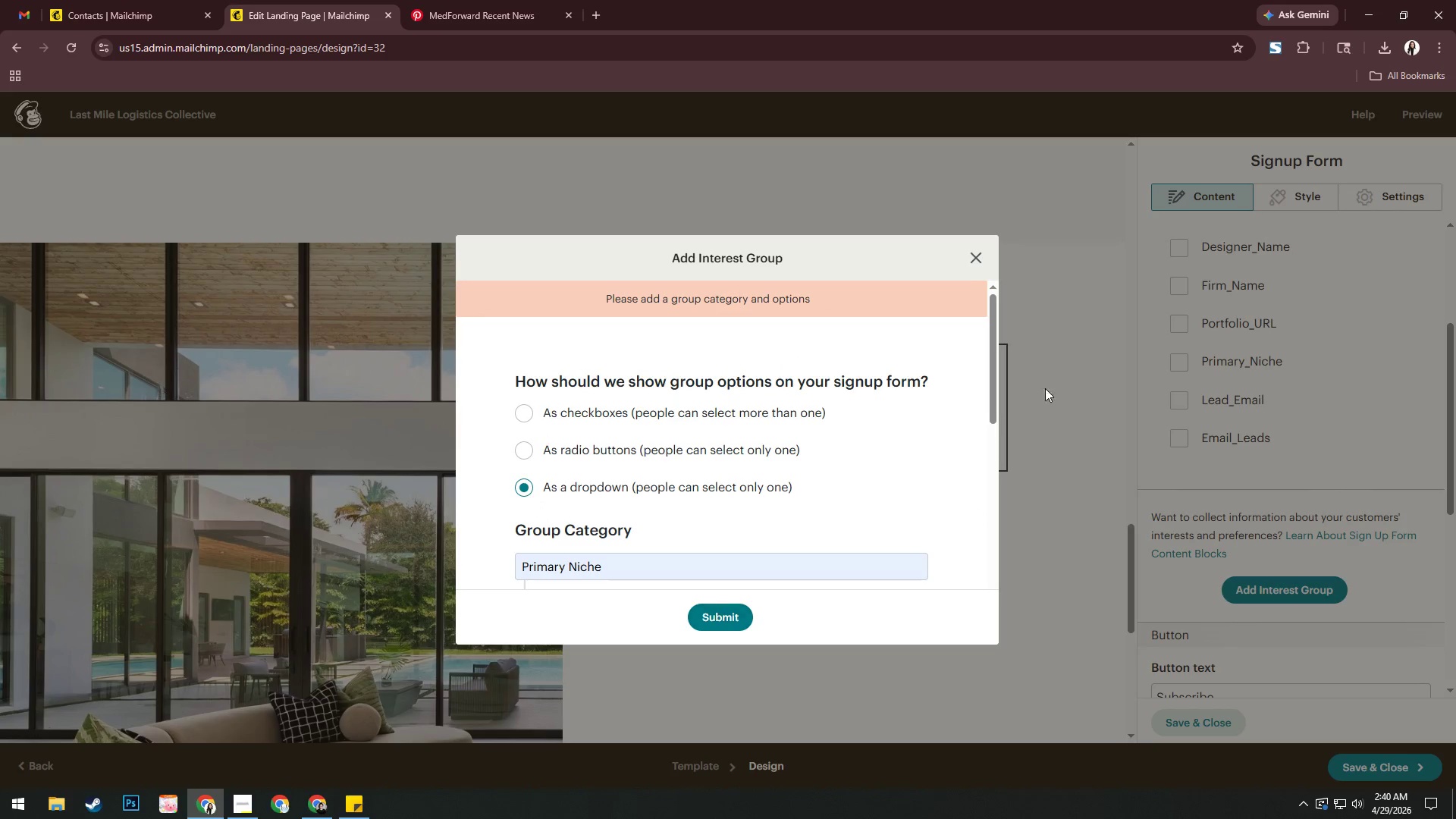 
left_click([968, 256])
 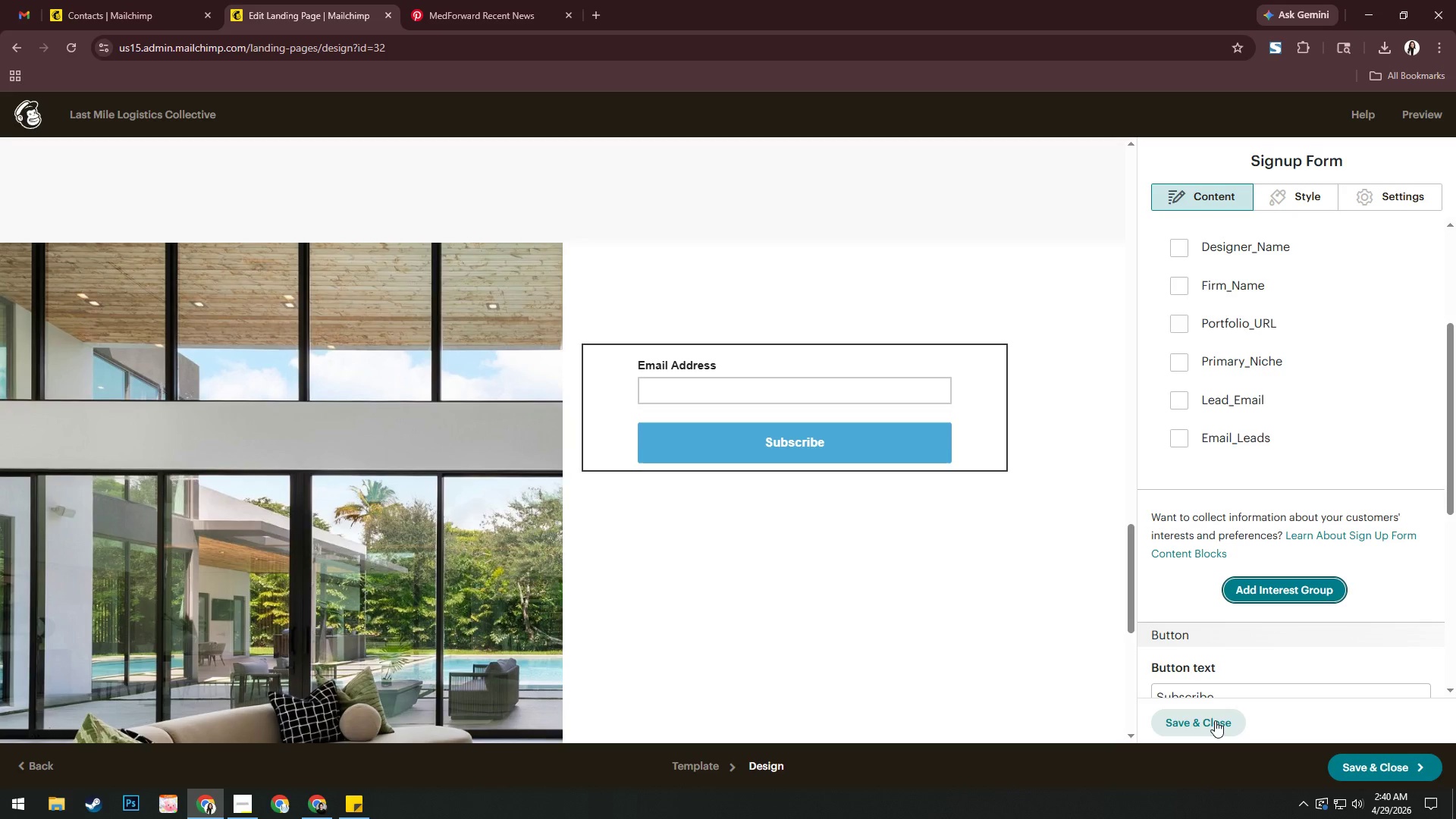 
left_click([1396, 761])
 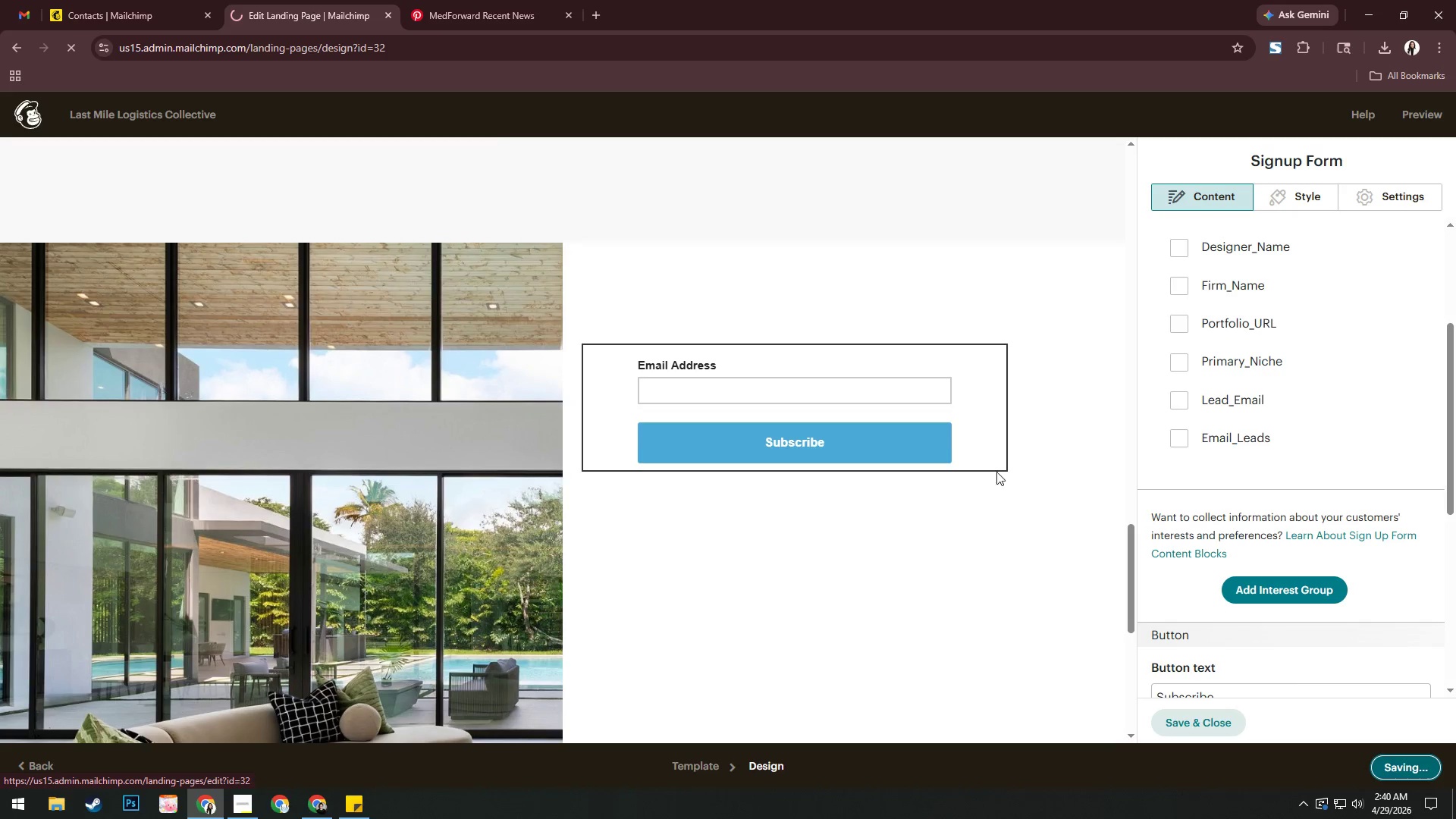 
left_click([110, 0])
 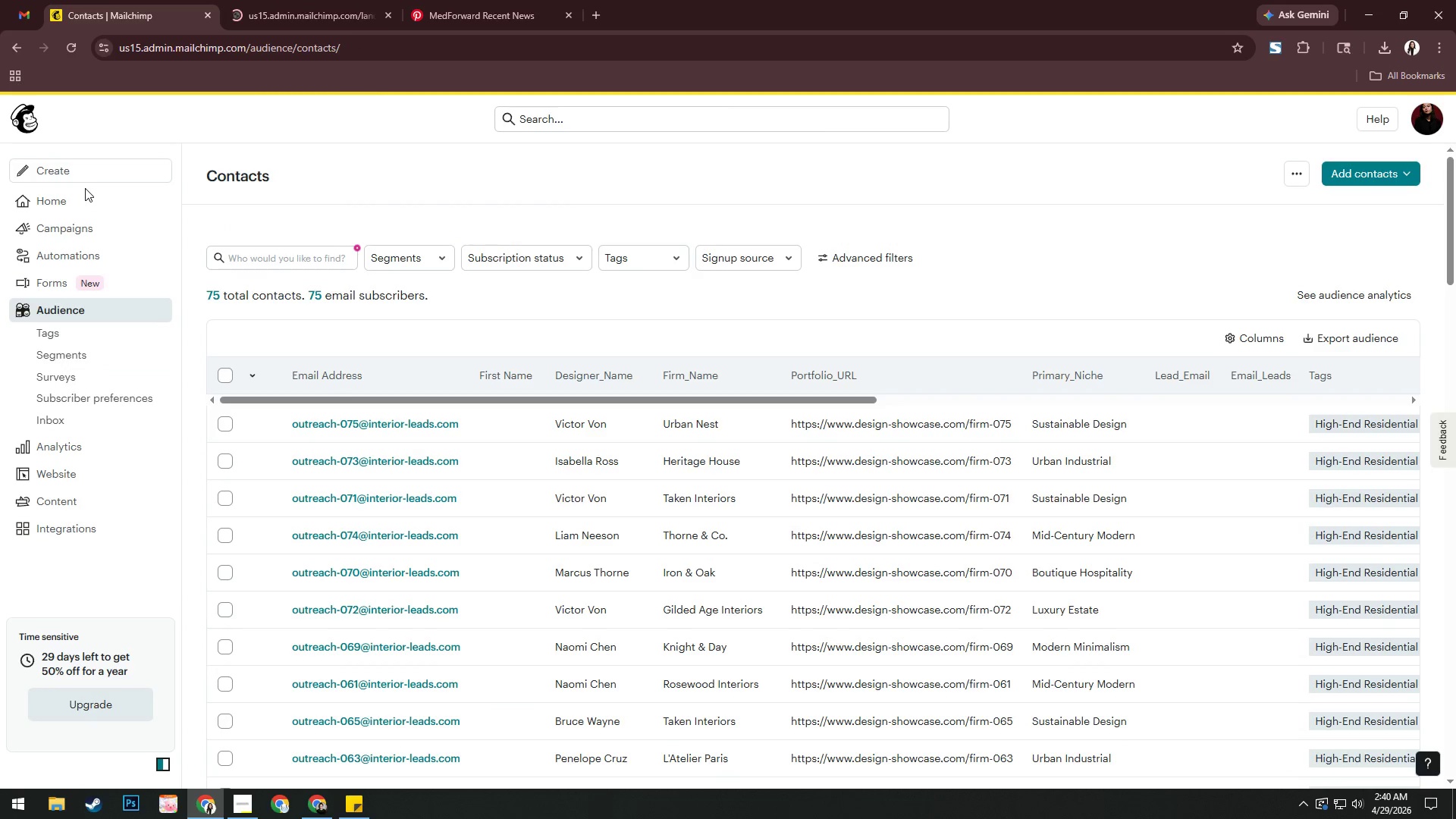 
double_click([88, 198])
 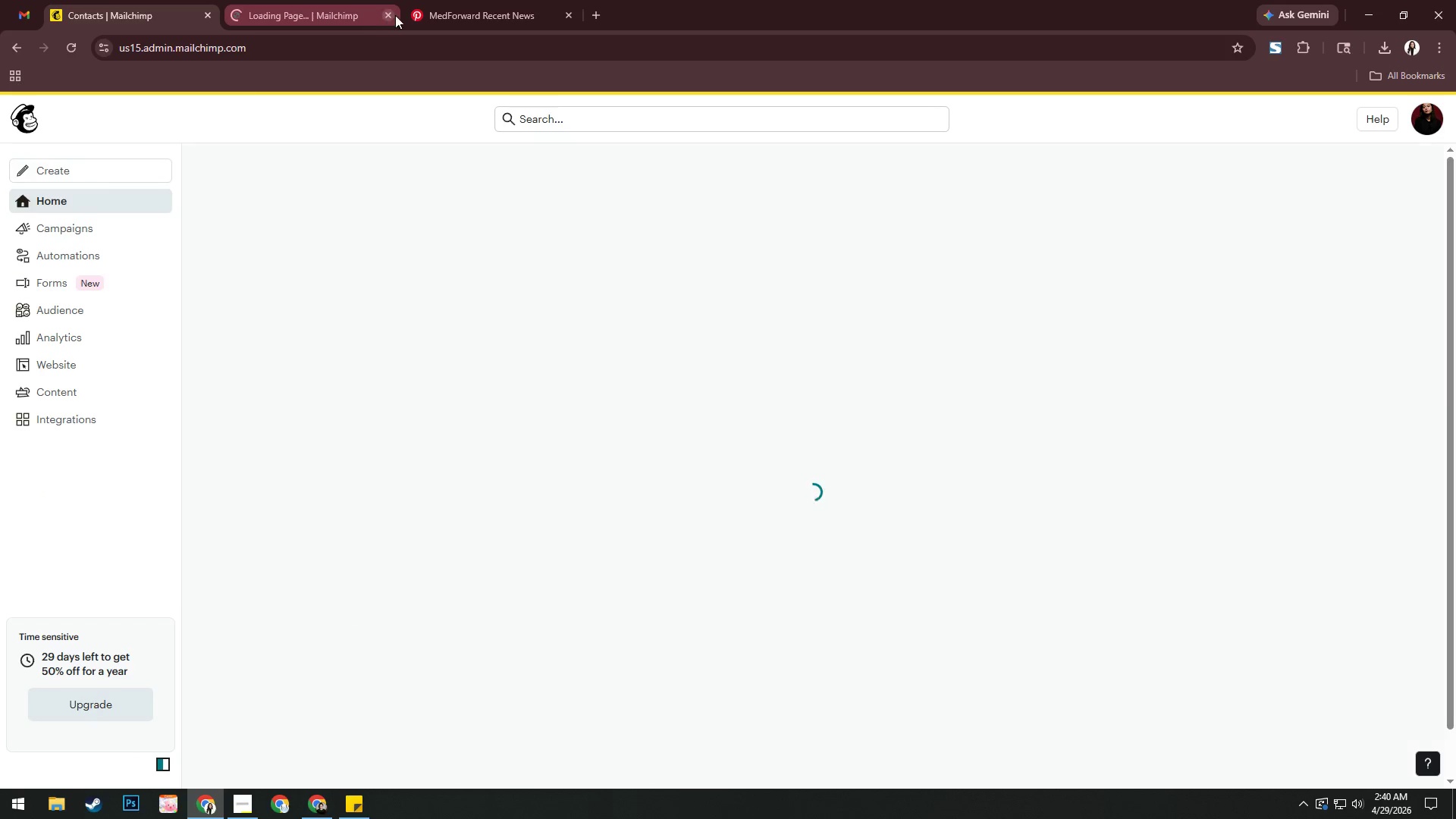 
left_click([388, 15])
 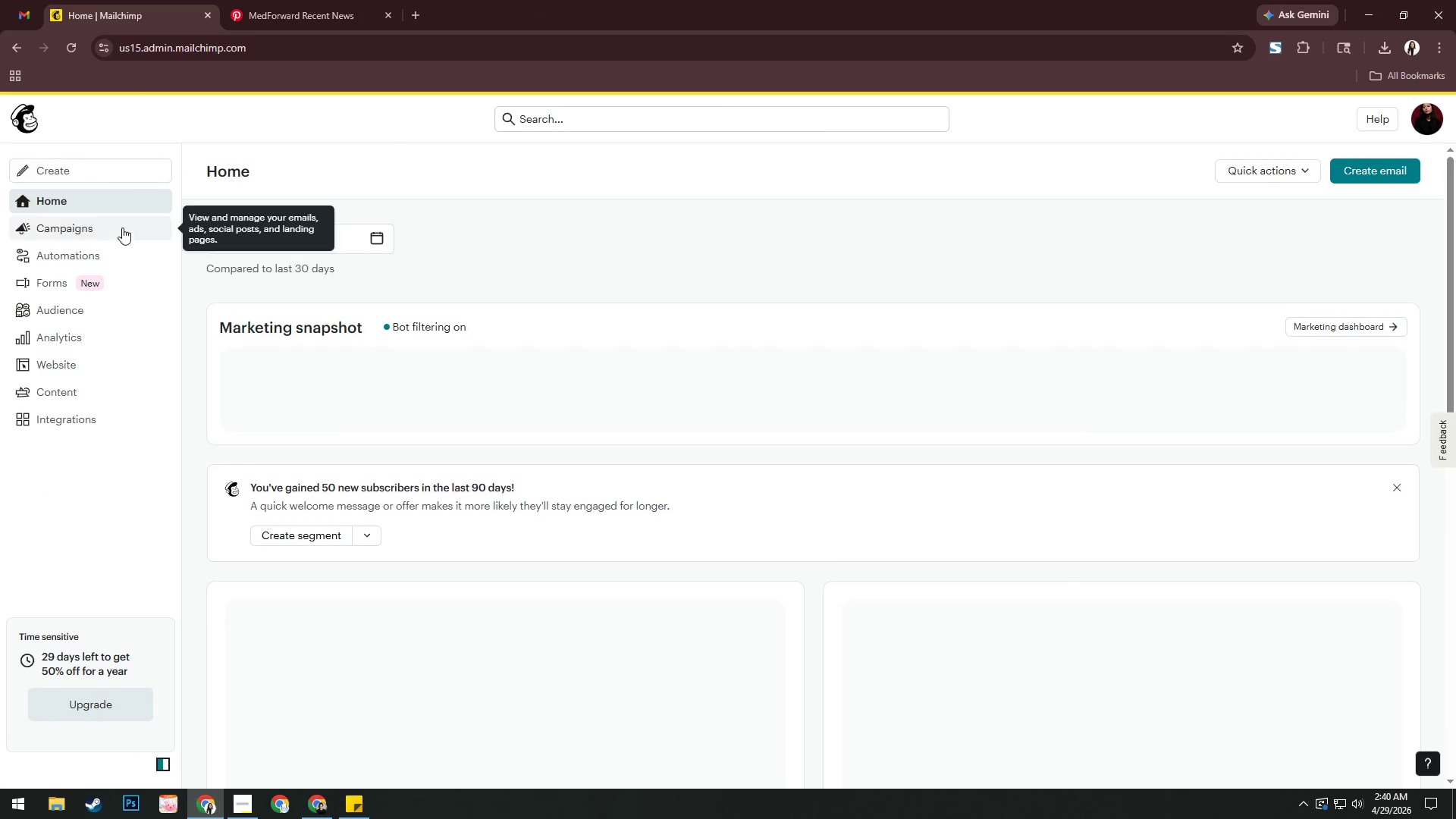 
left_click([122, 228])
 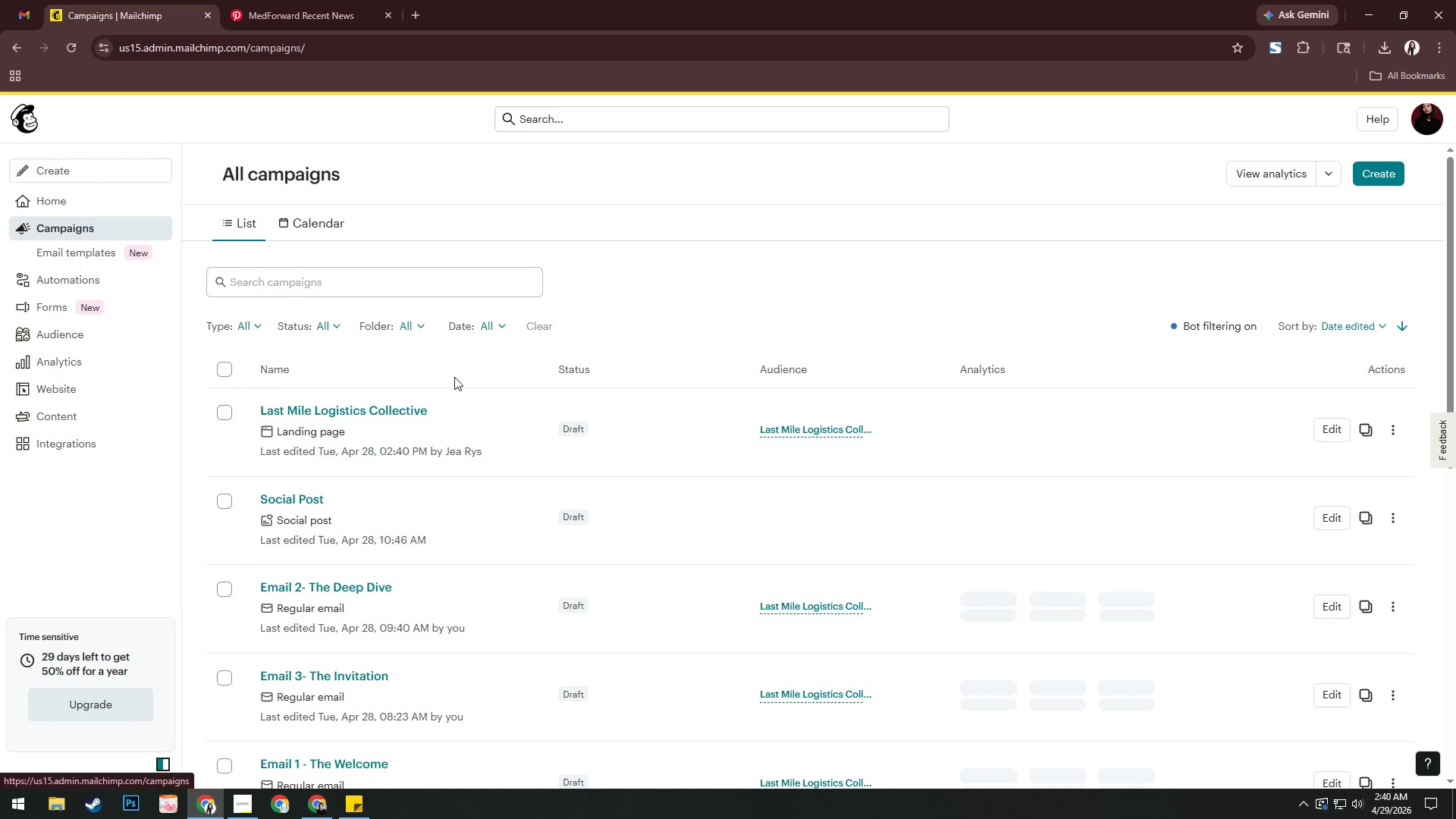 
left_click([371, 408])
 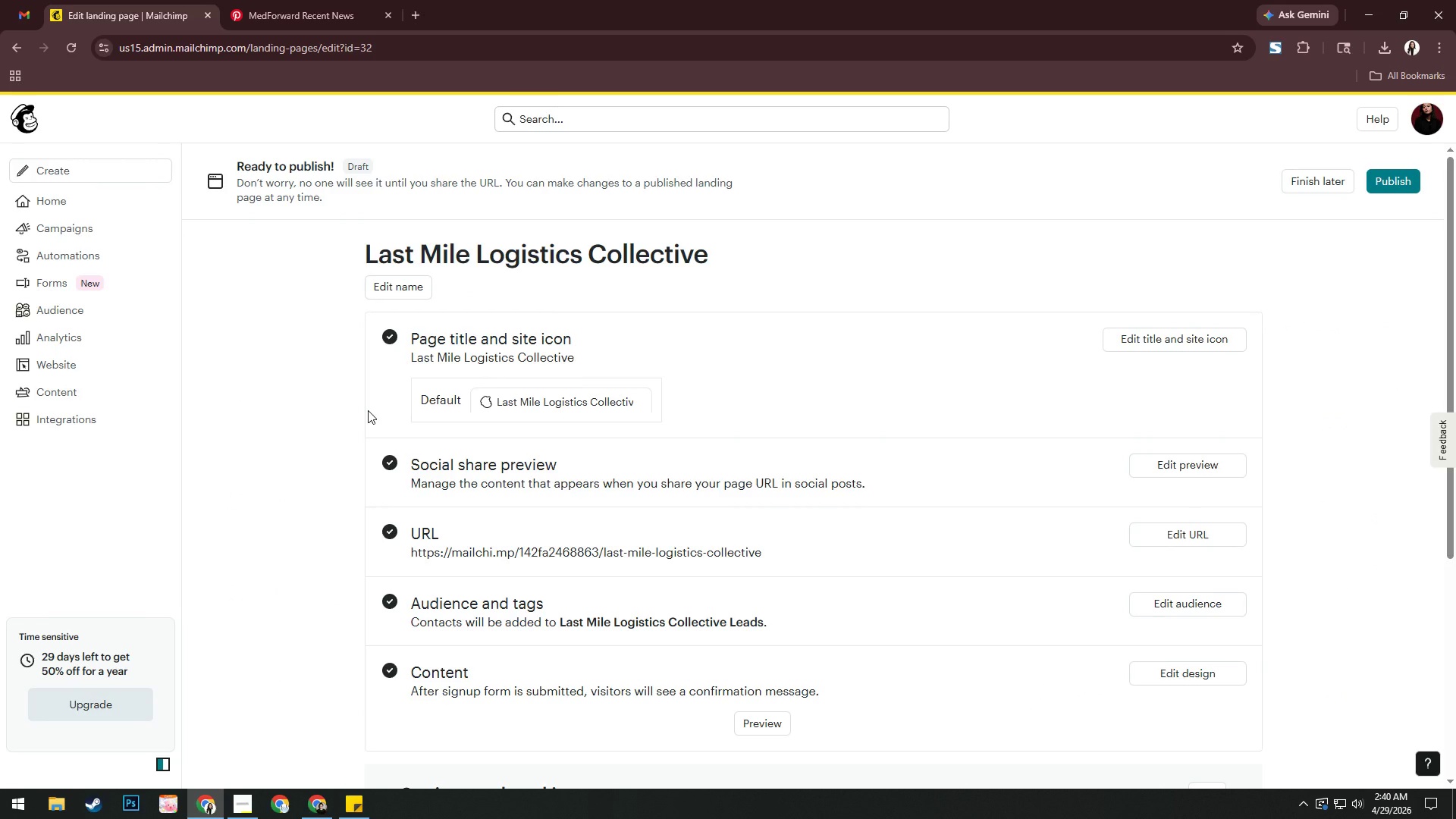 
wait(7.84)
 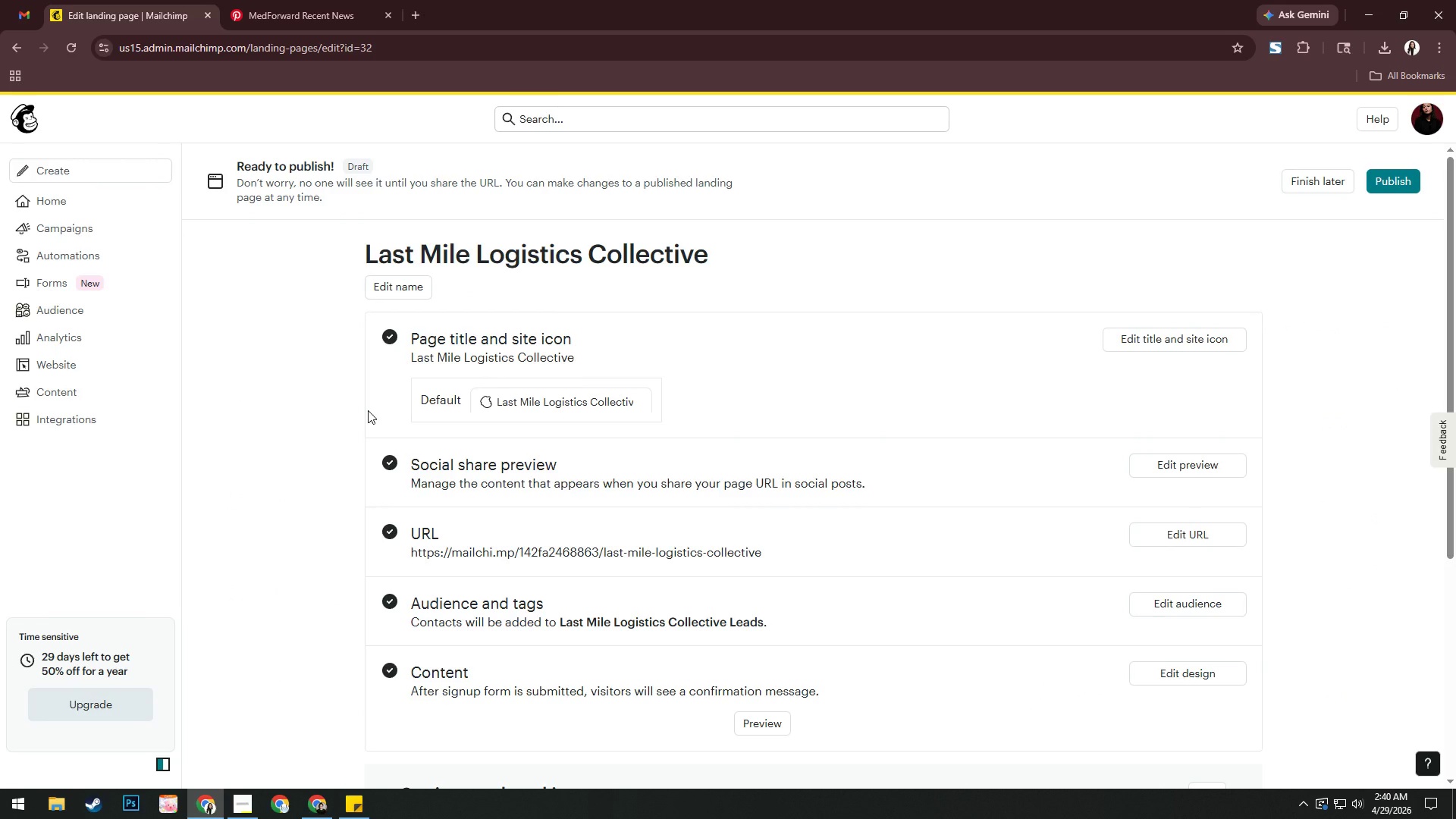 
left_click([1173, 668])
 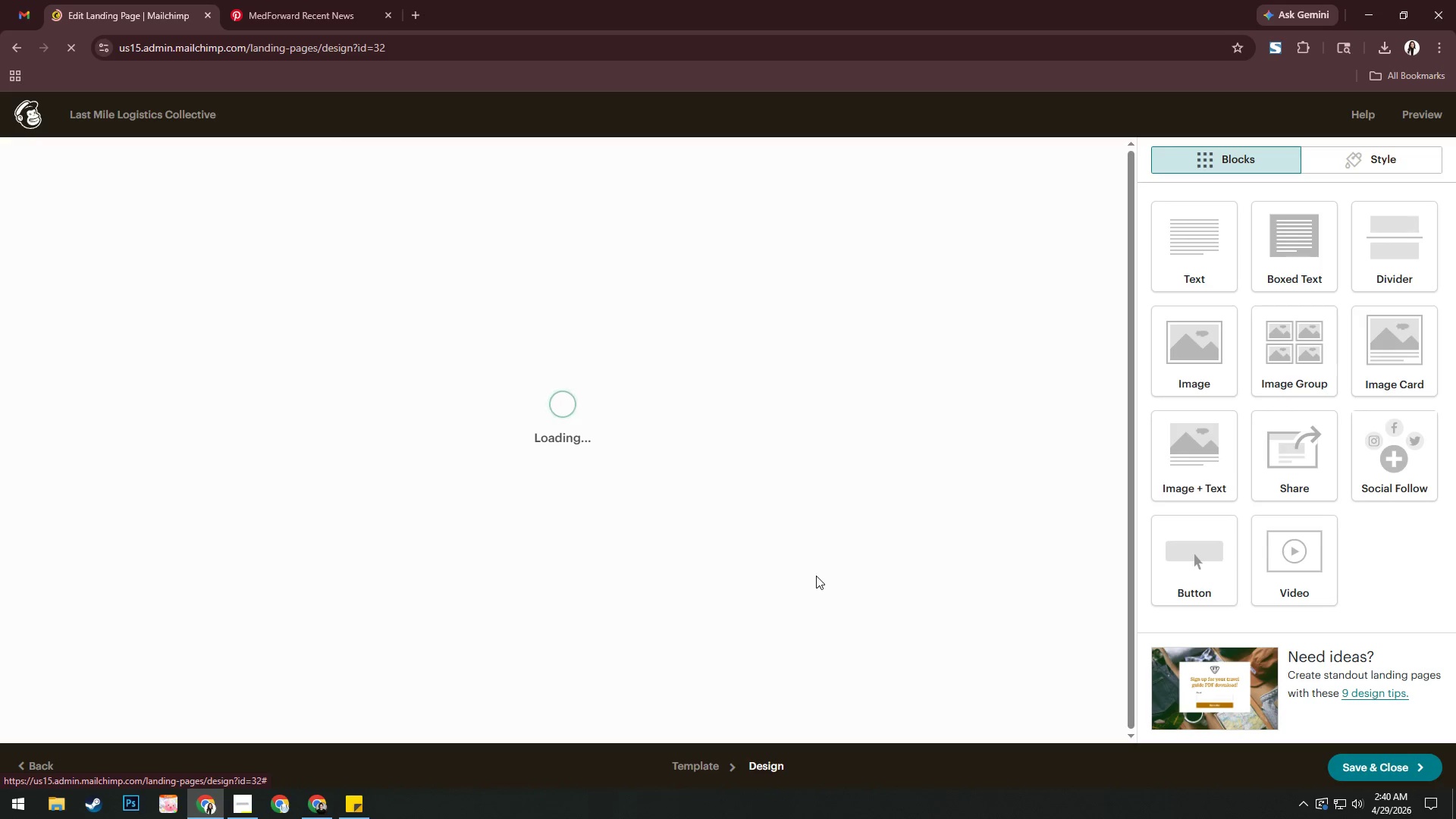 
wait(6.05)
 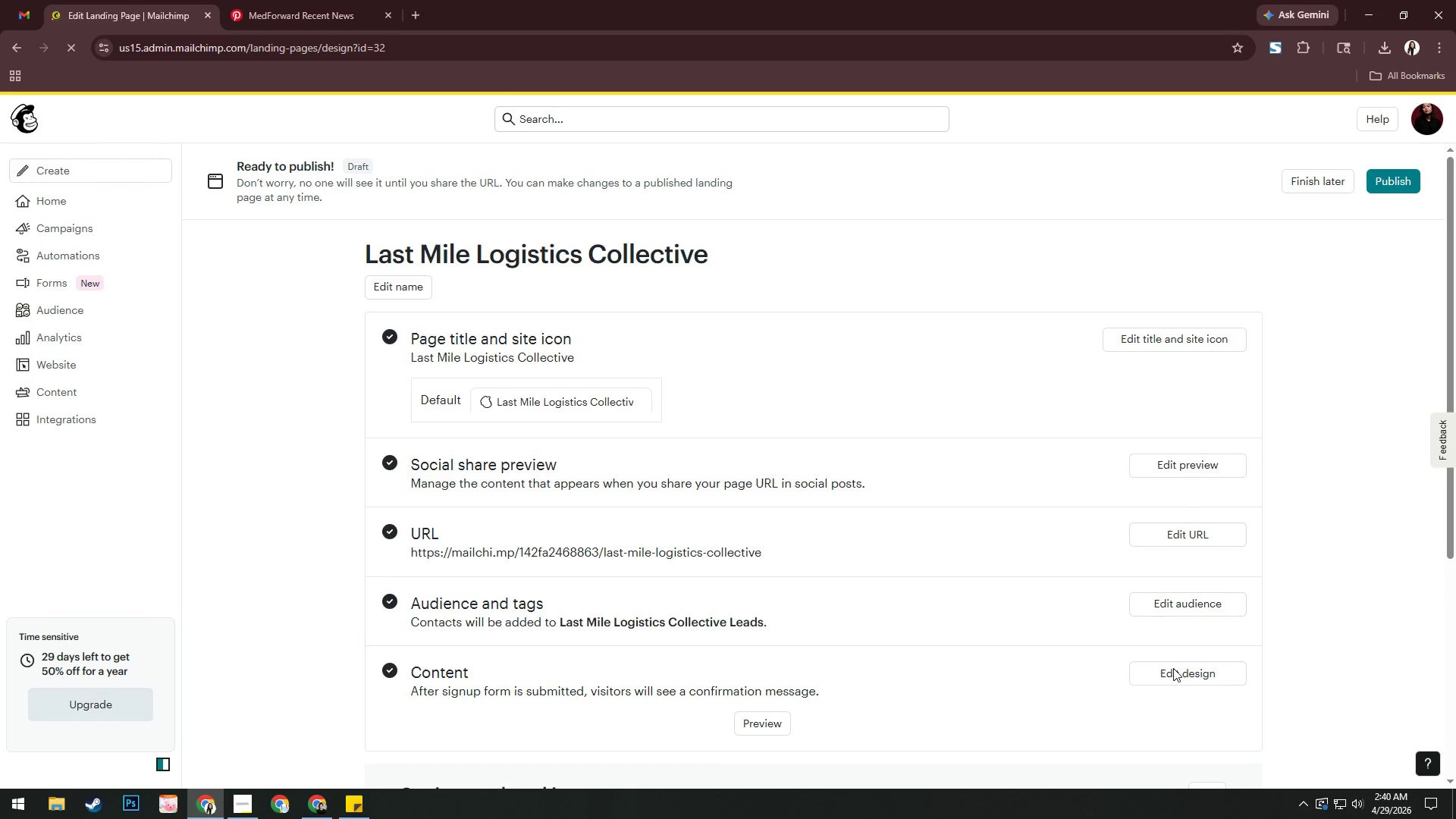 
scroll: coordinate [816, 572], scroll_direction: down, amount: 25.0
 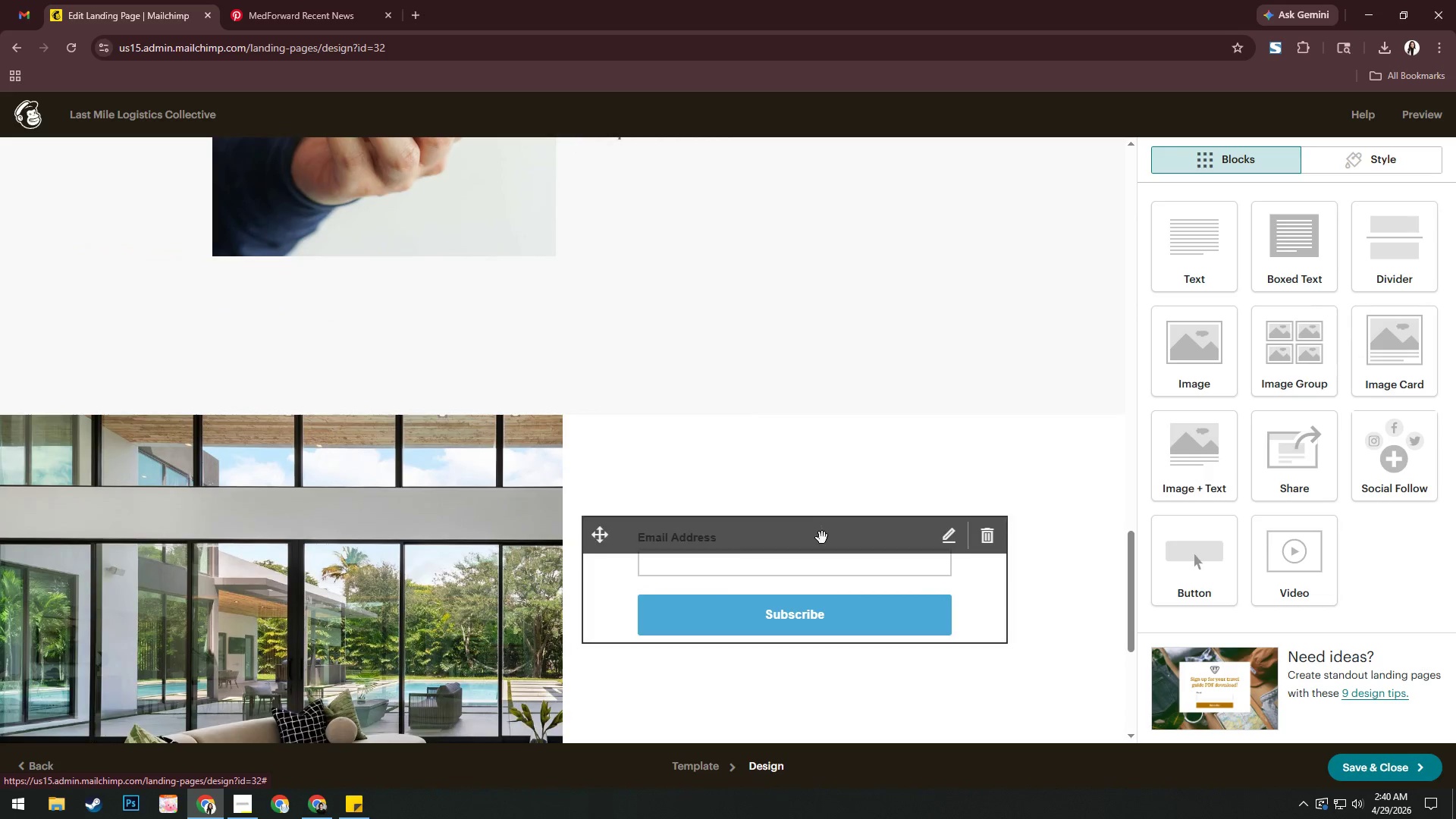 
left_click([822, 538])
 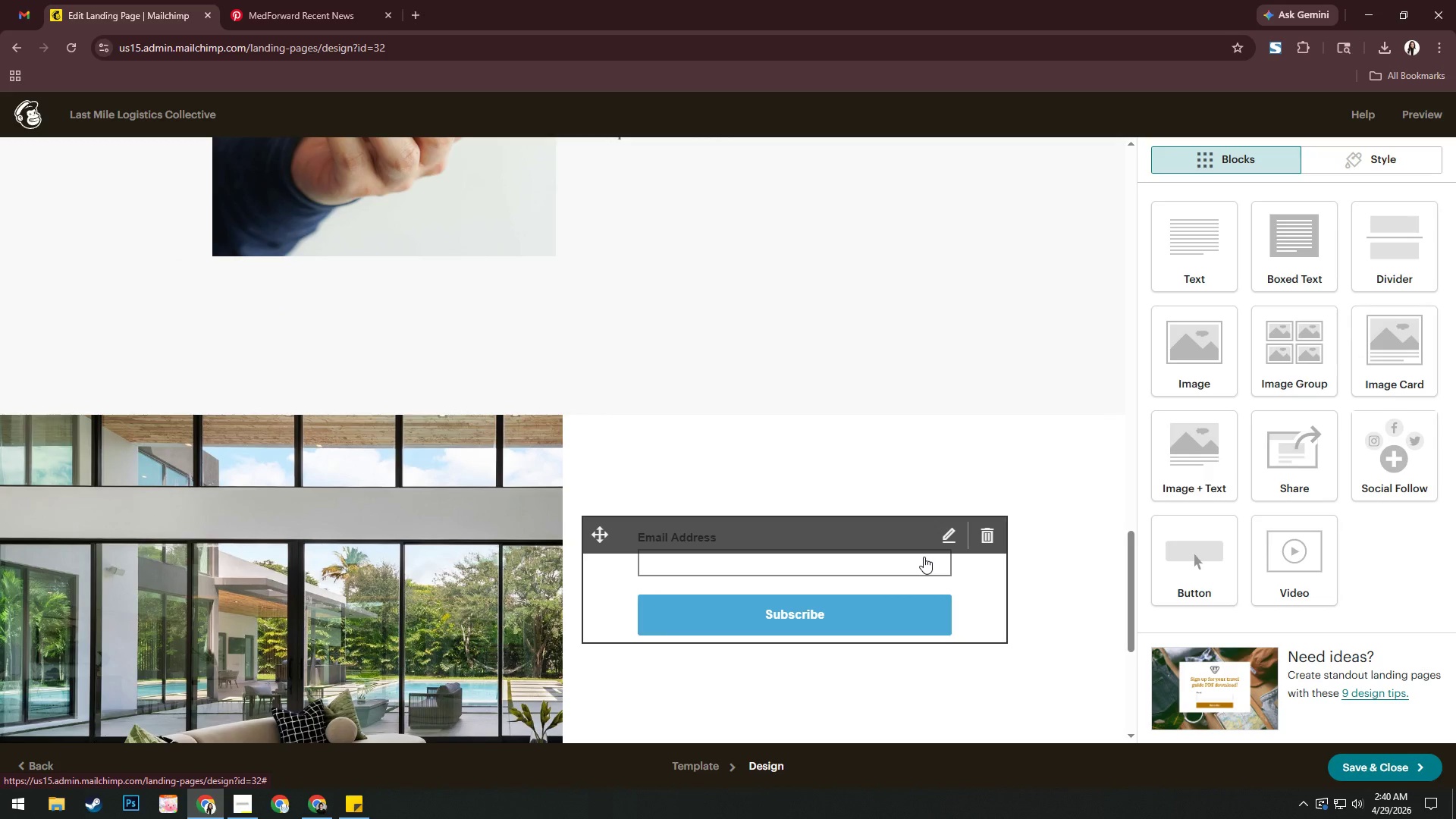 
left_click([946, 533])
 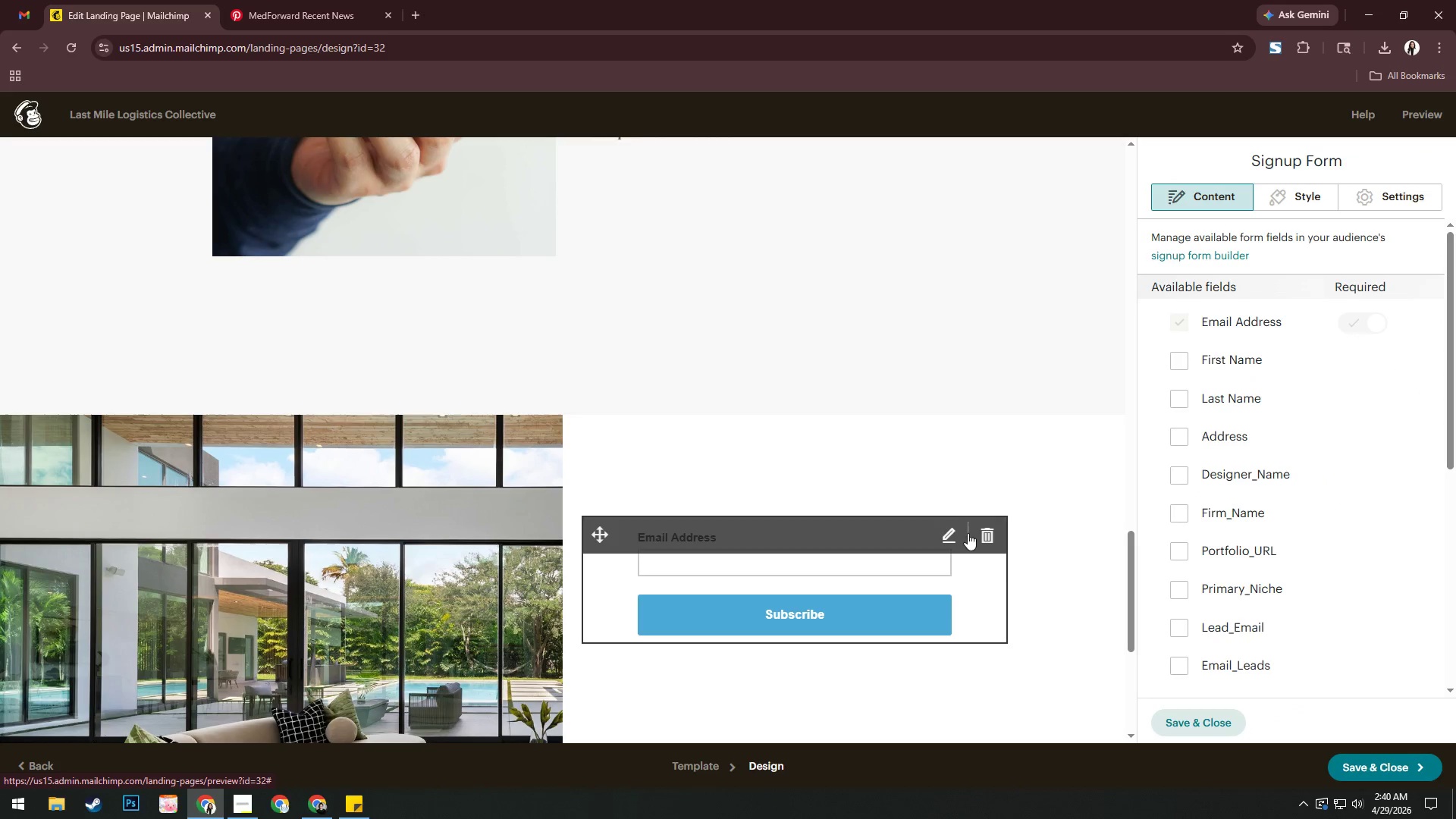 
scroll: coordinate [1313, 535], scroll_direction: down, amount: 4.0
 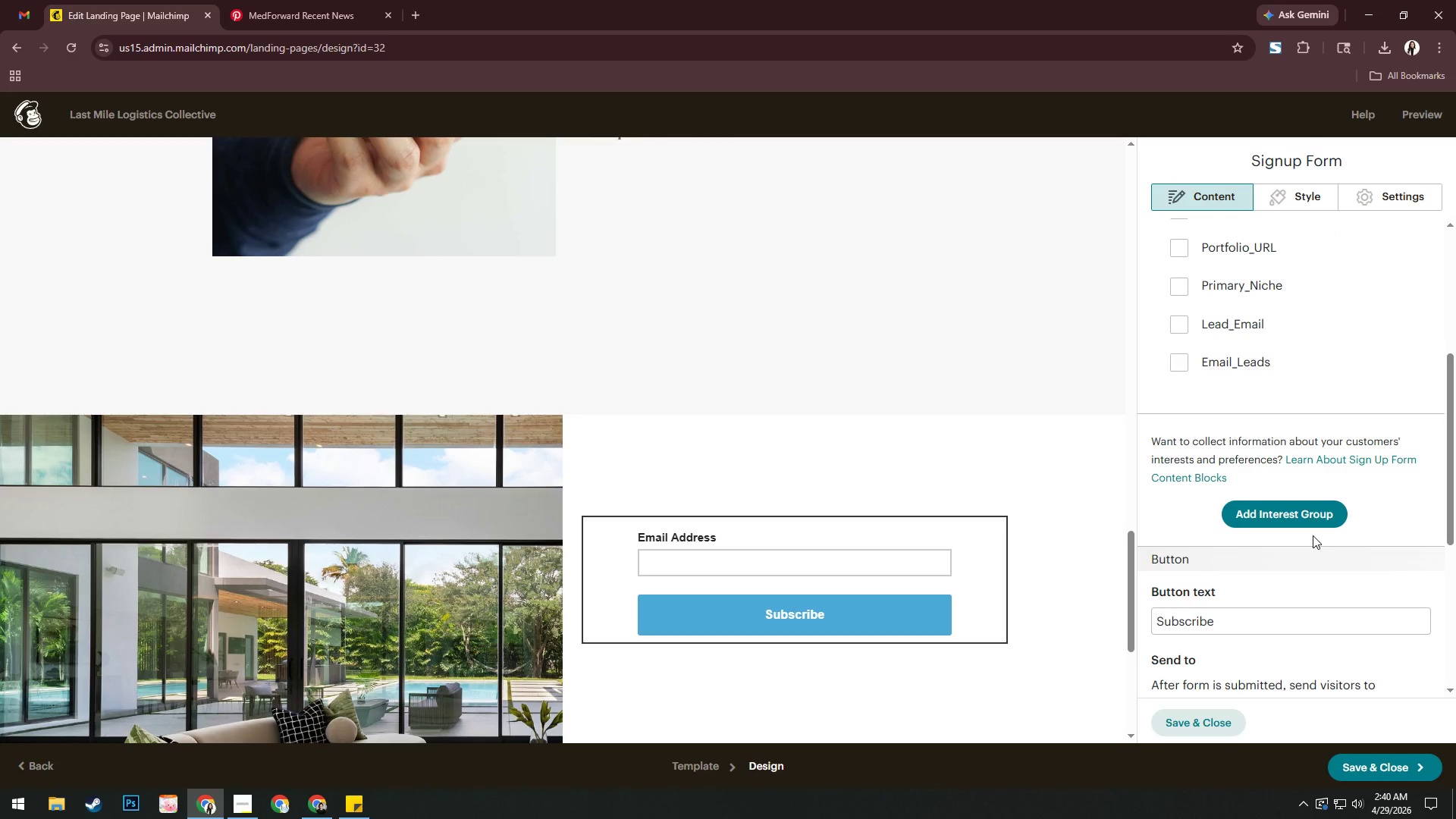 
scroll: coordinate [1313, 535], scroll_direction: up, amount: 5.0
 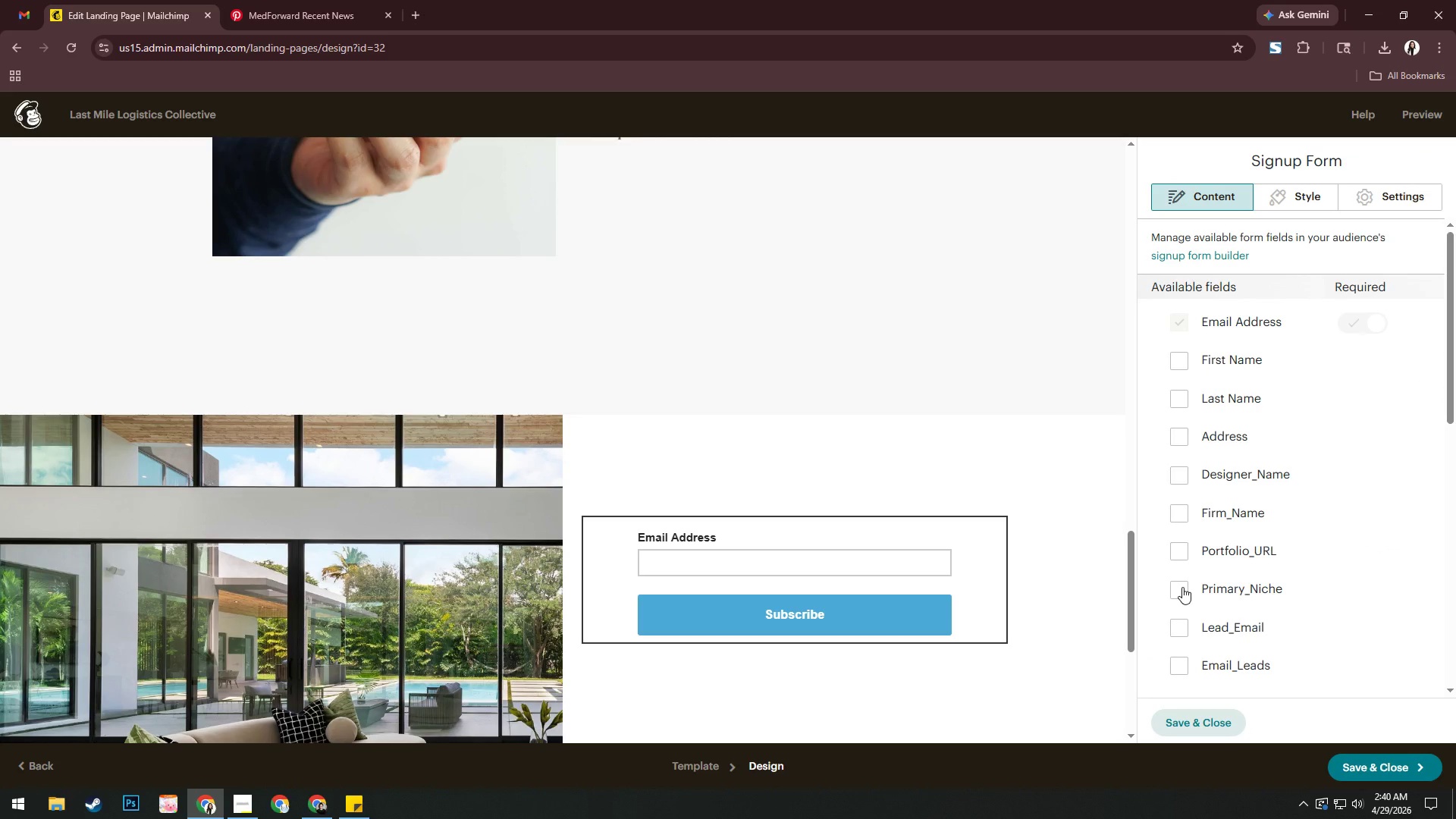 
left_click([1182, 587])
 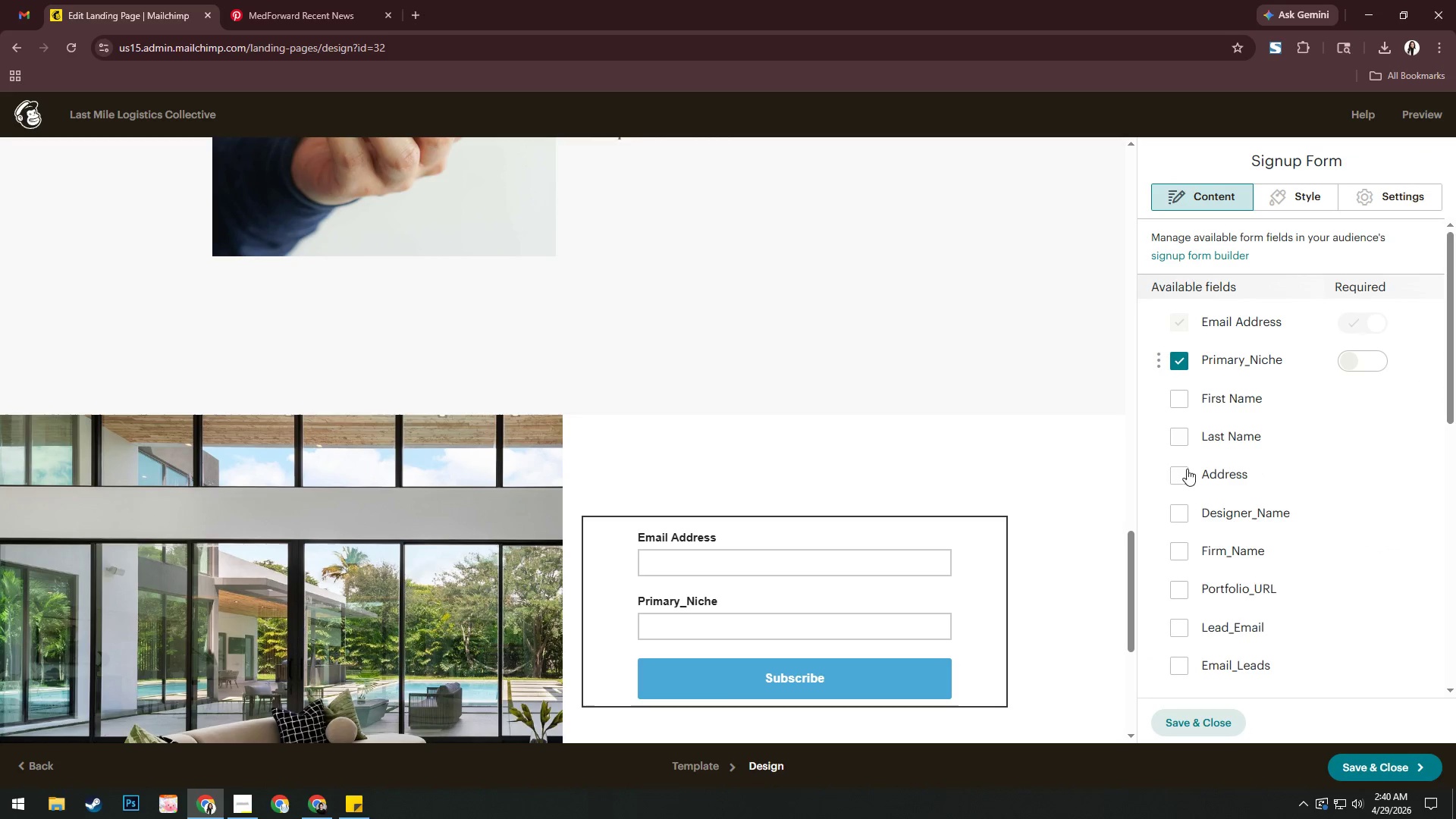 
left_click([1180, 362])
 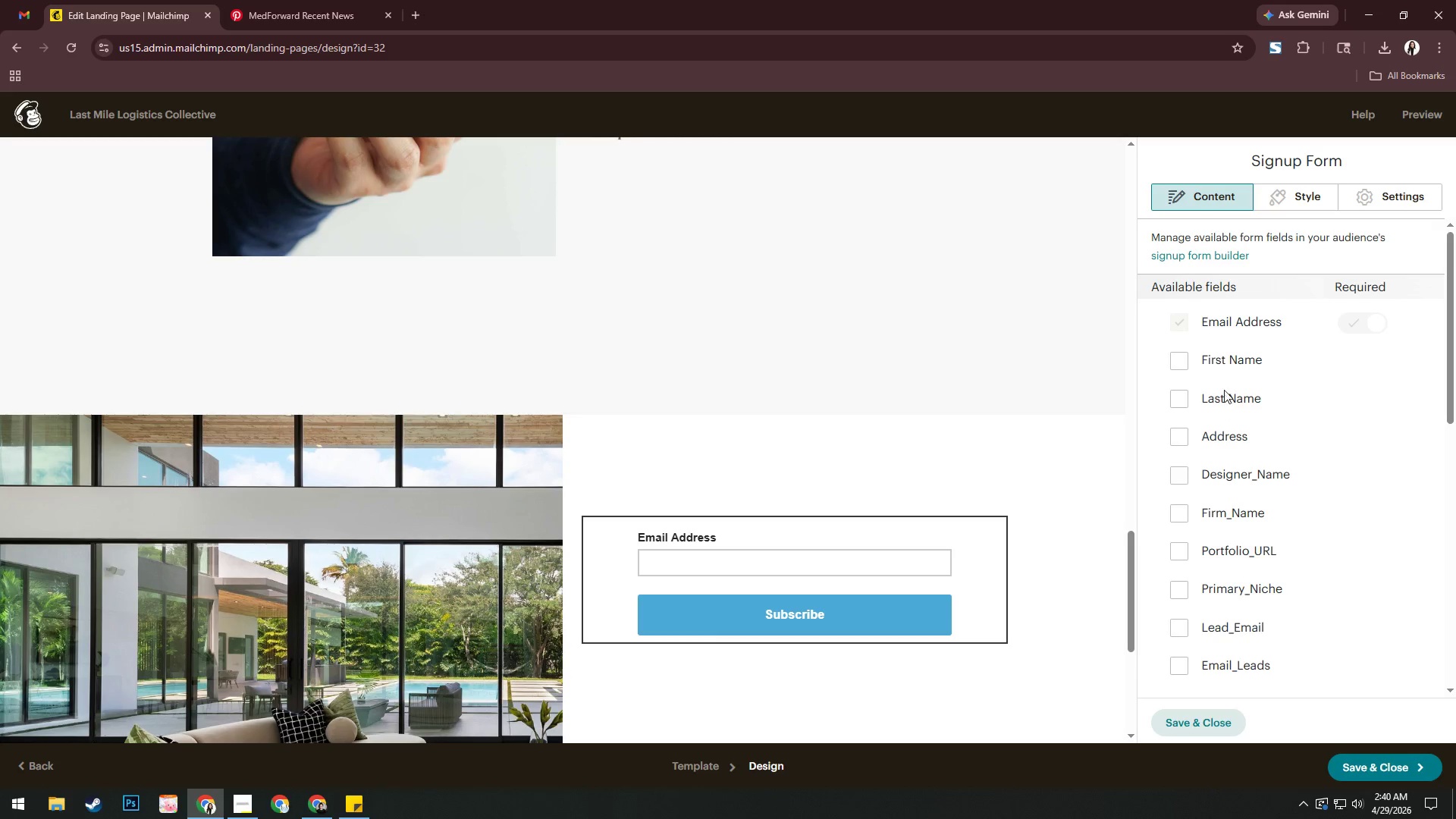 
left_click([1180, 363])
 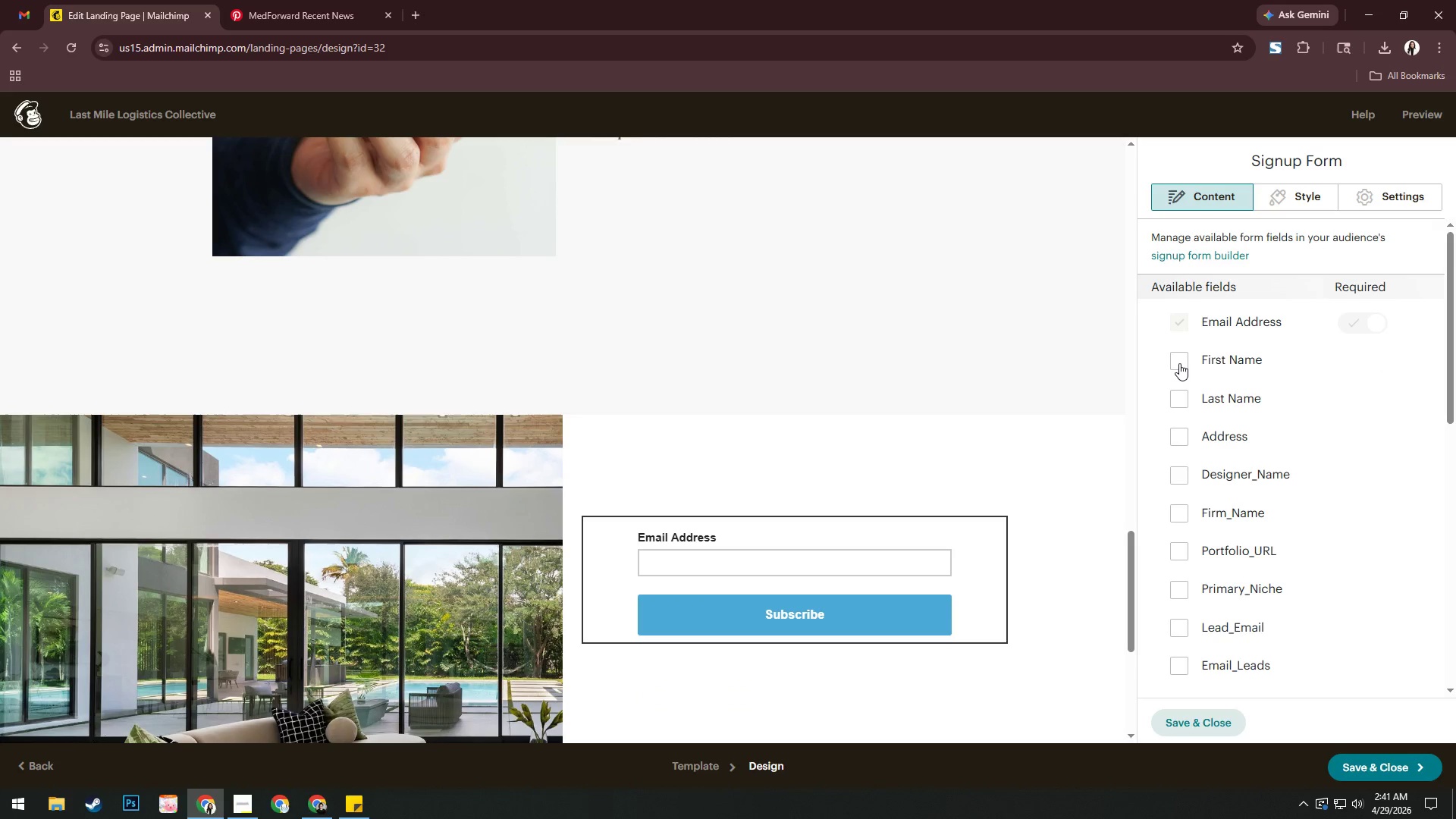 
left_click([1174, 513])
 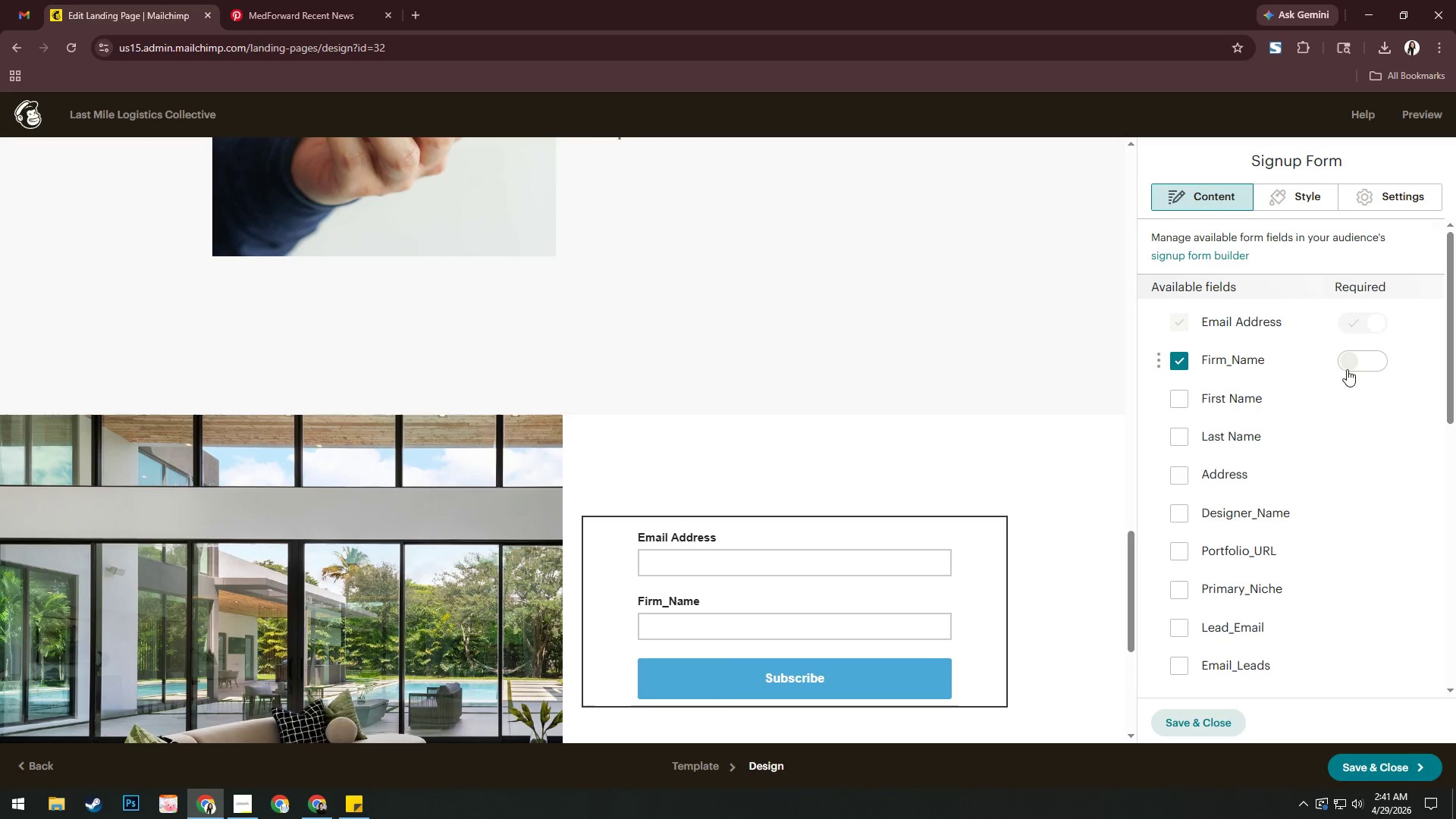 
left_click_drag(start_coordinate=[1157, 362], to_coordinate=[1162, 307])
 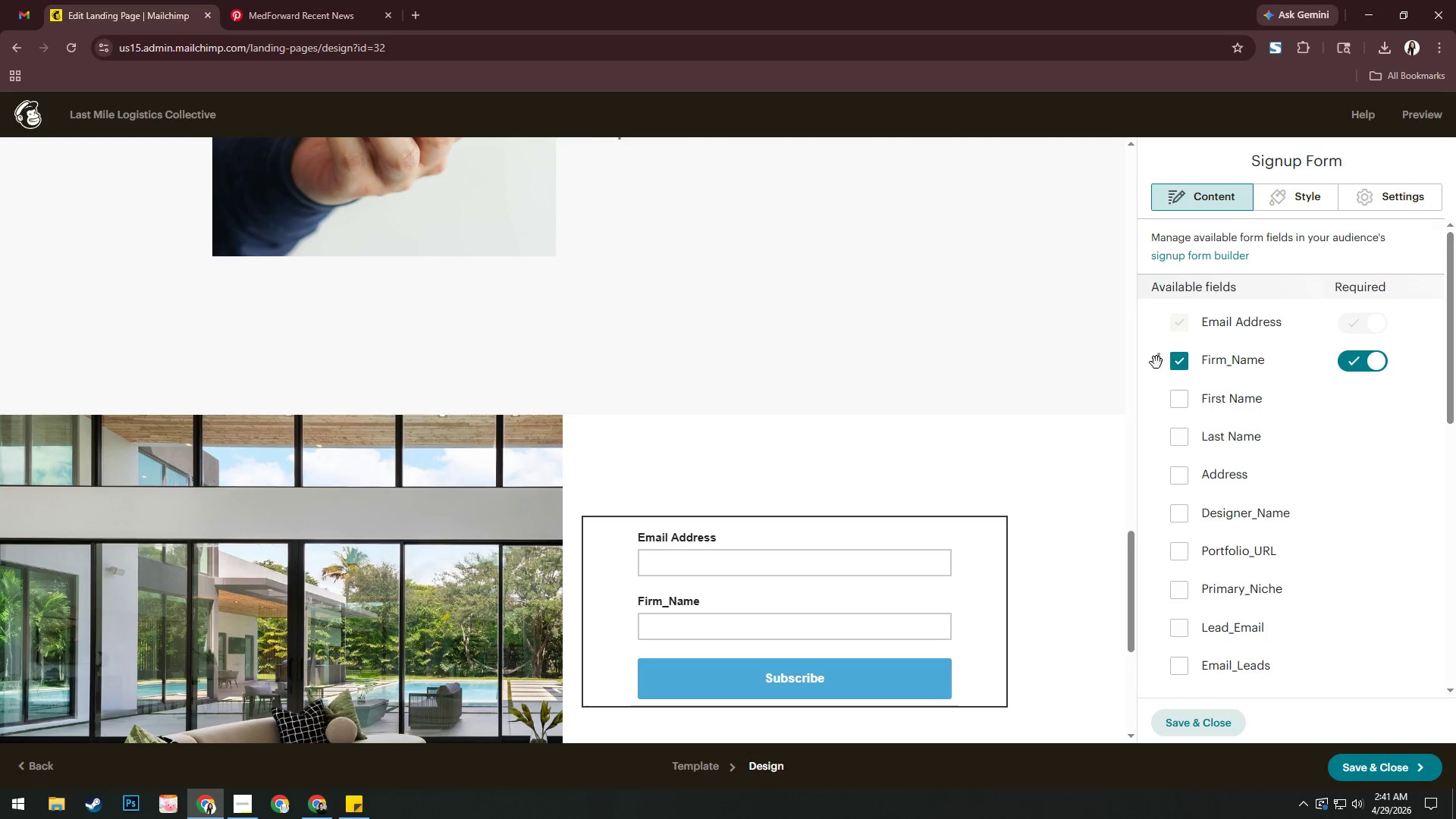 
left_click_drag(start_coordinate=[1159, 367], to_coordinate=[1191, 316])
 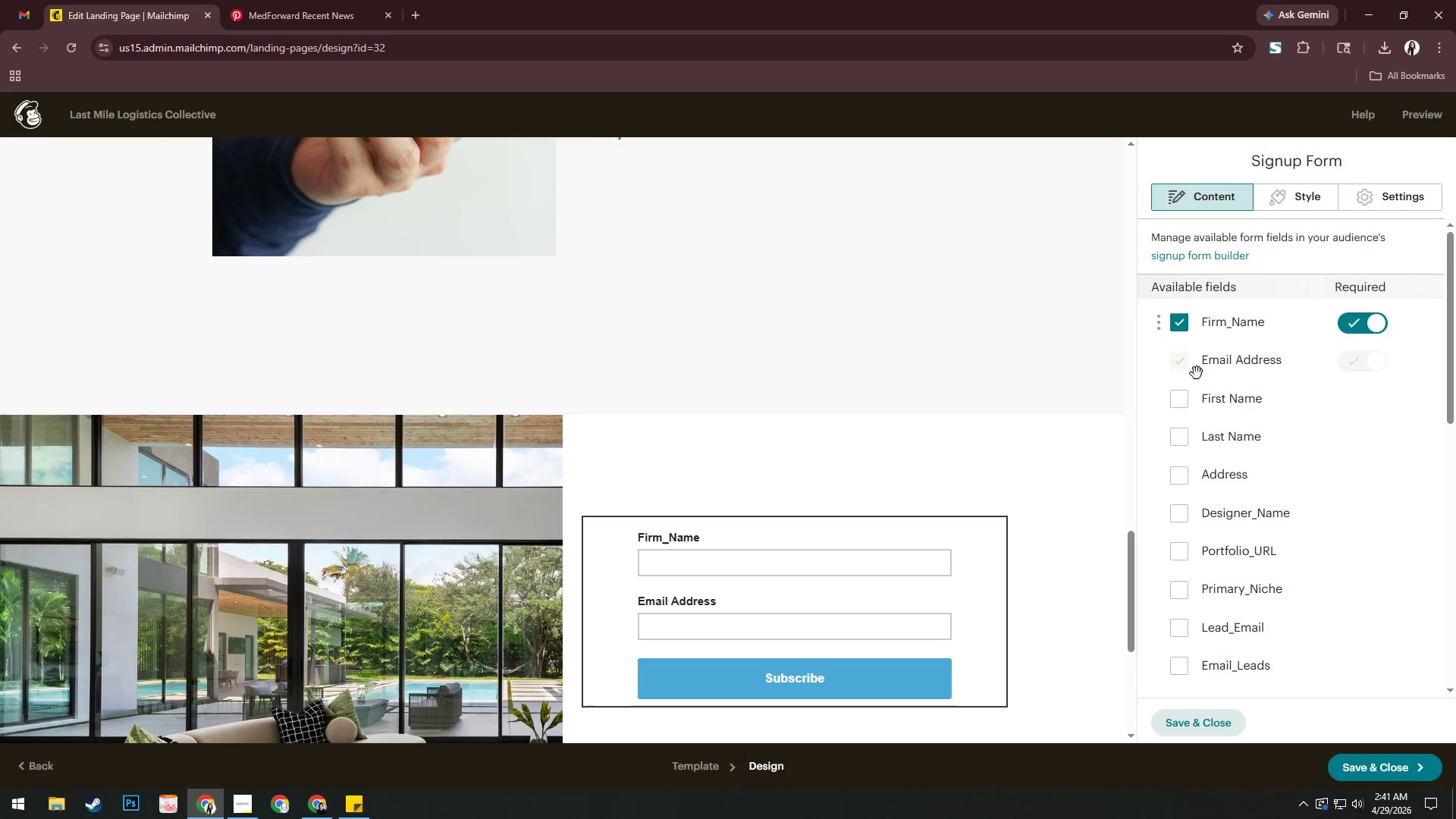 
left_click([1180, 399])
 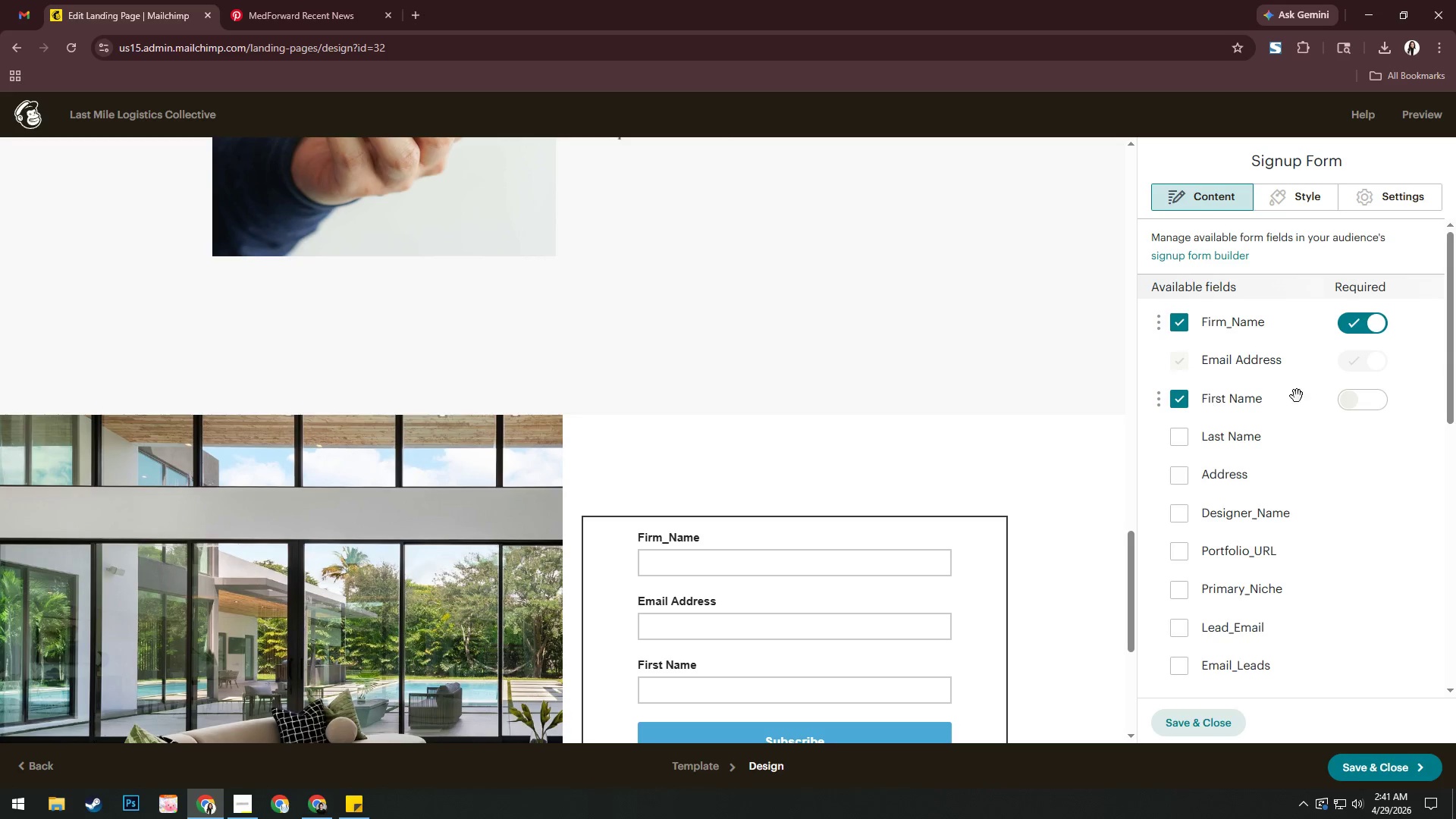 
left_click([1352, 404])
 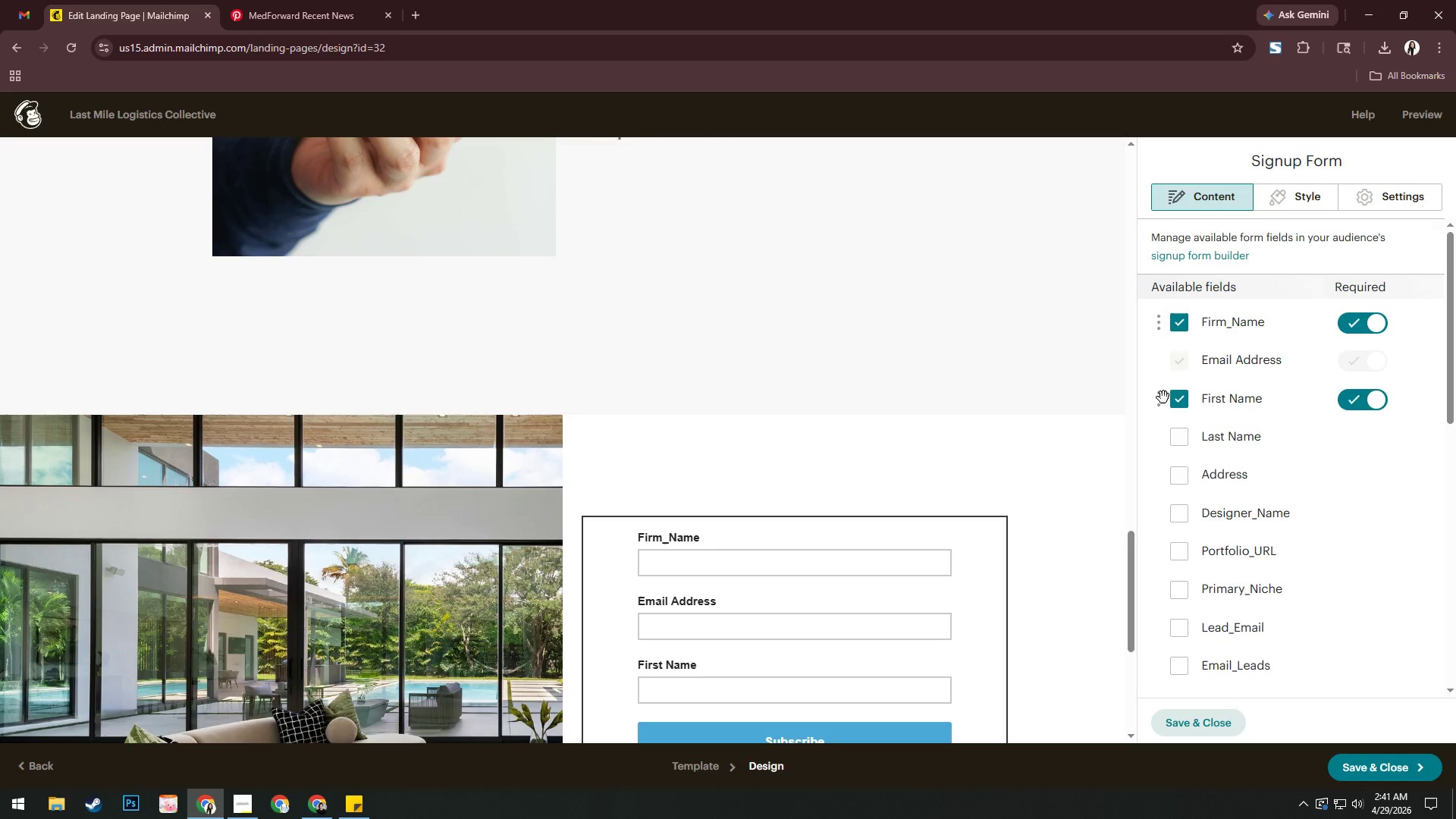 
left_click_drag(start_coordinate=[1163, 397], to_coordinate=[1162, 312])
 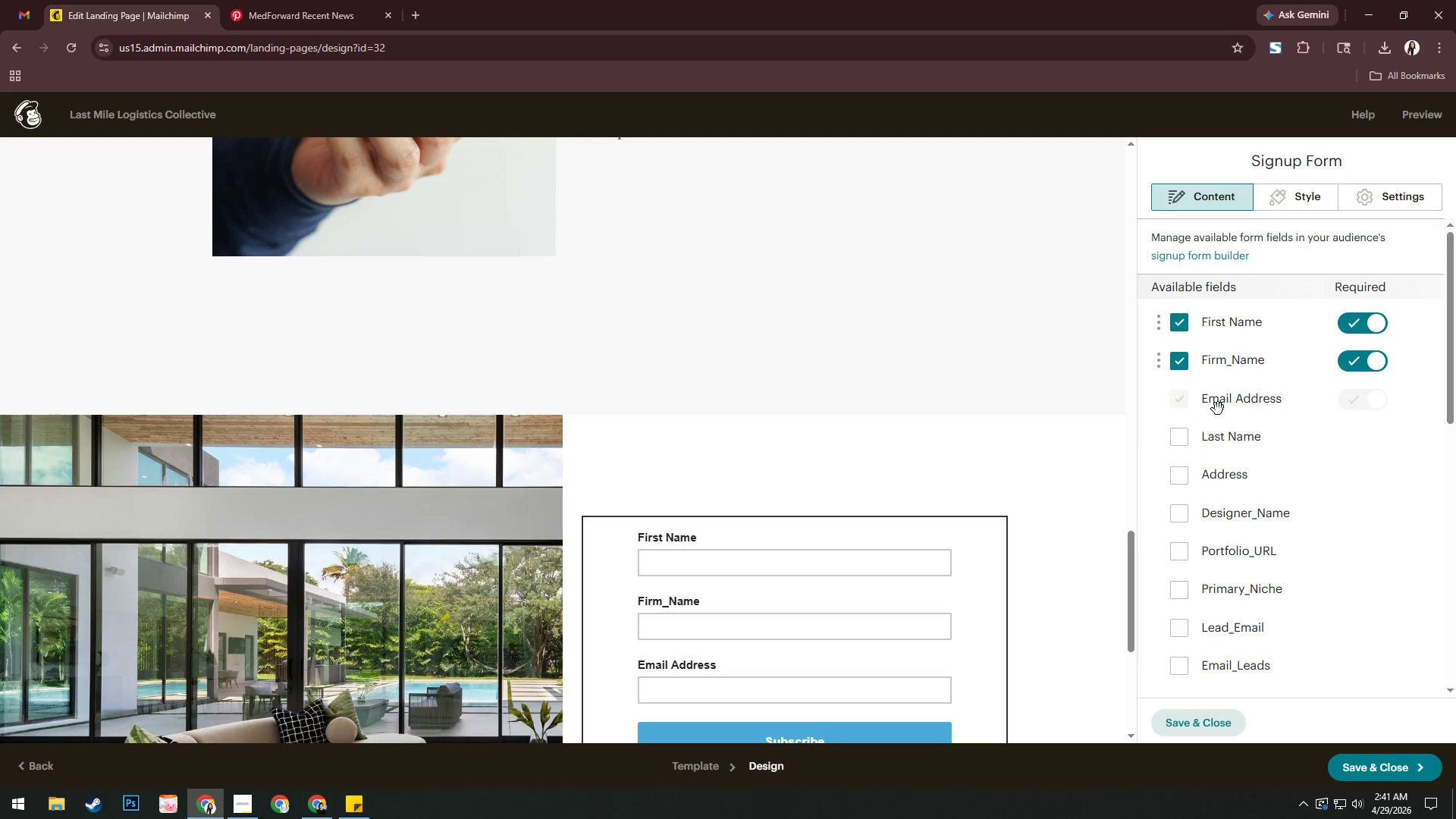 
wait(6.44)
 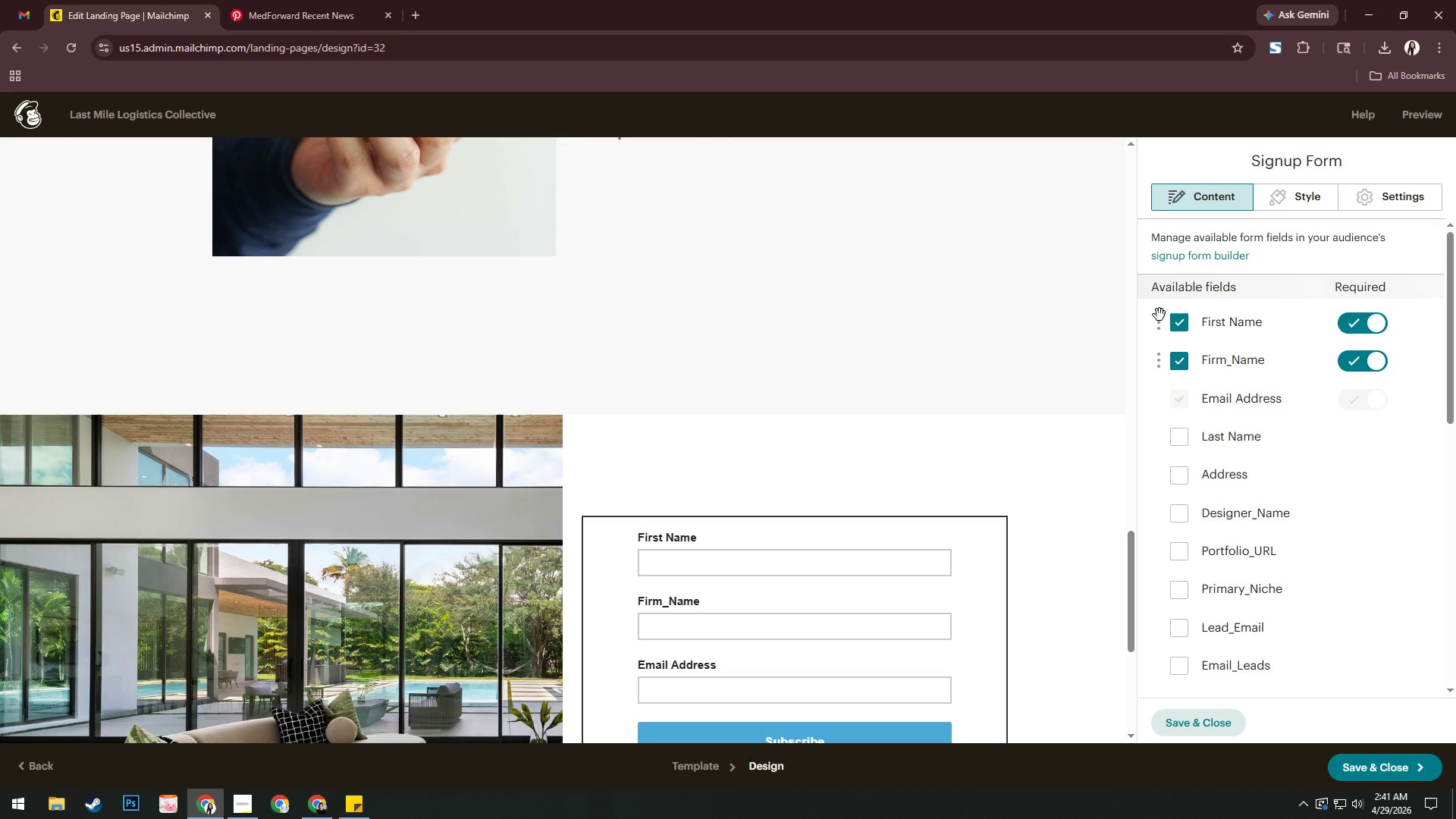 
scroll: coordinate [1230, 432], scroll_direction: down, amount: 3.0
 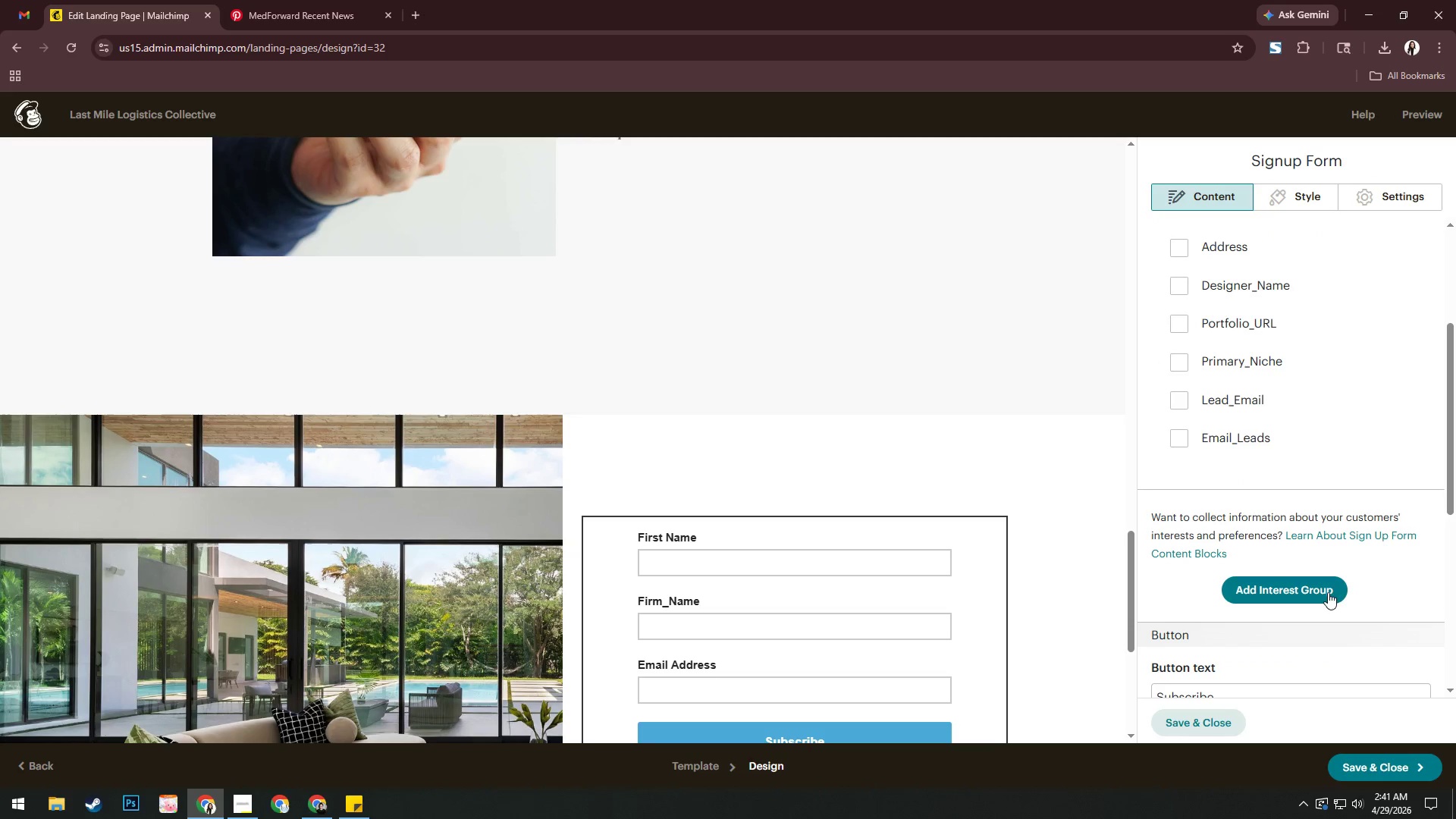 
left_click([1314, 588])
 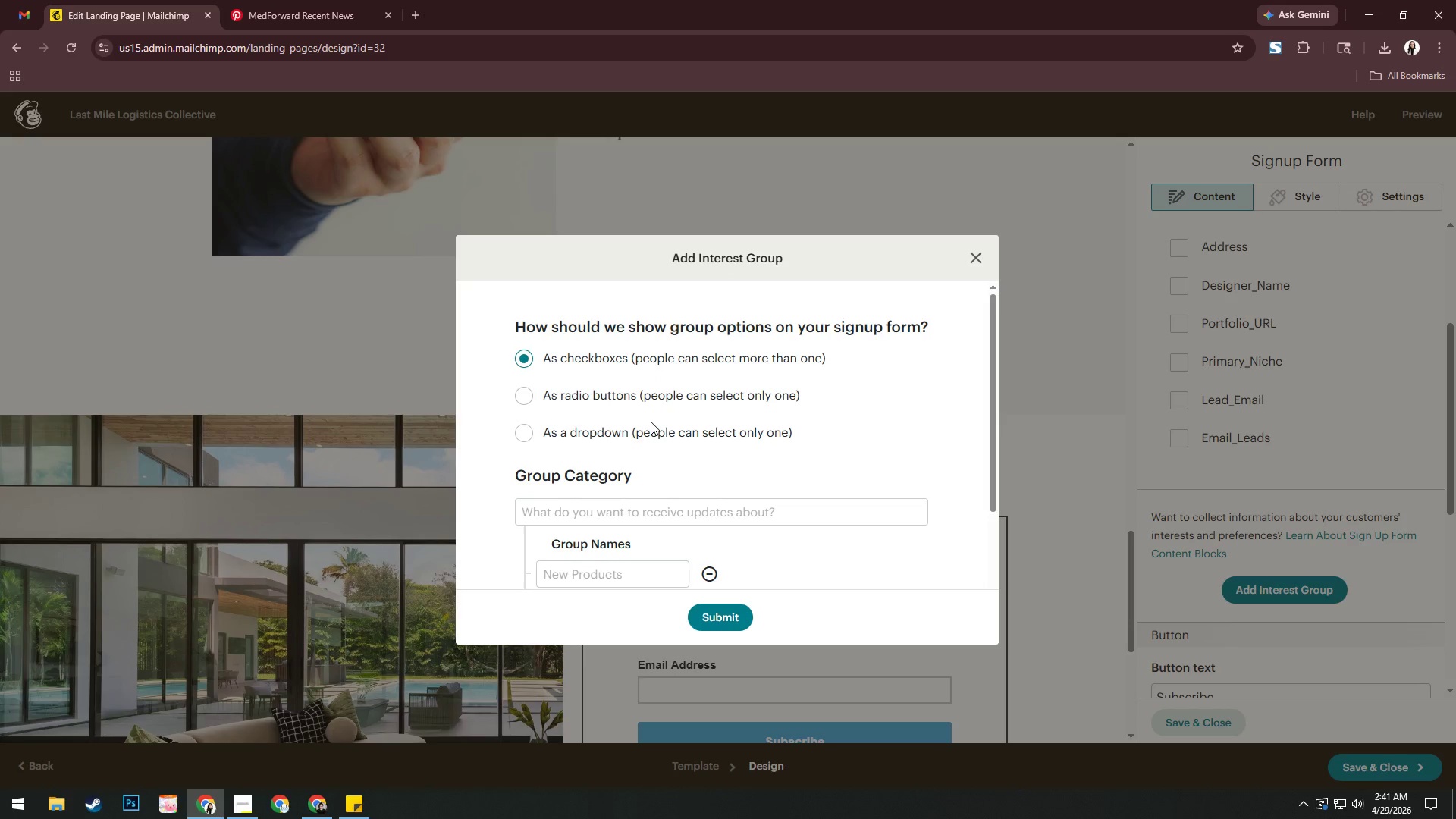 
left_click([648, 430])
 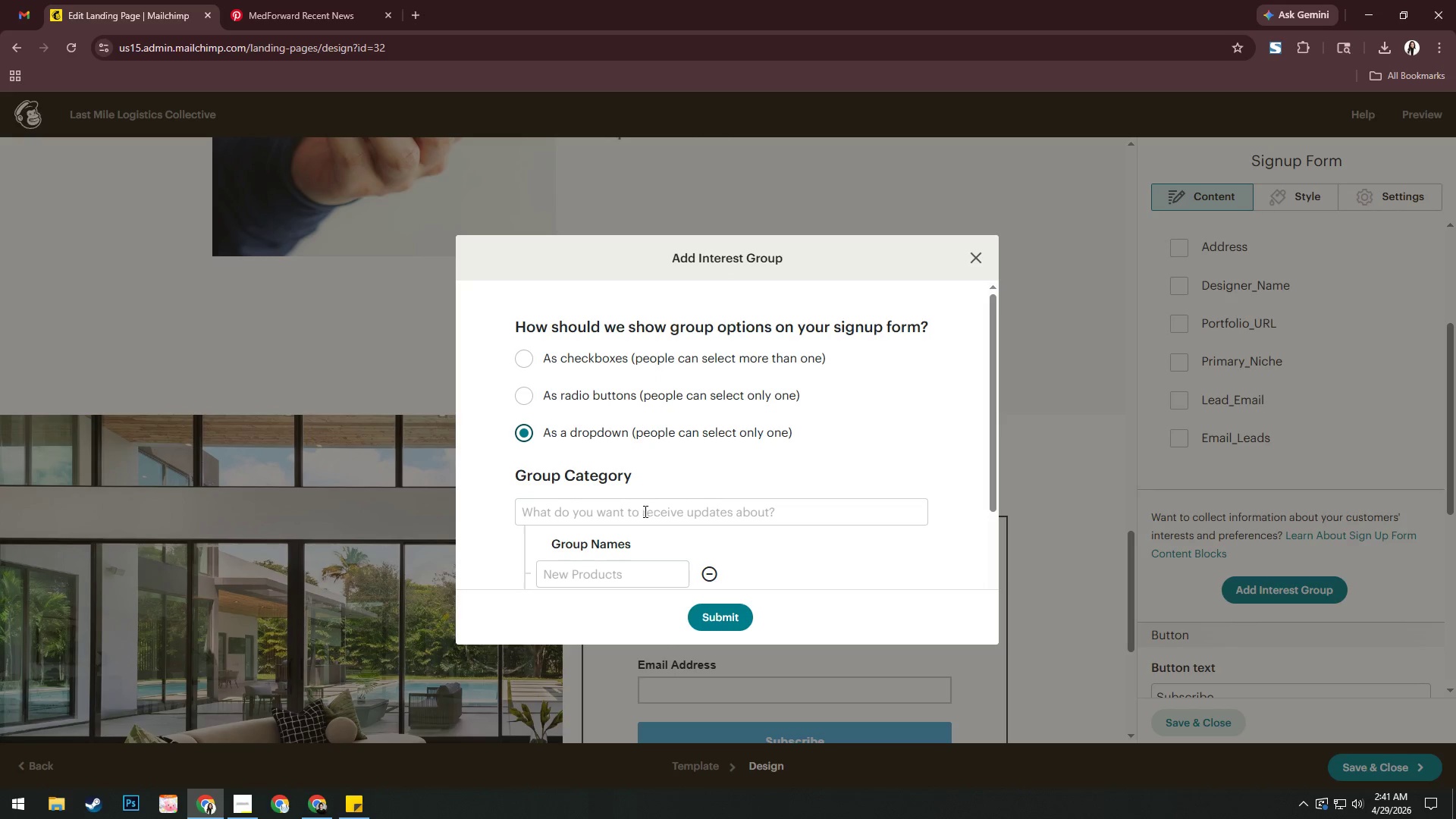 
left_click([645, 514])
 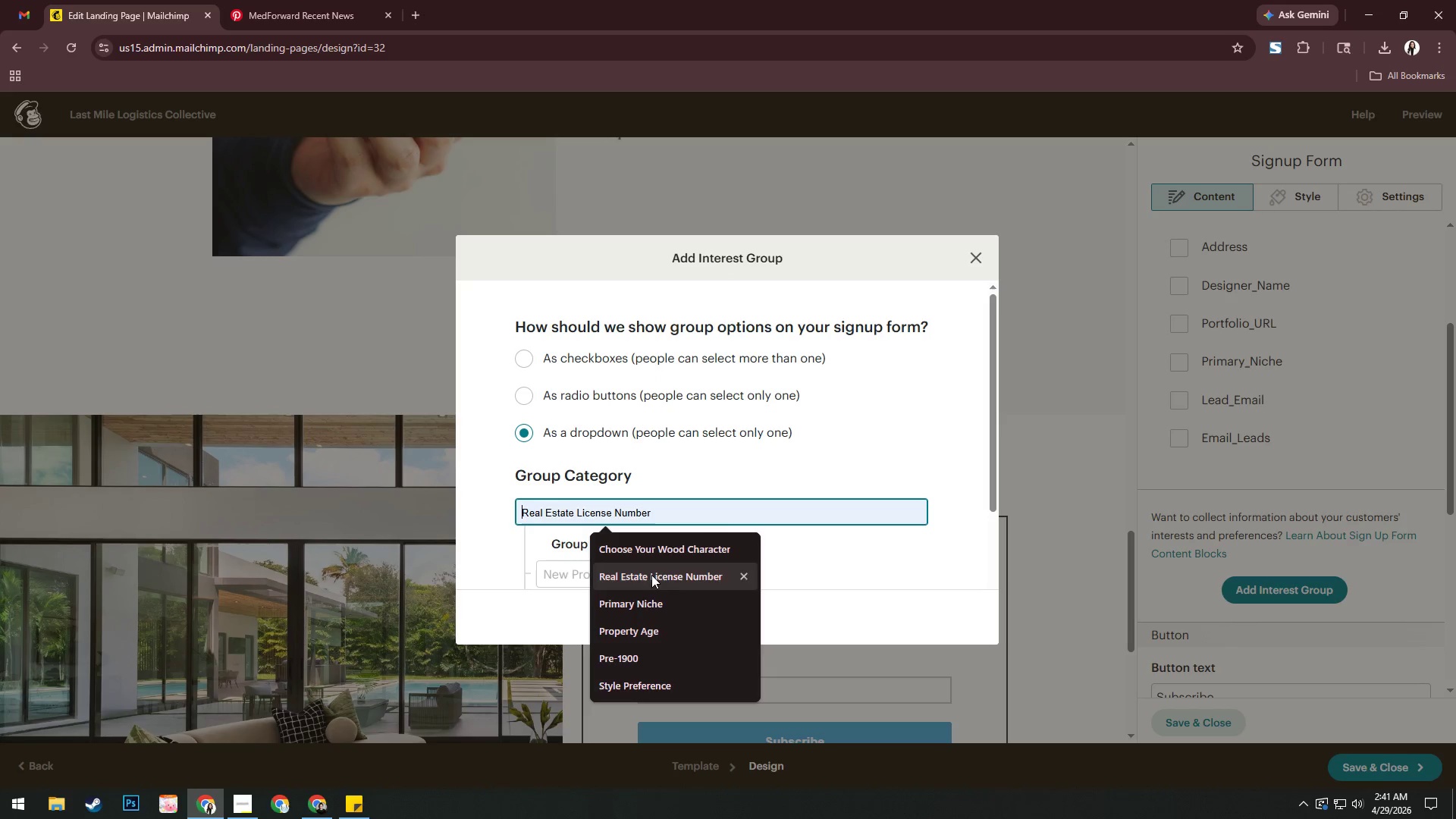 
left_click([656, 598])
 